 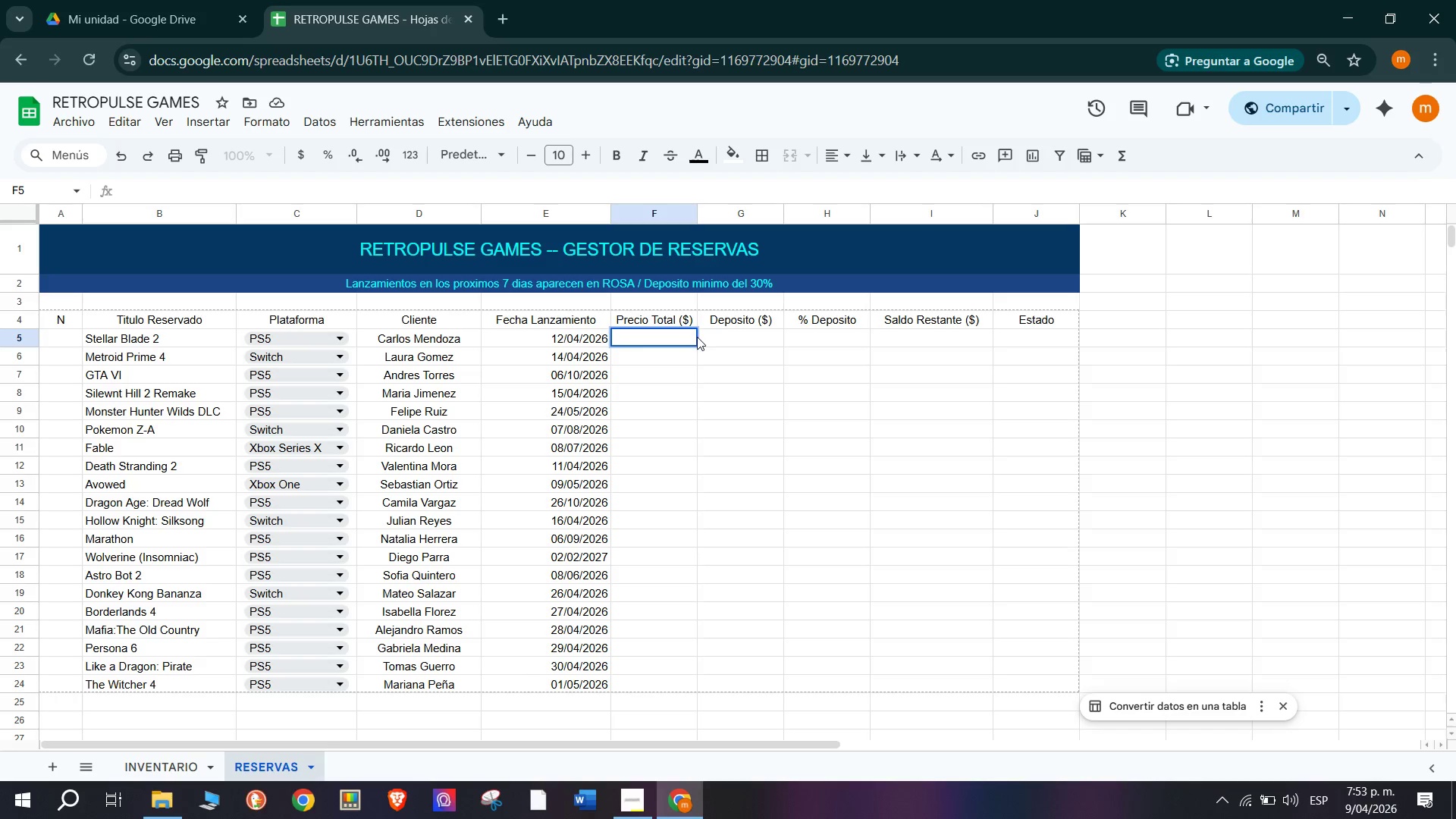 
type(289900)
 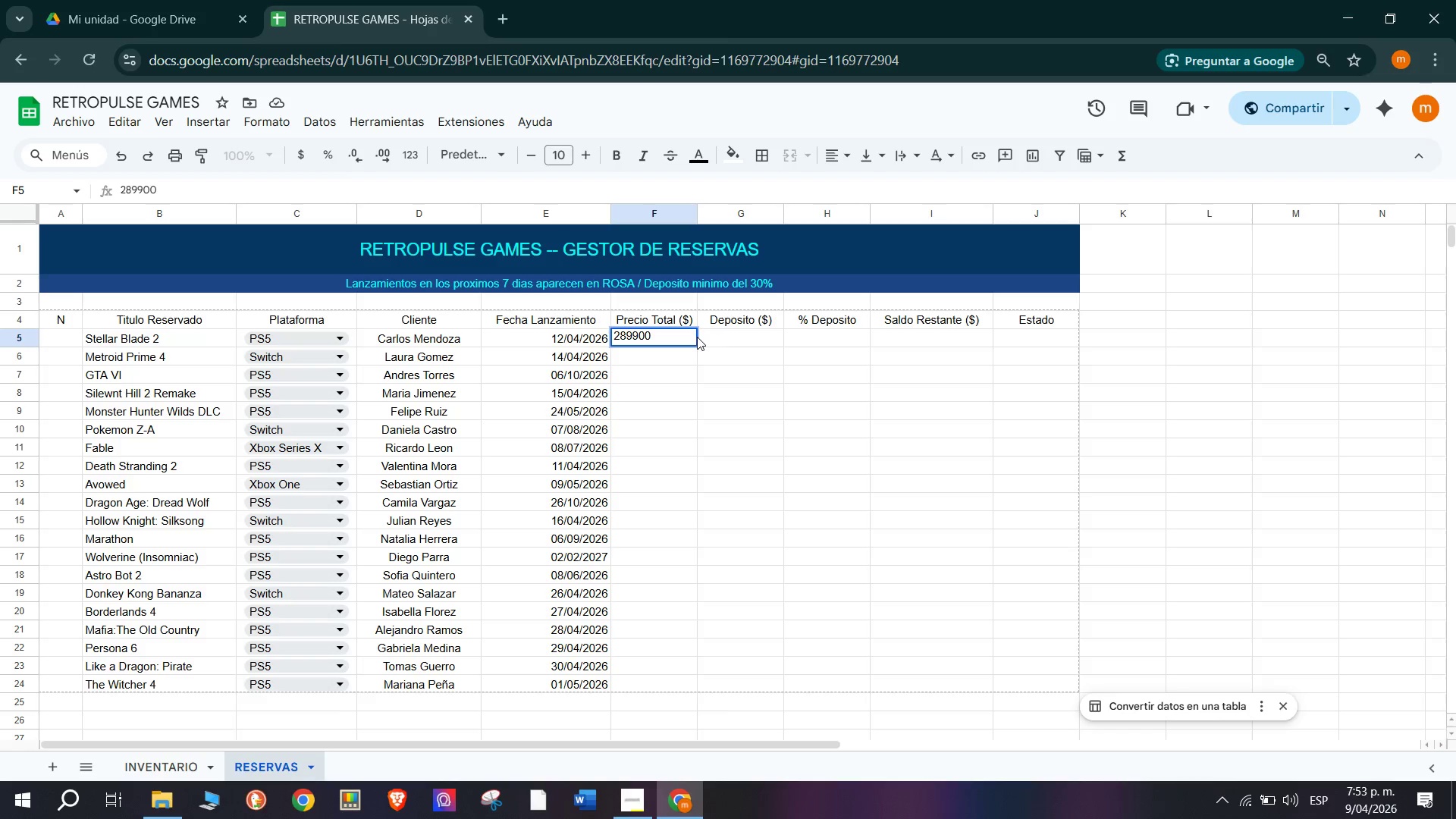 
key(Enter)
 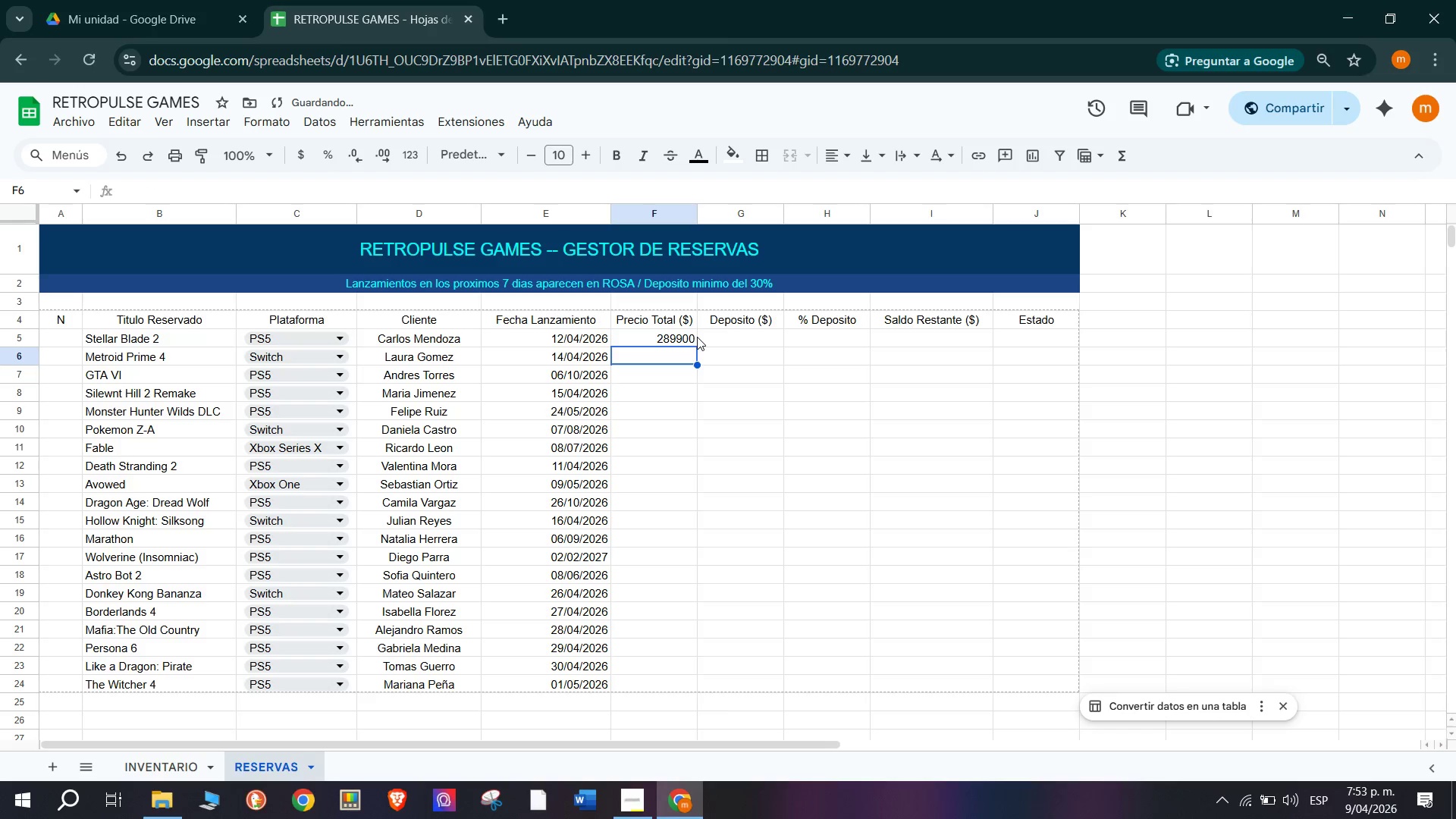 
type(229900)
 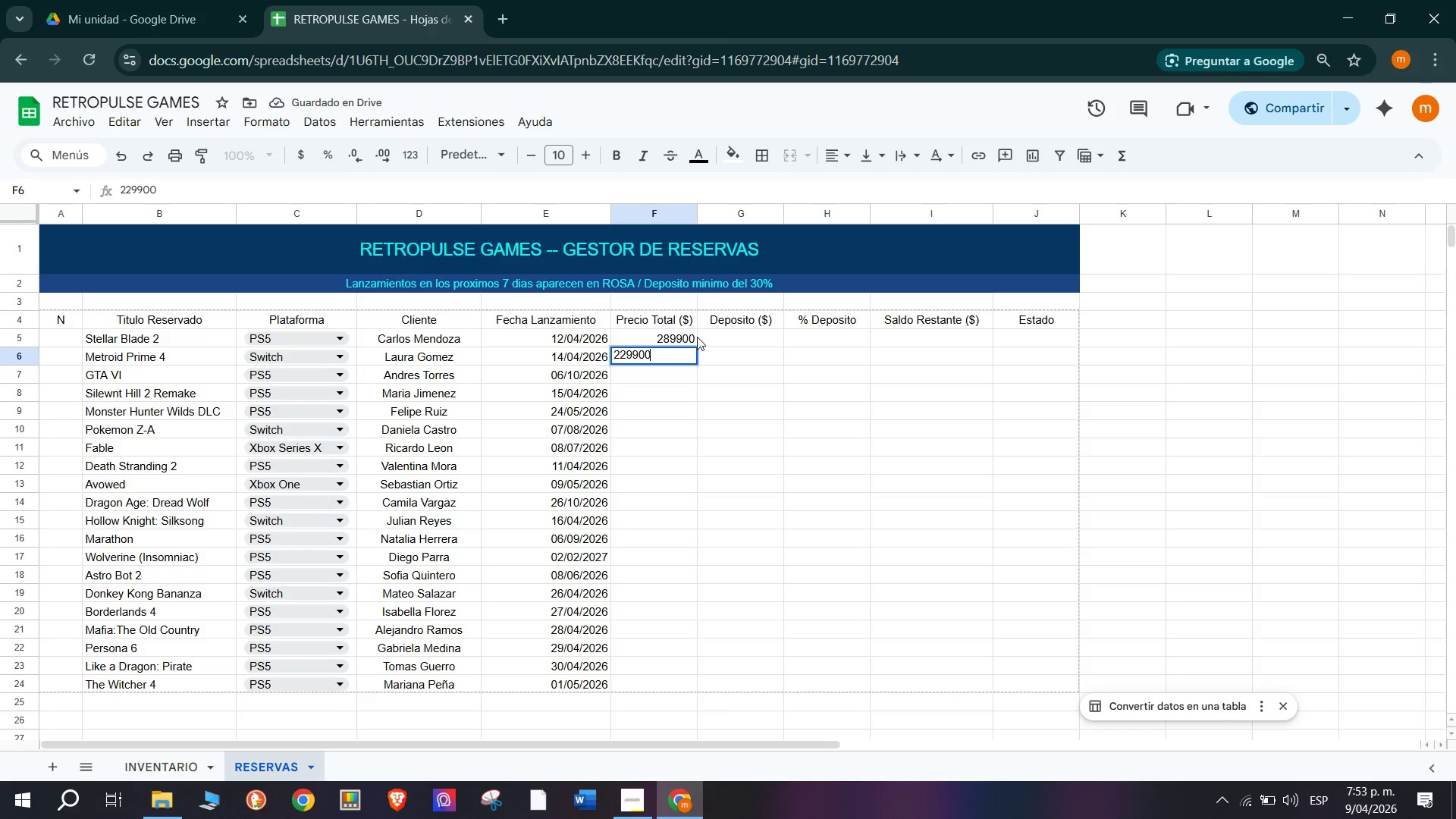 
key(Enter)
 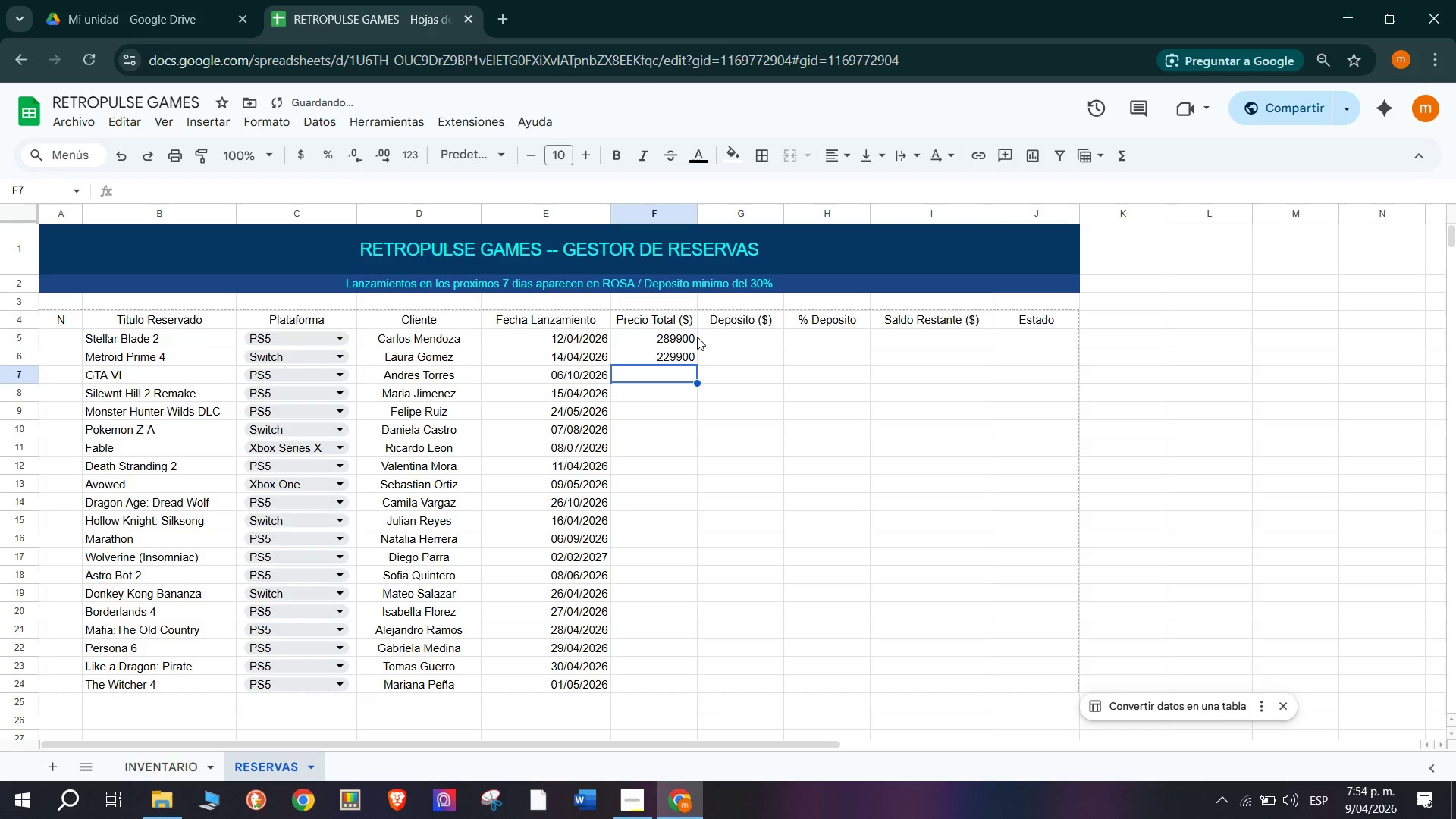 
type(348900)
 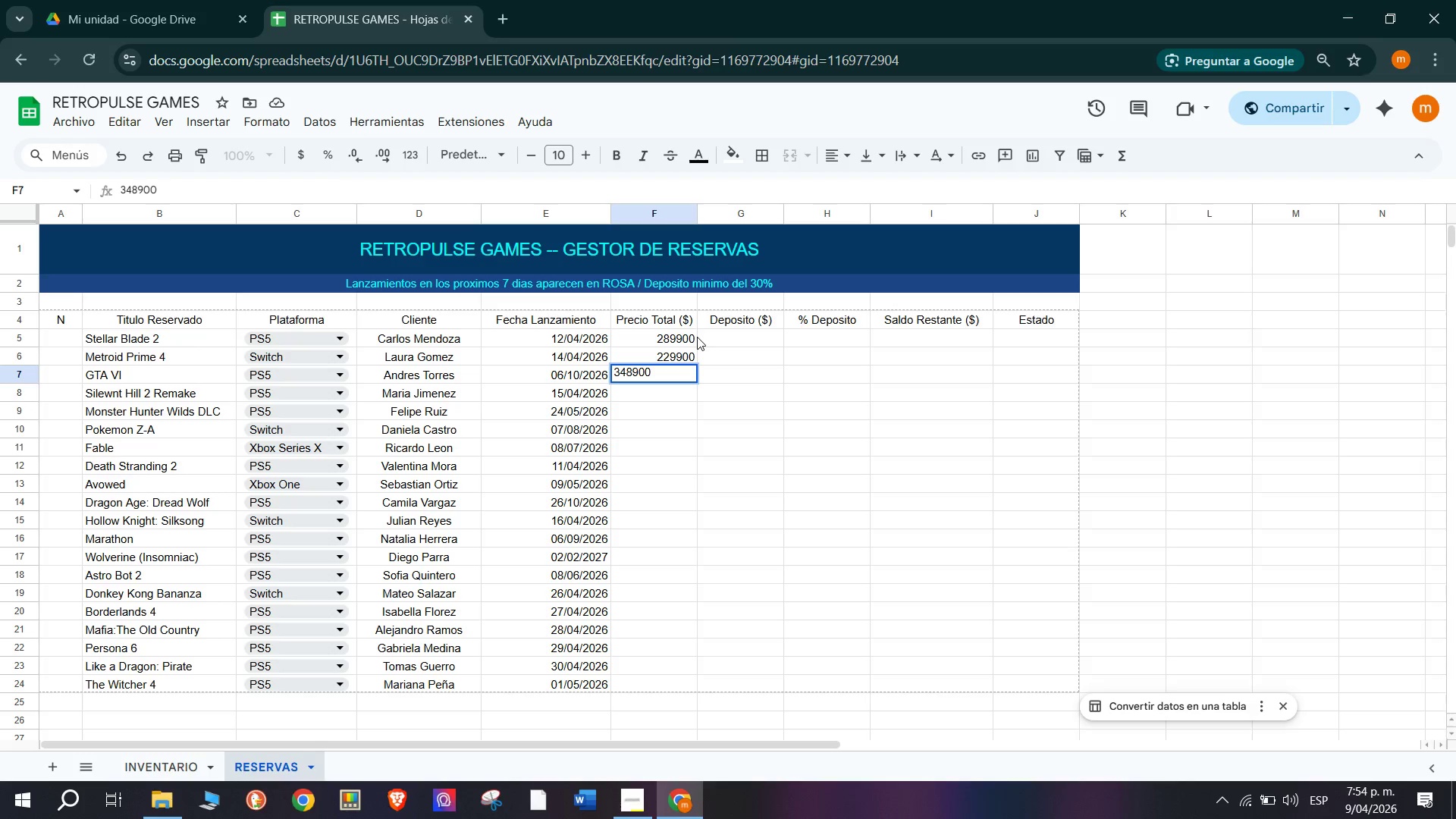 
key(Enter)
 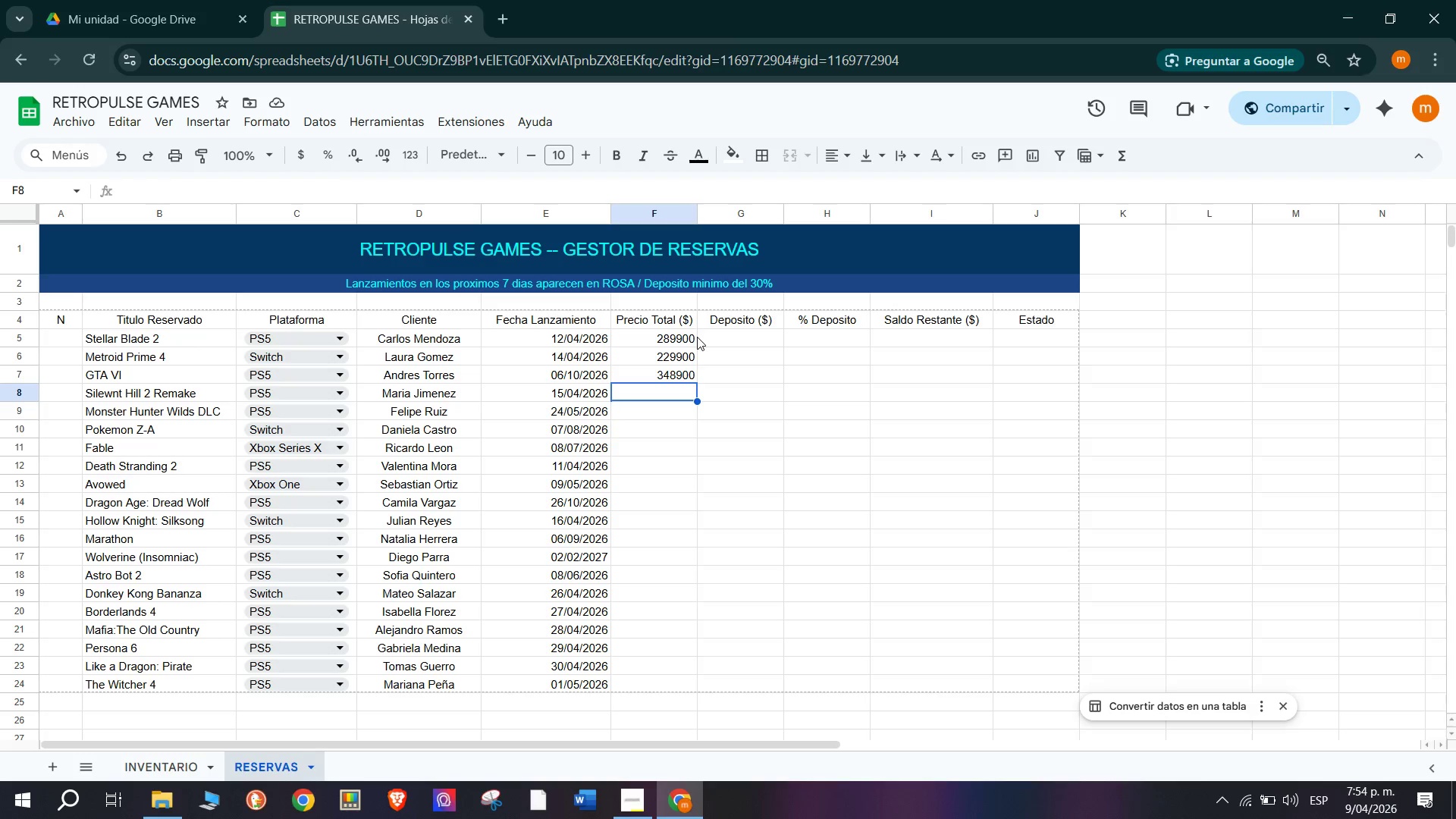 
wait(11.03)
 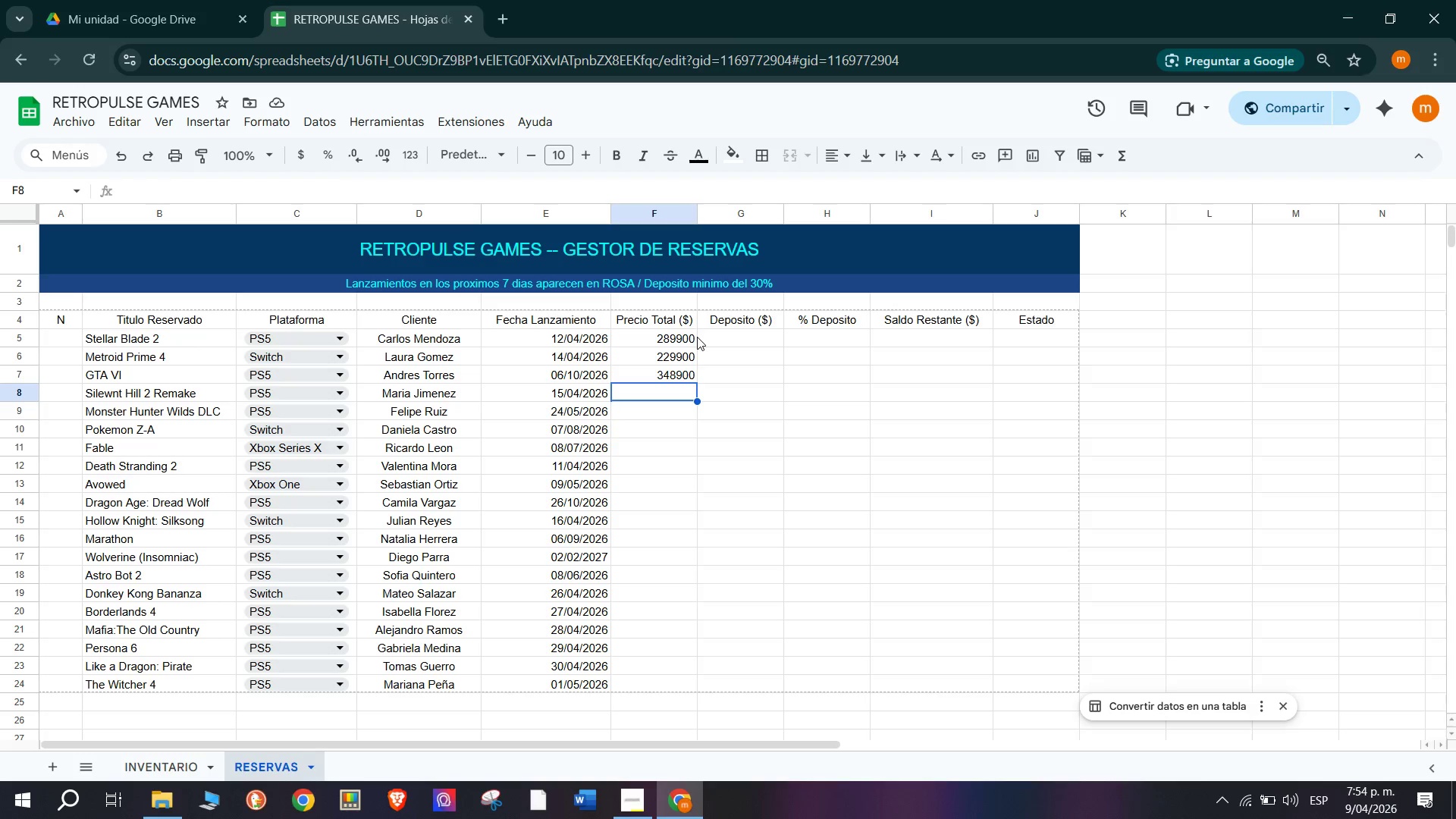 
type(259900)
 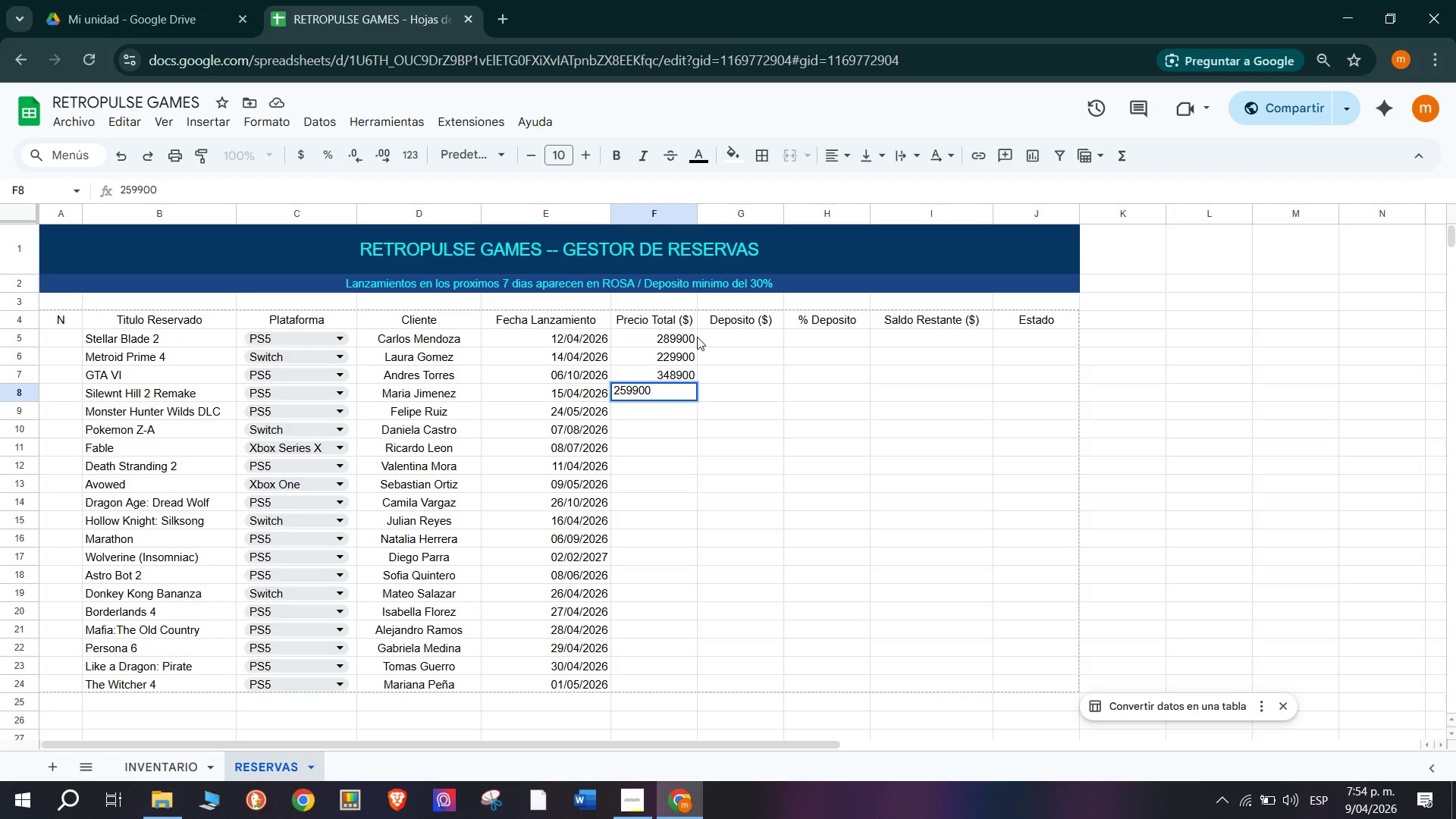 
key(Enter)
 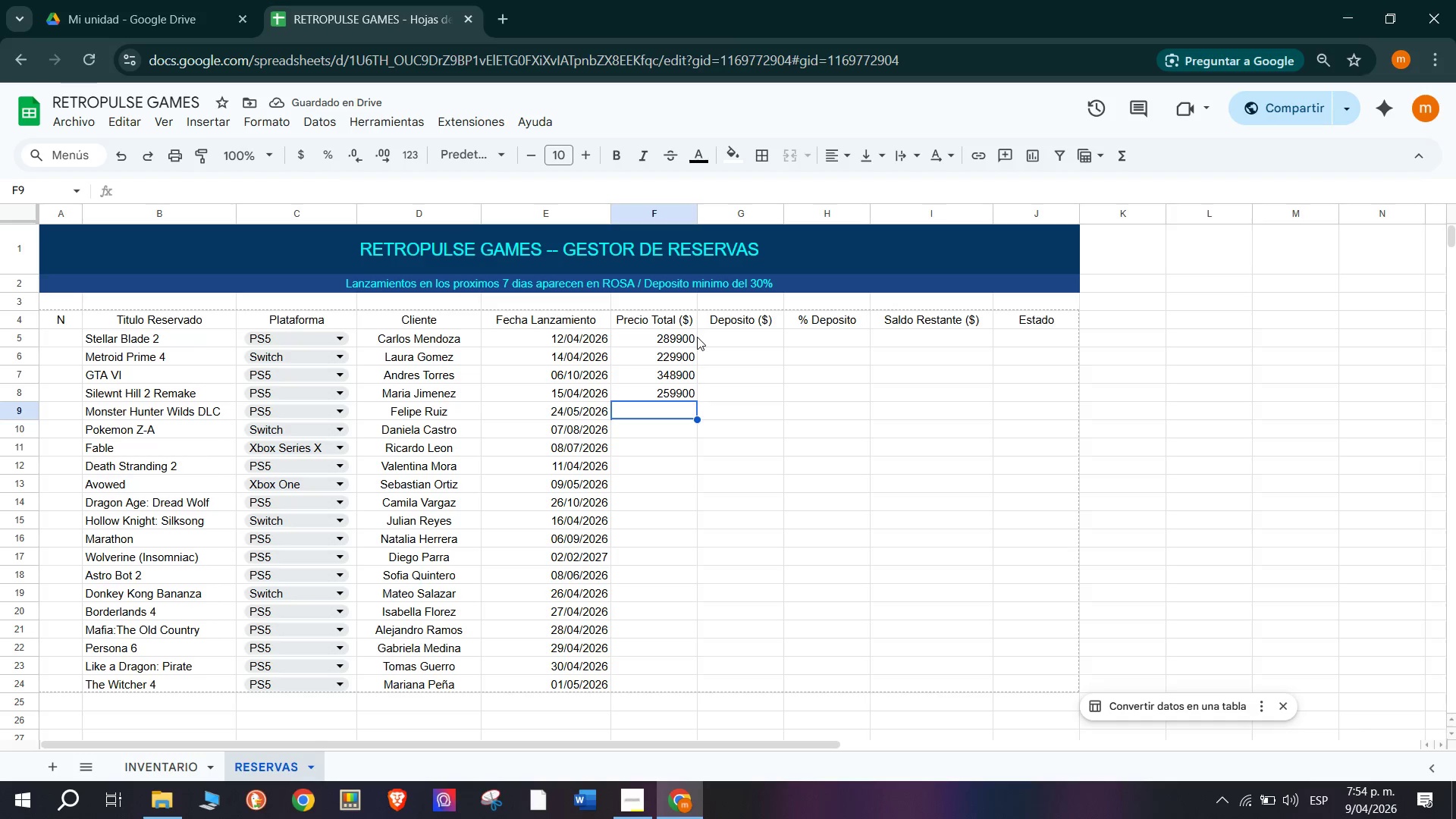 
type(149900)
 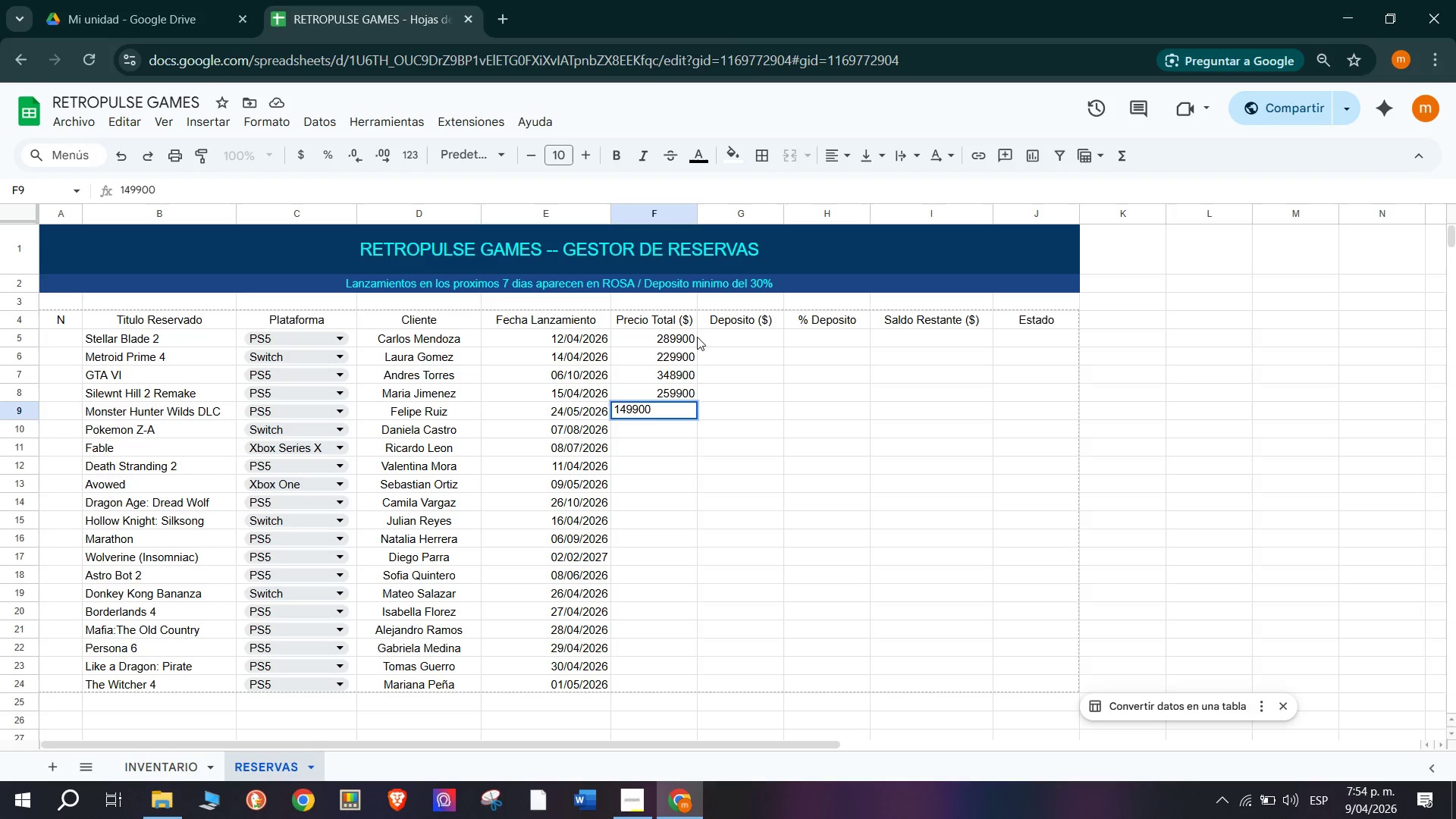 
key(Enter)
 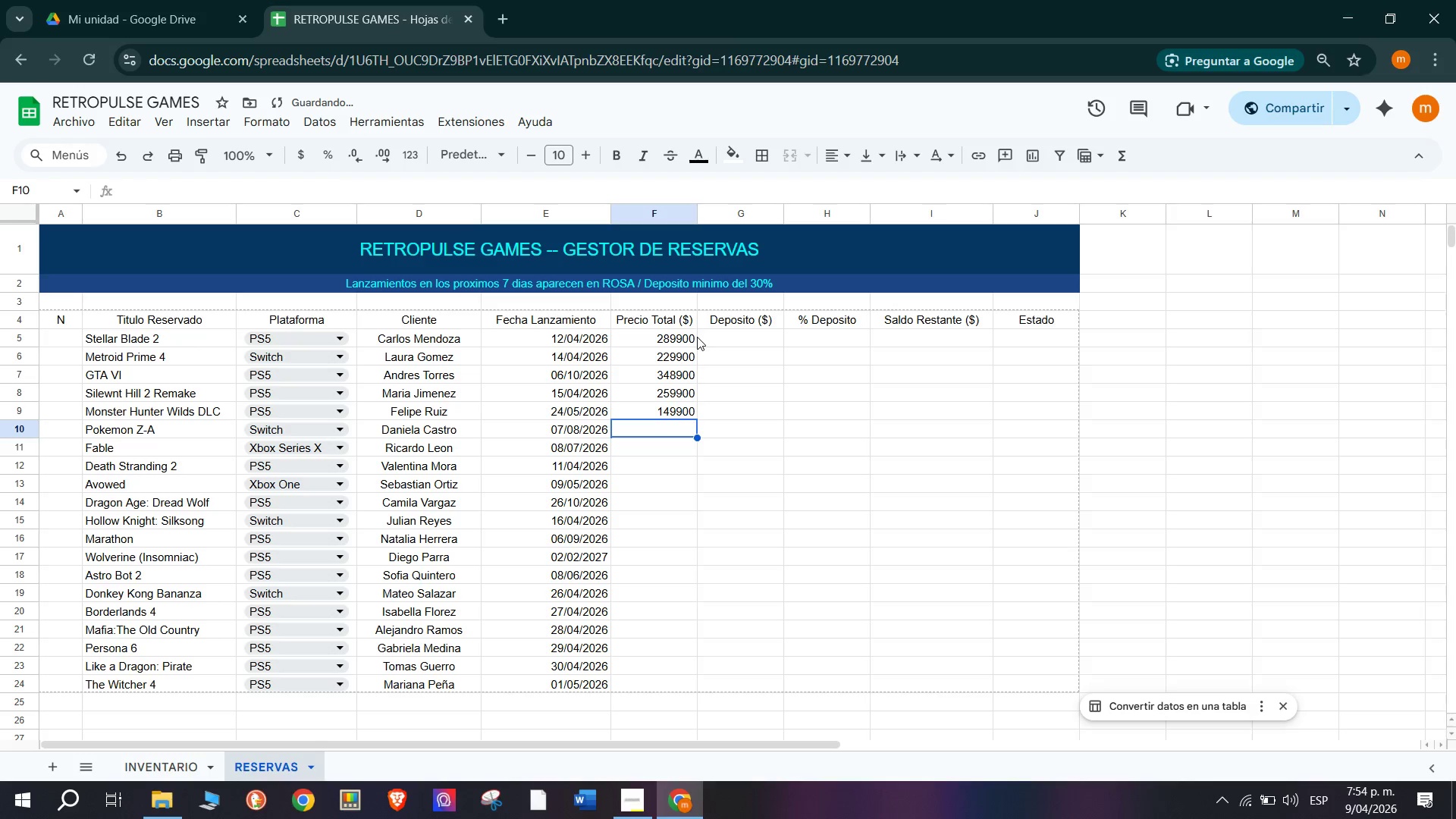 
type(219)
 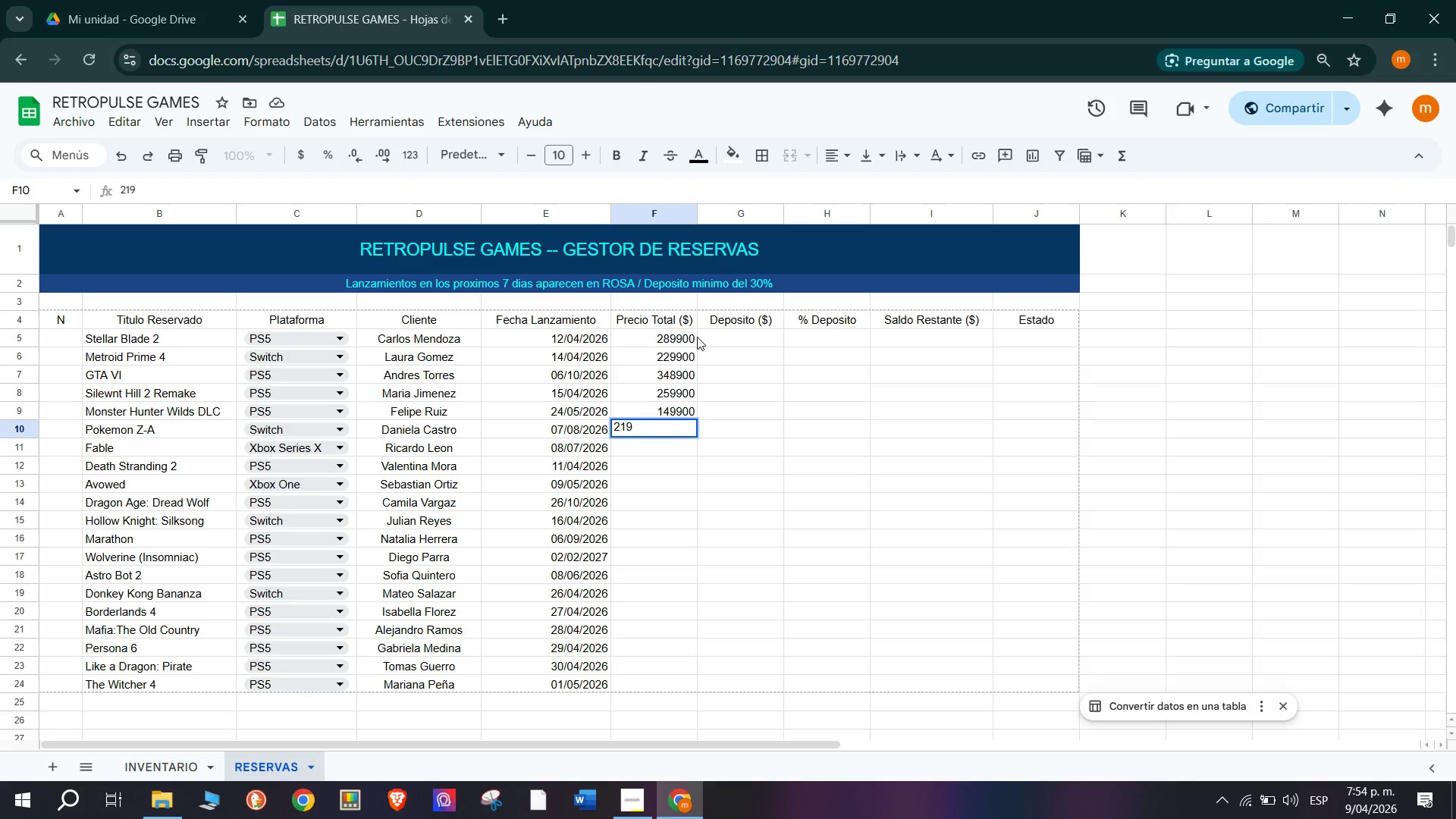 
wait(5.16)
 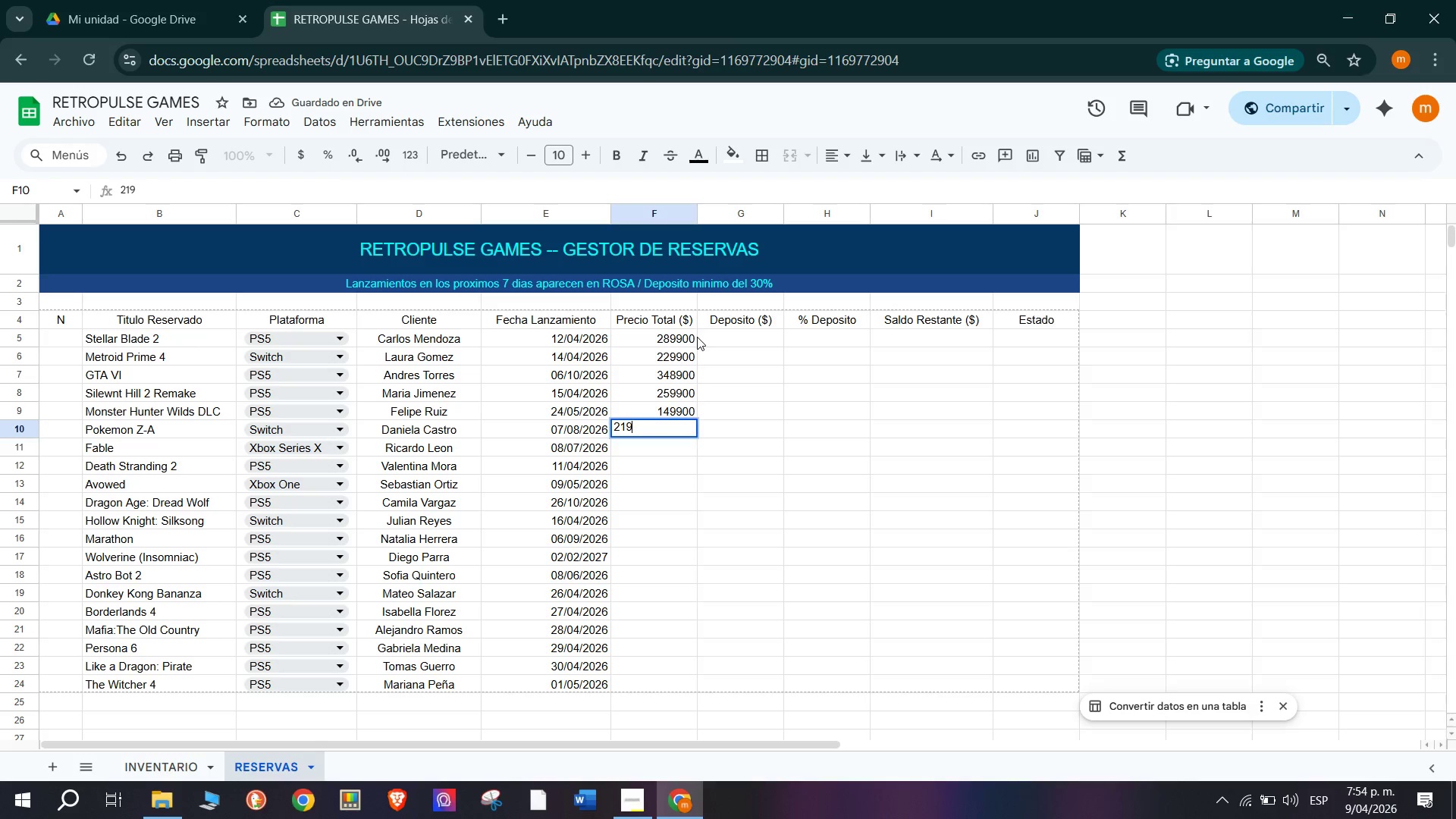 
type(00)
key(Backspace)
key(Backspace)
type(900/)
key(Backspace)
 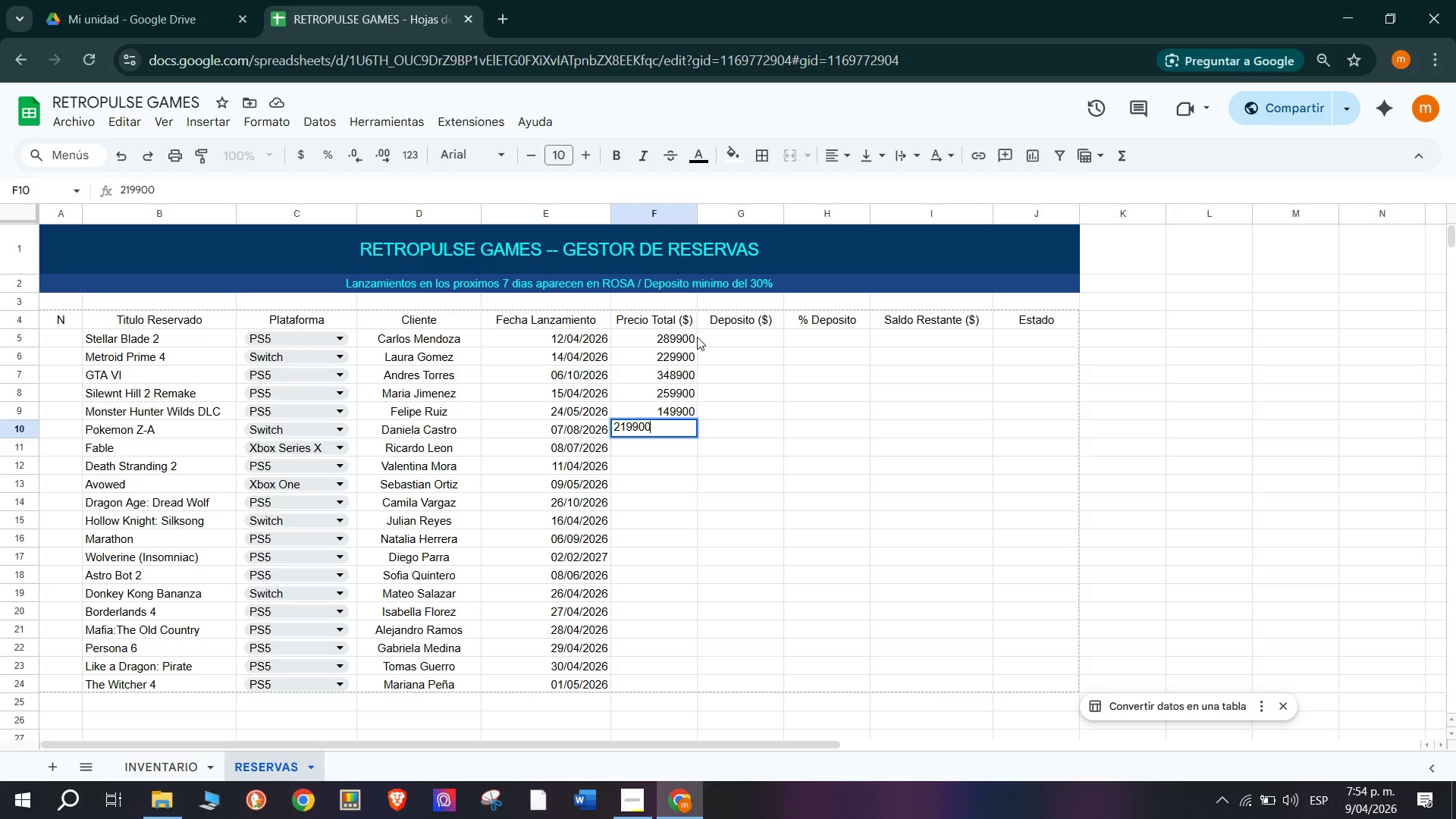 
key(Enter)
 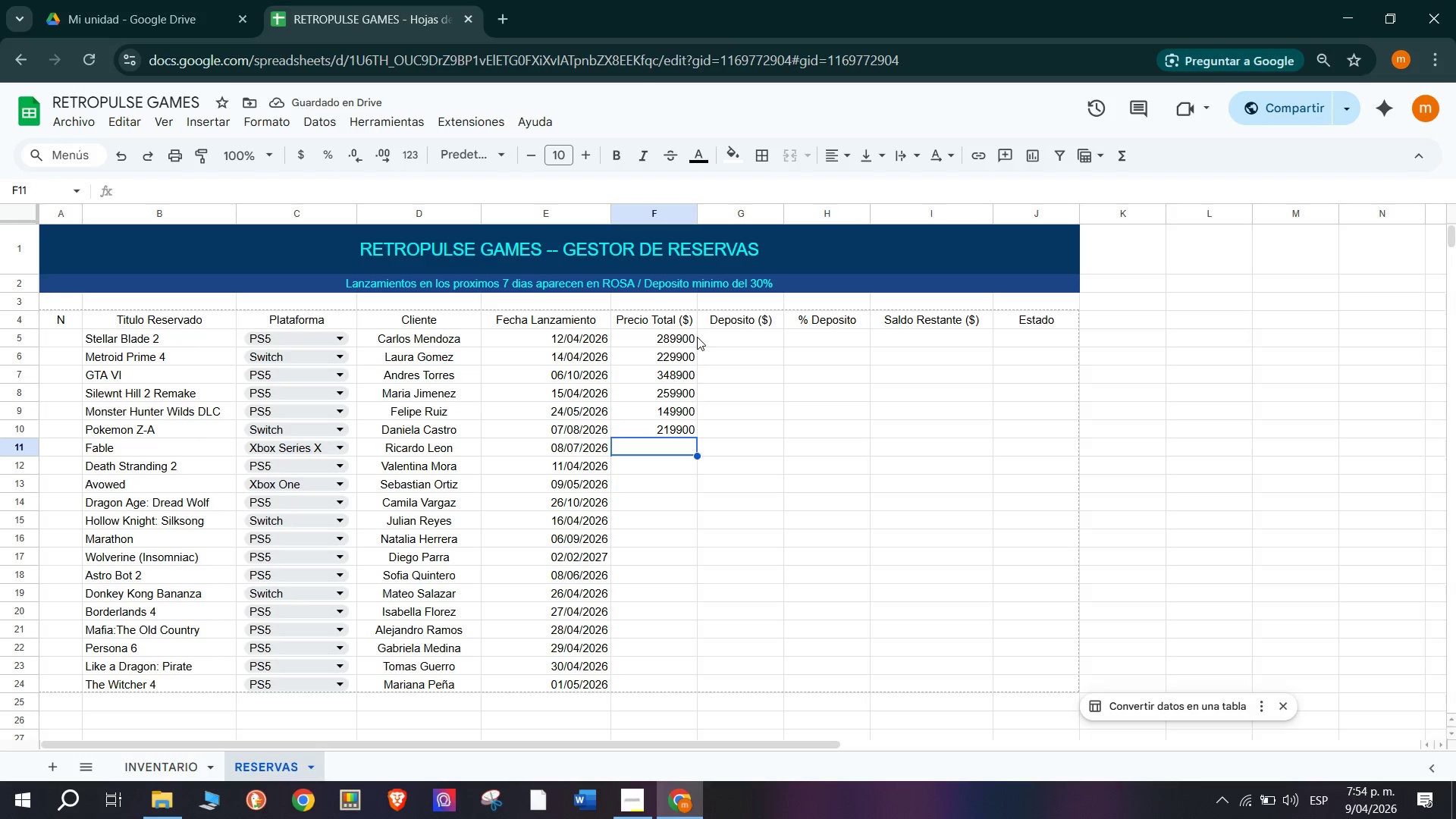 
type(279900)
 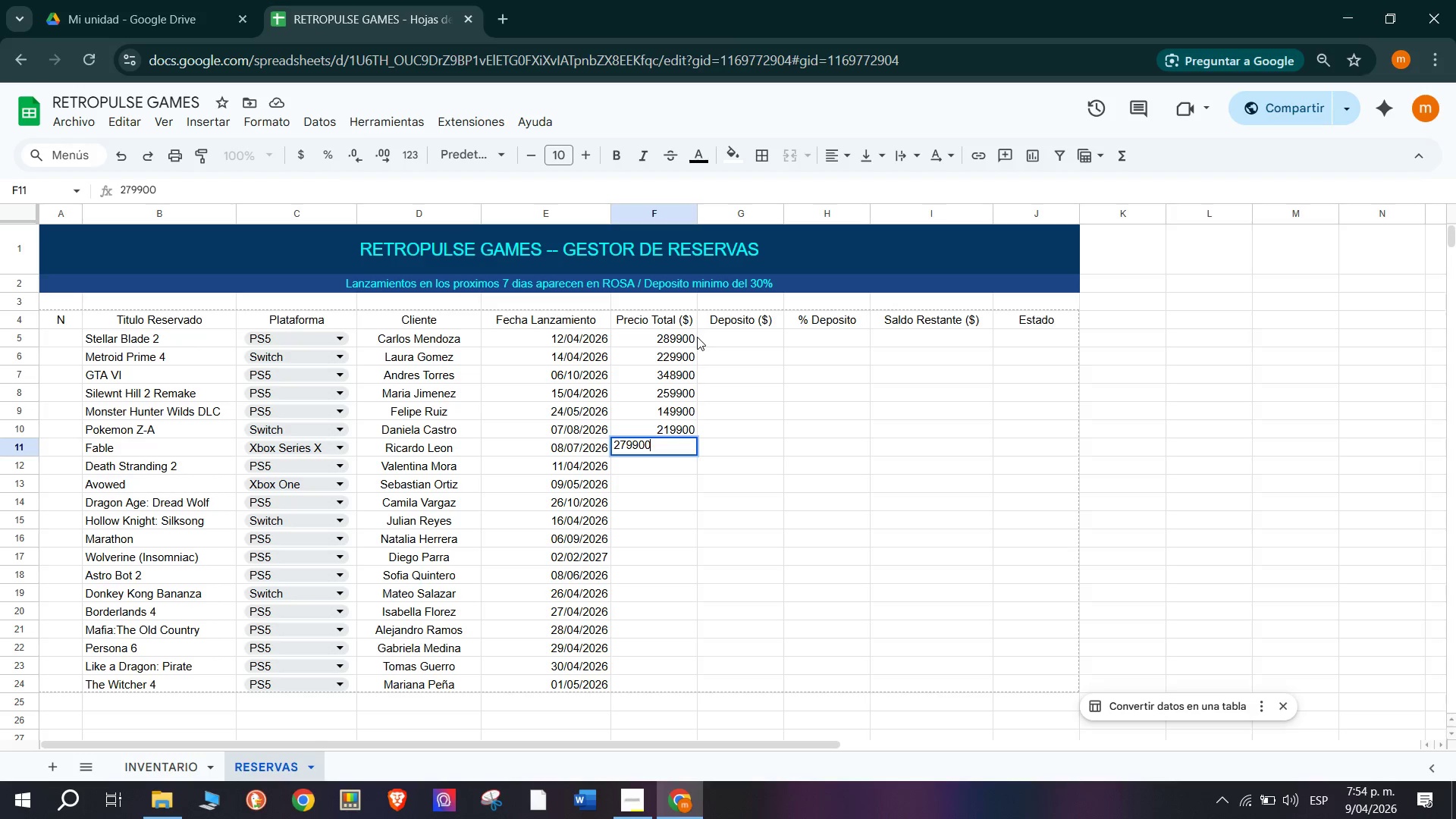 
key(Enter)
 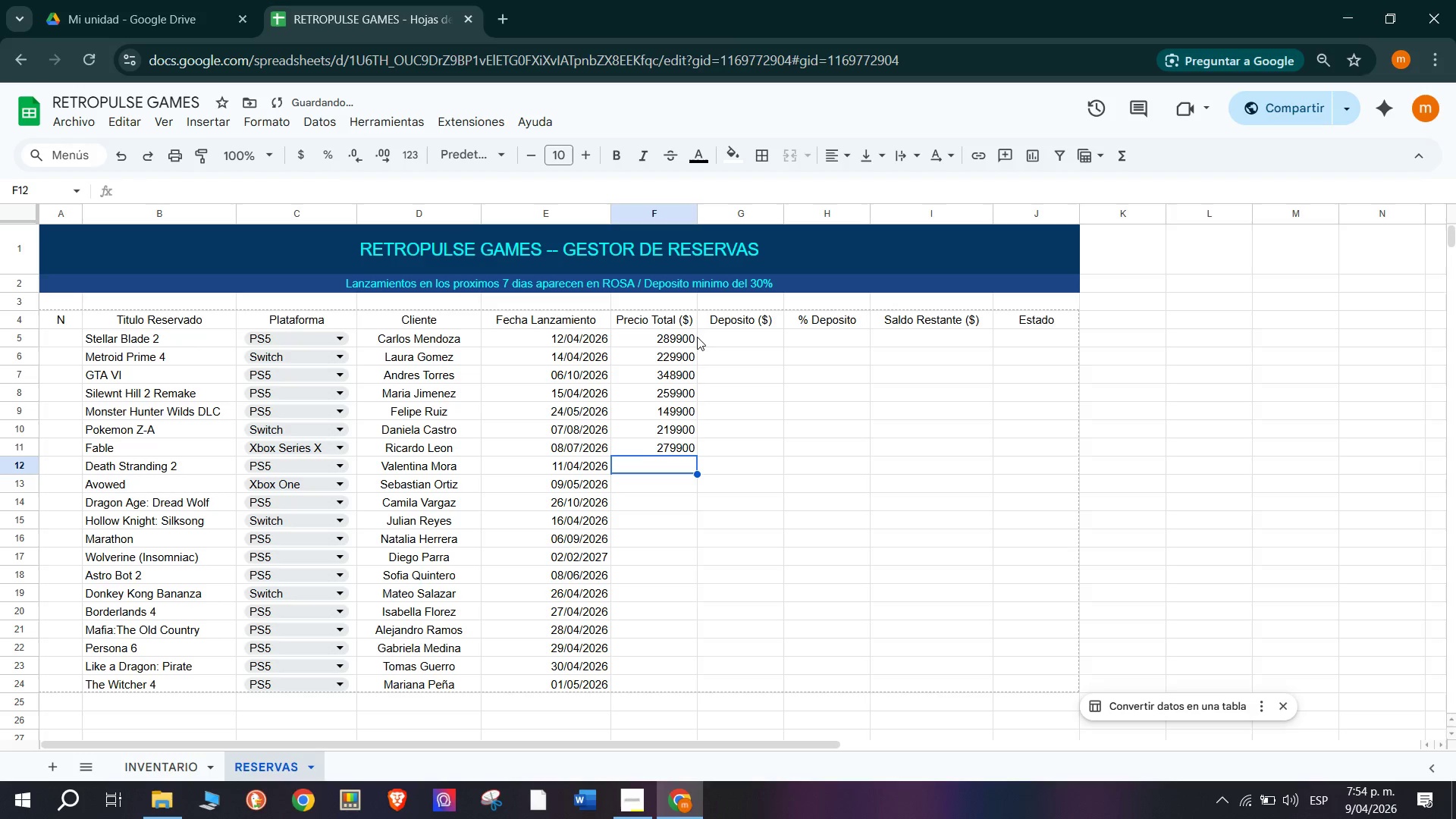 
type(269900)
 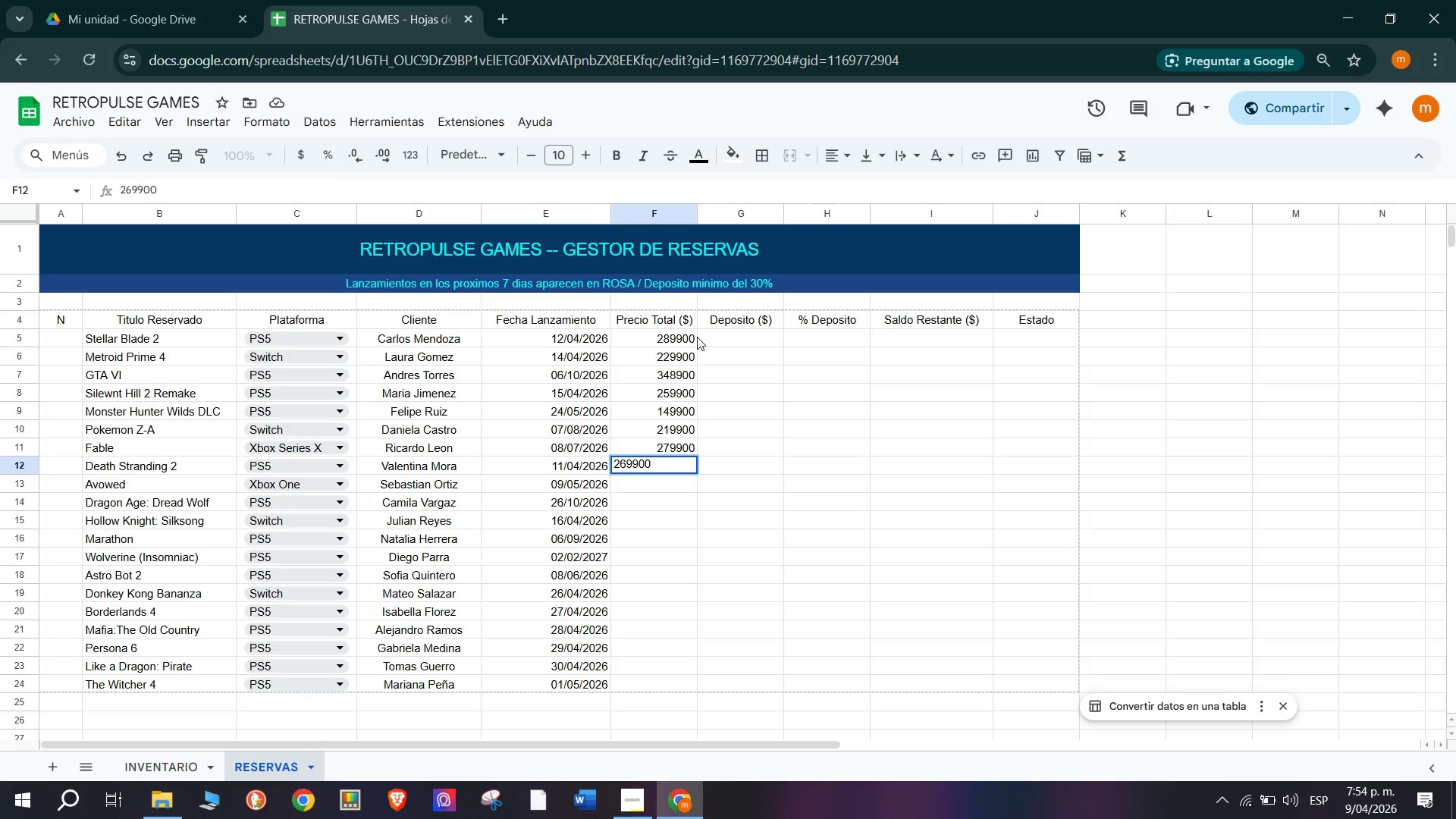 
key(Enter)
 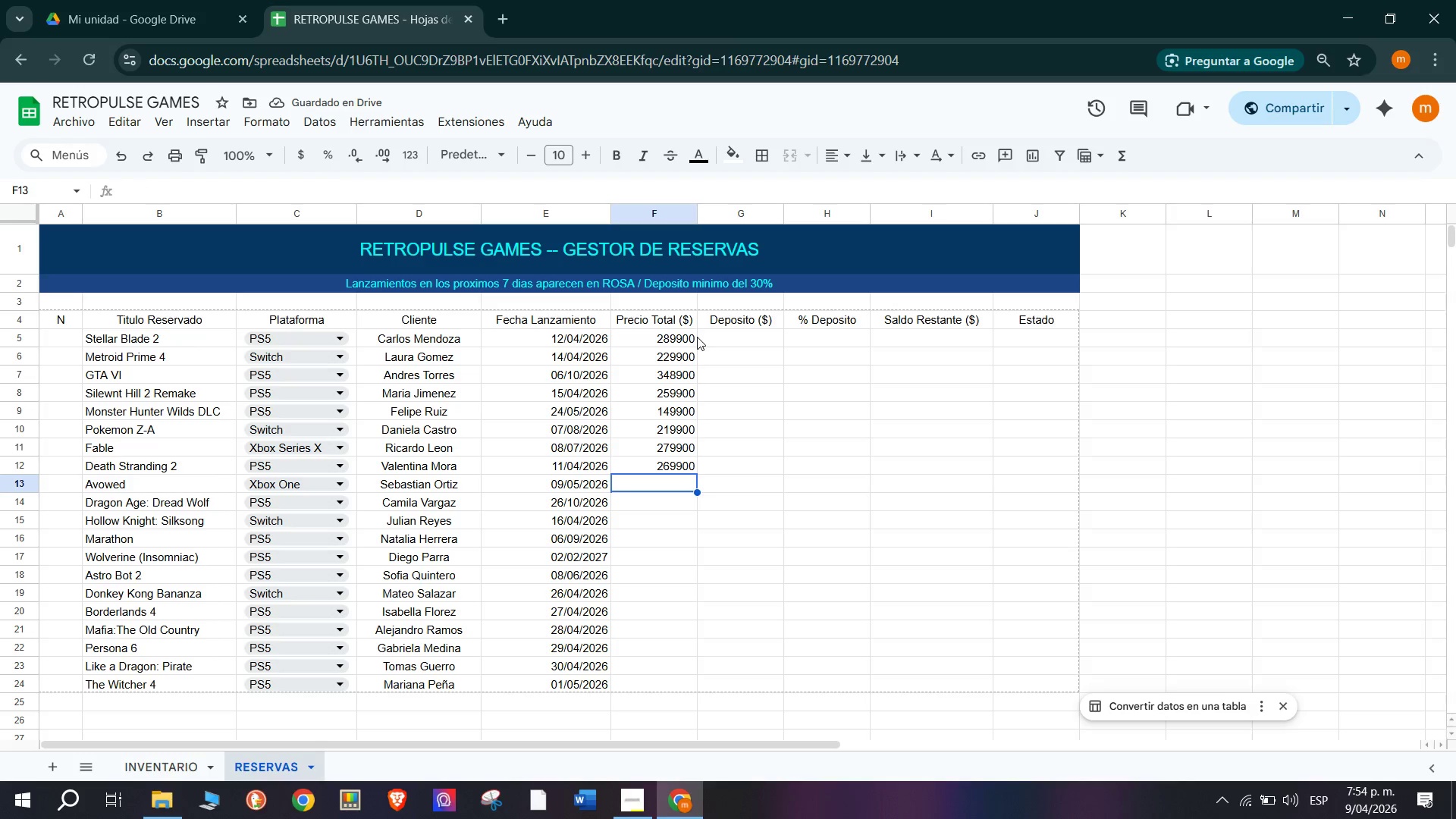 
type(239900)
 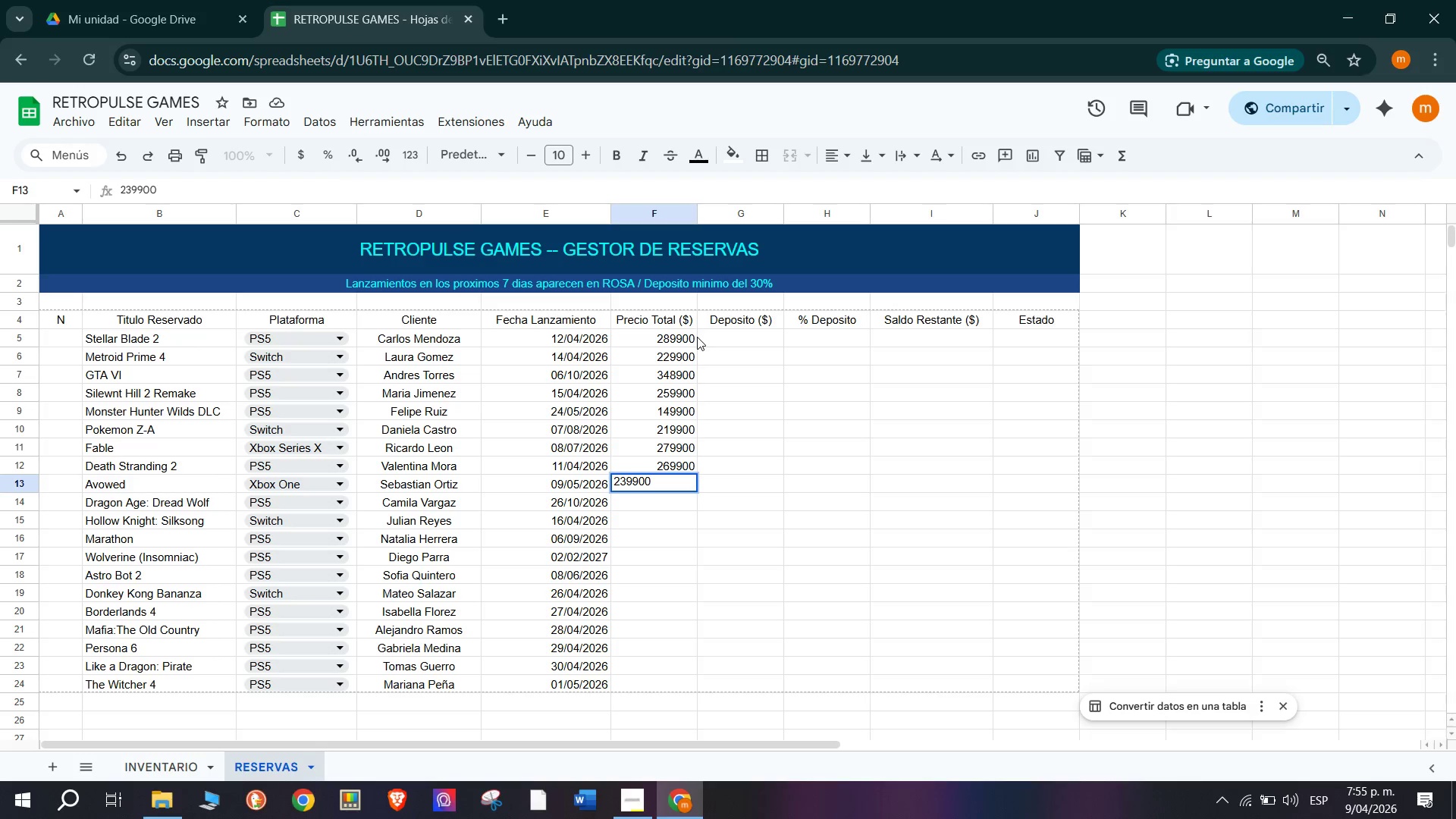 
key(Enter)
 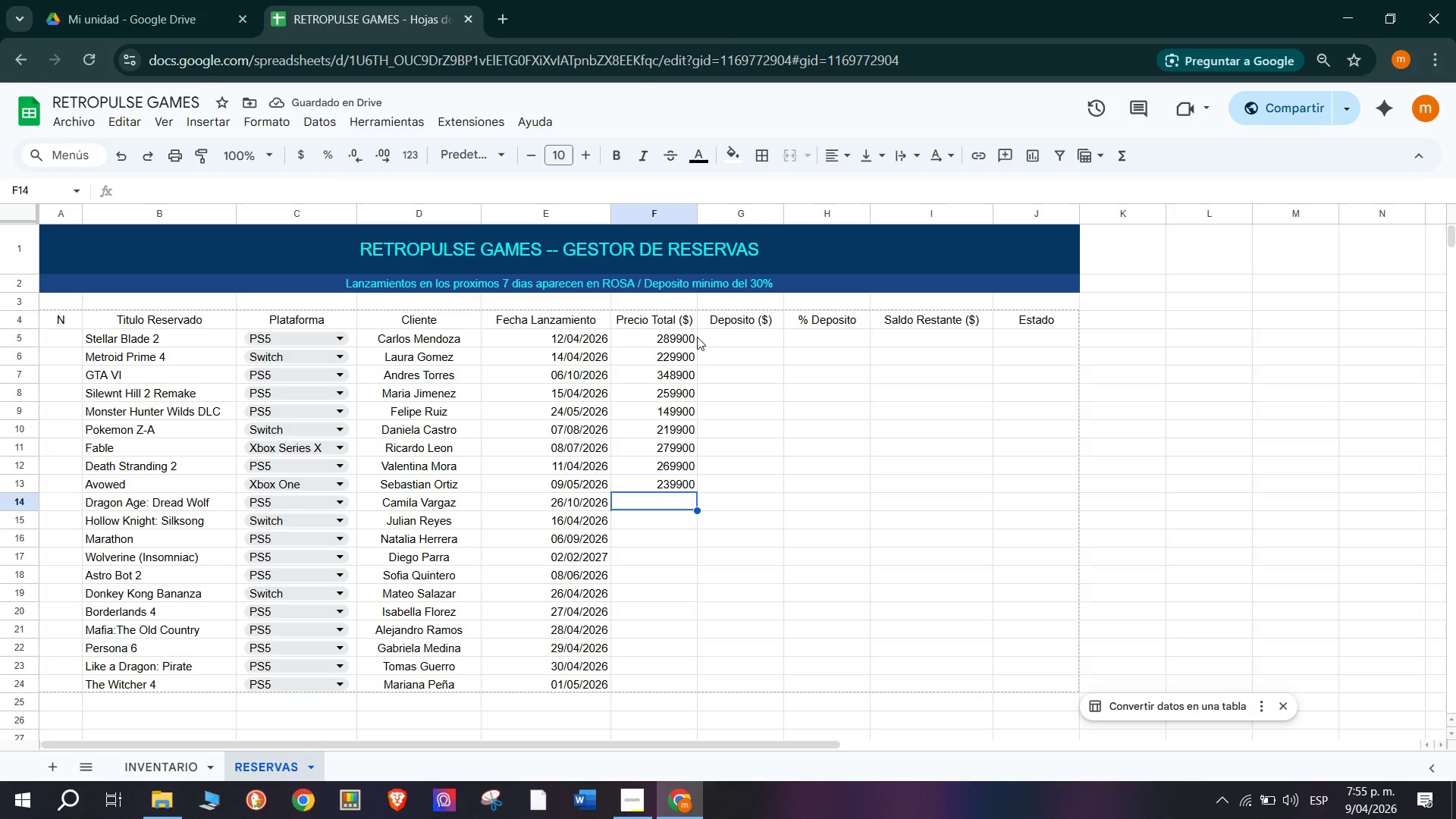 
wait(8.64)
 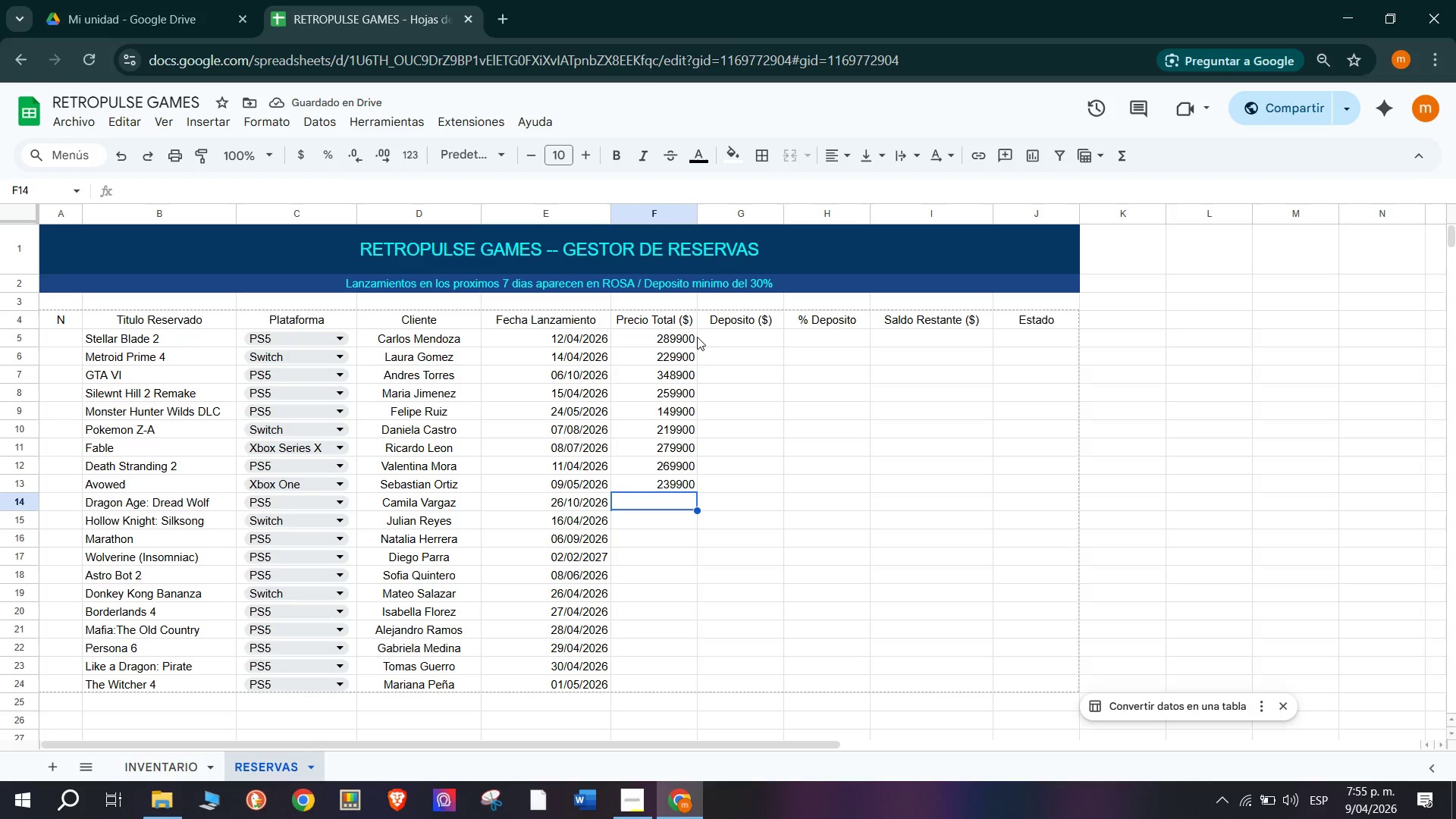 
type(259900)
 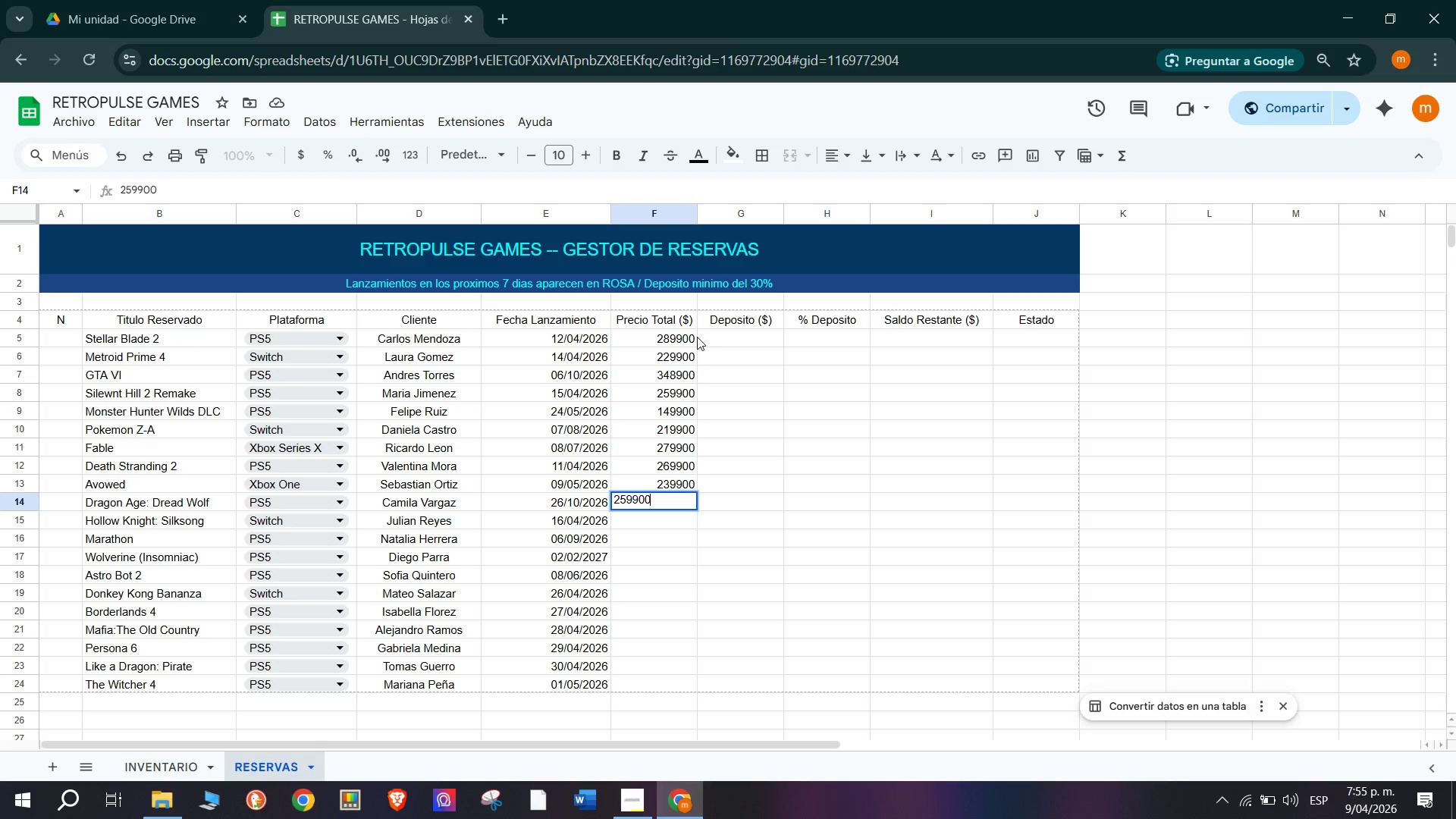 
key(Enter)
 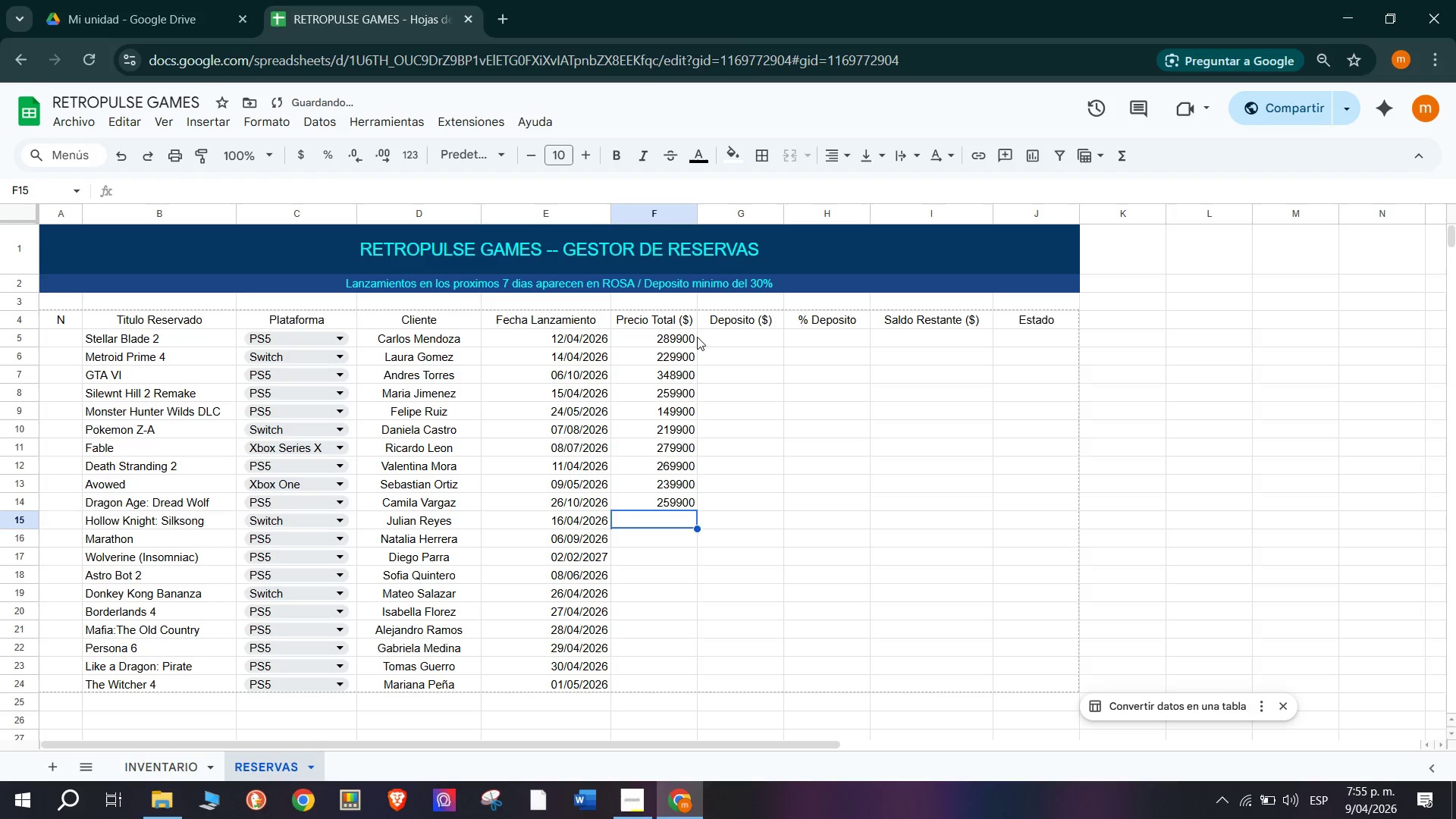 
key(Enter)
 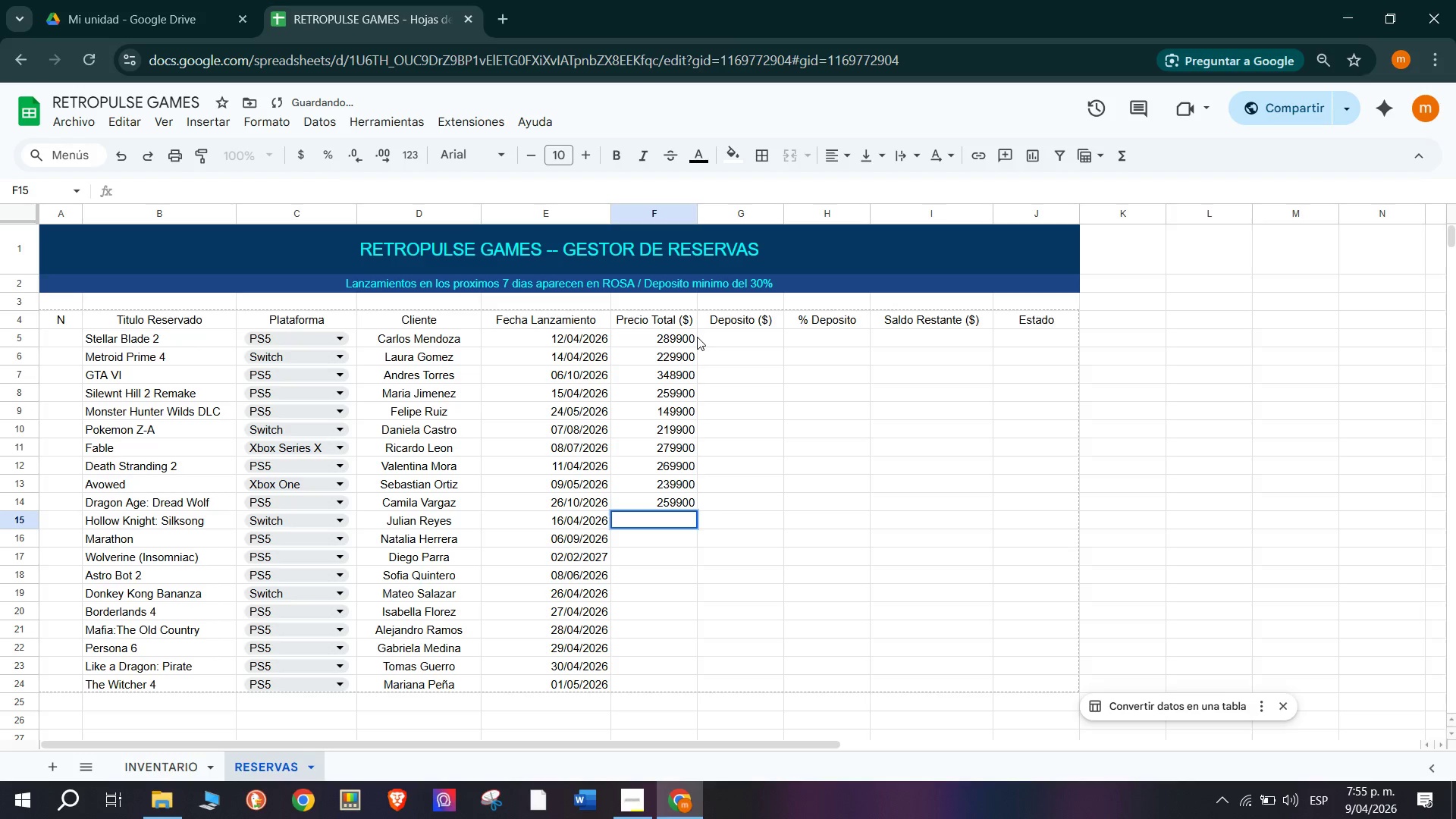 
type(159900)
 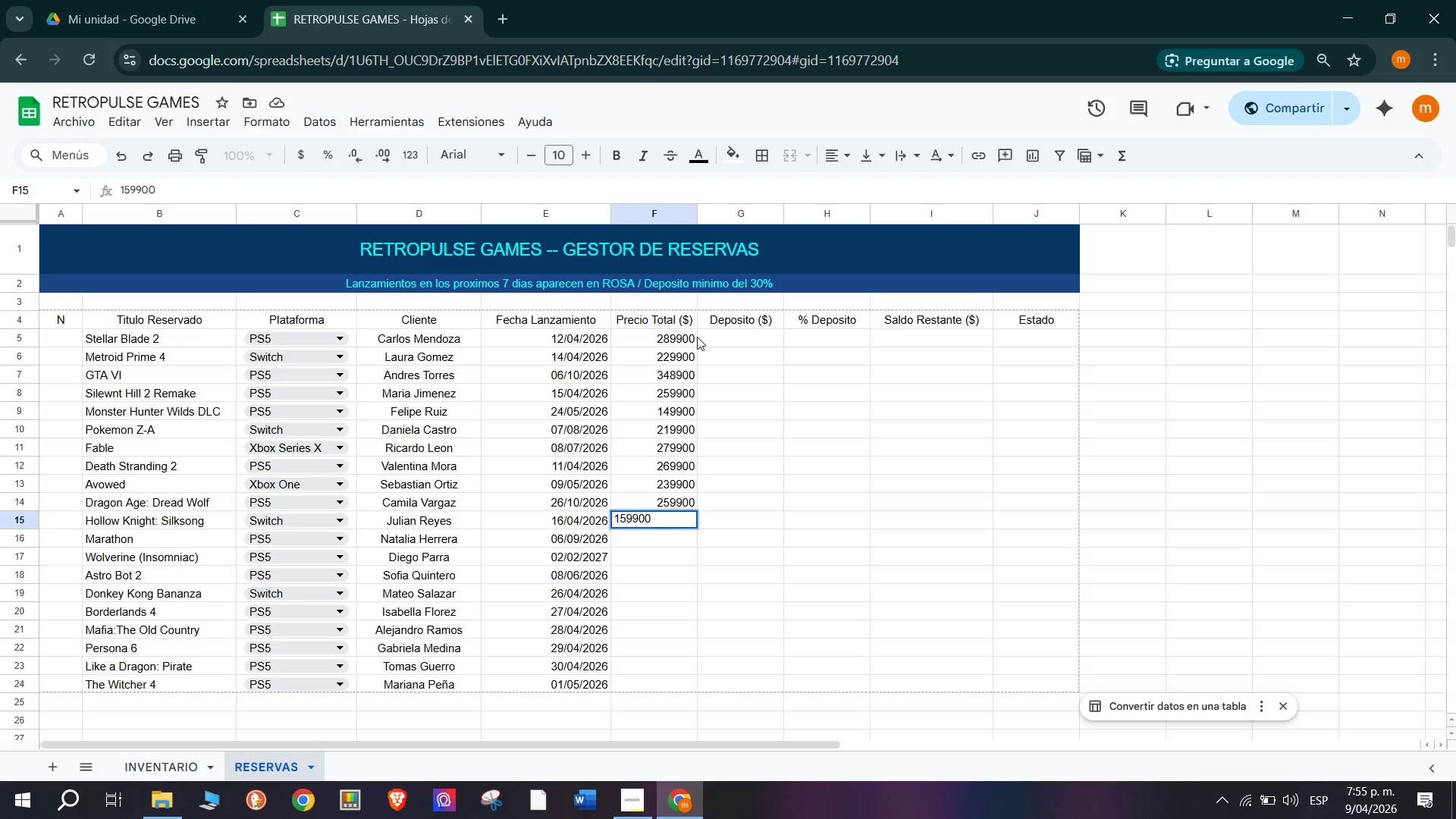 
key(Enter)
 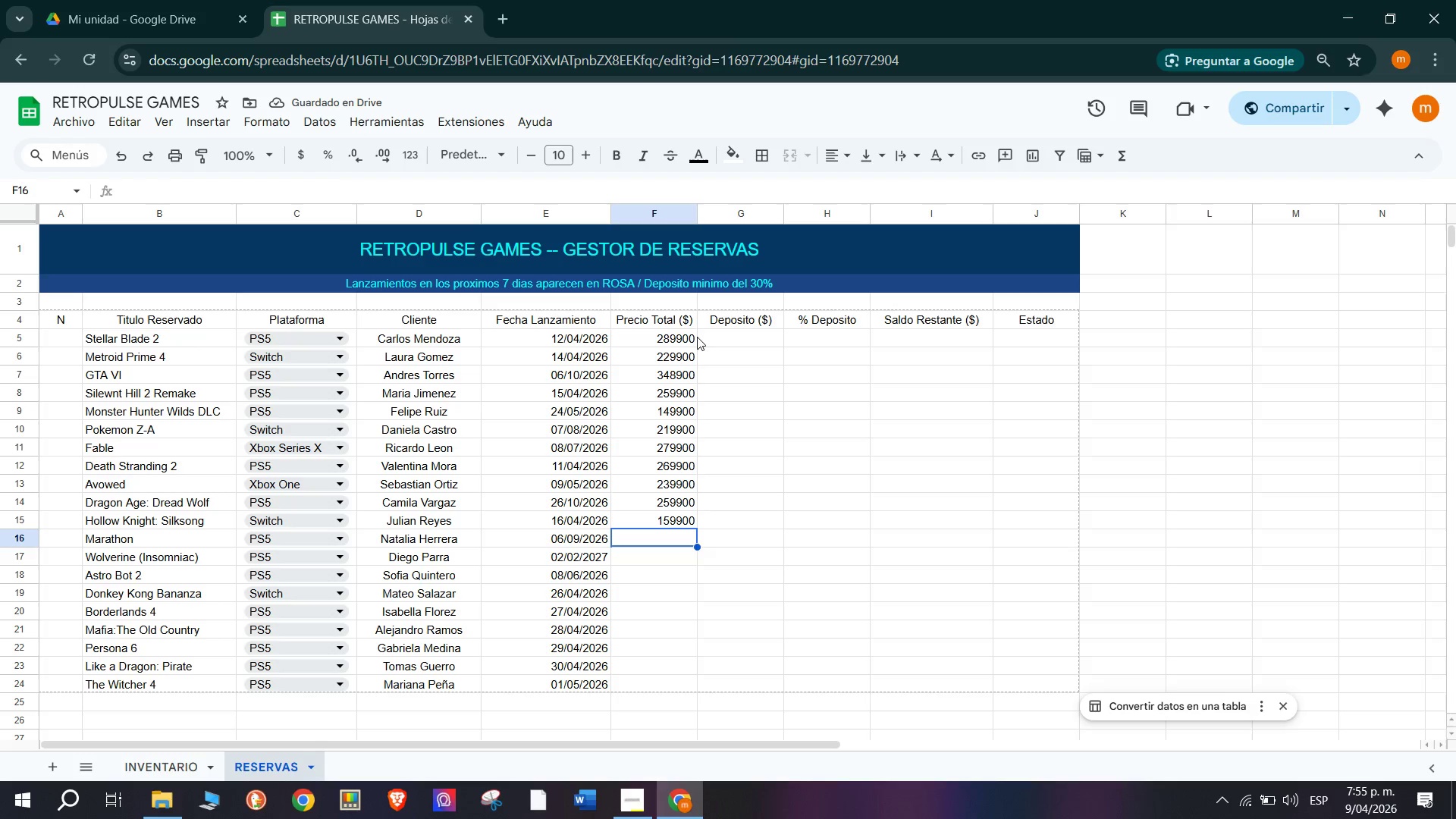 
type(249900)
 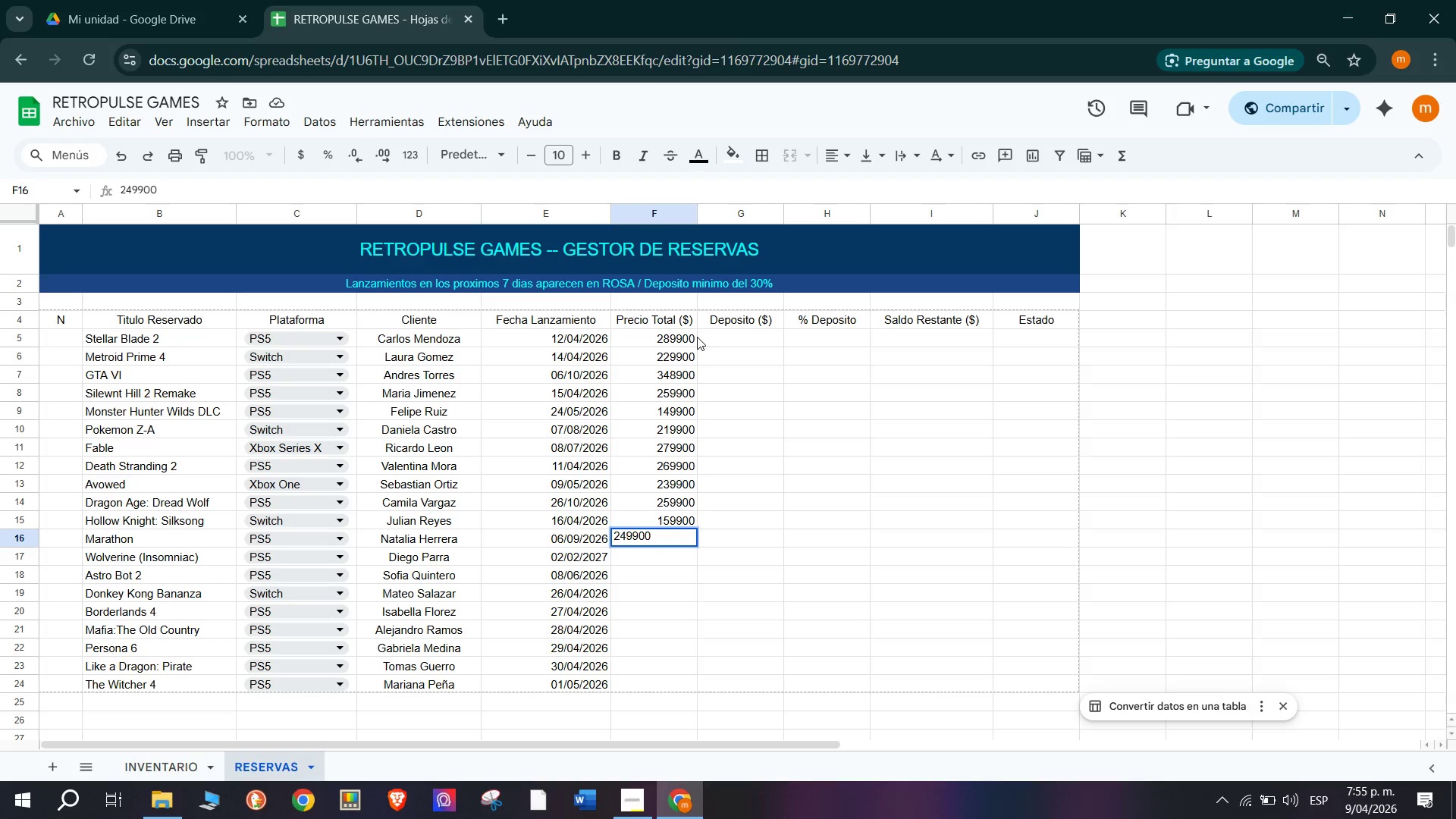 
key(Enter)
 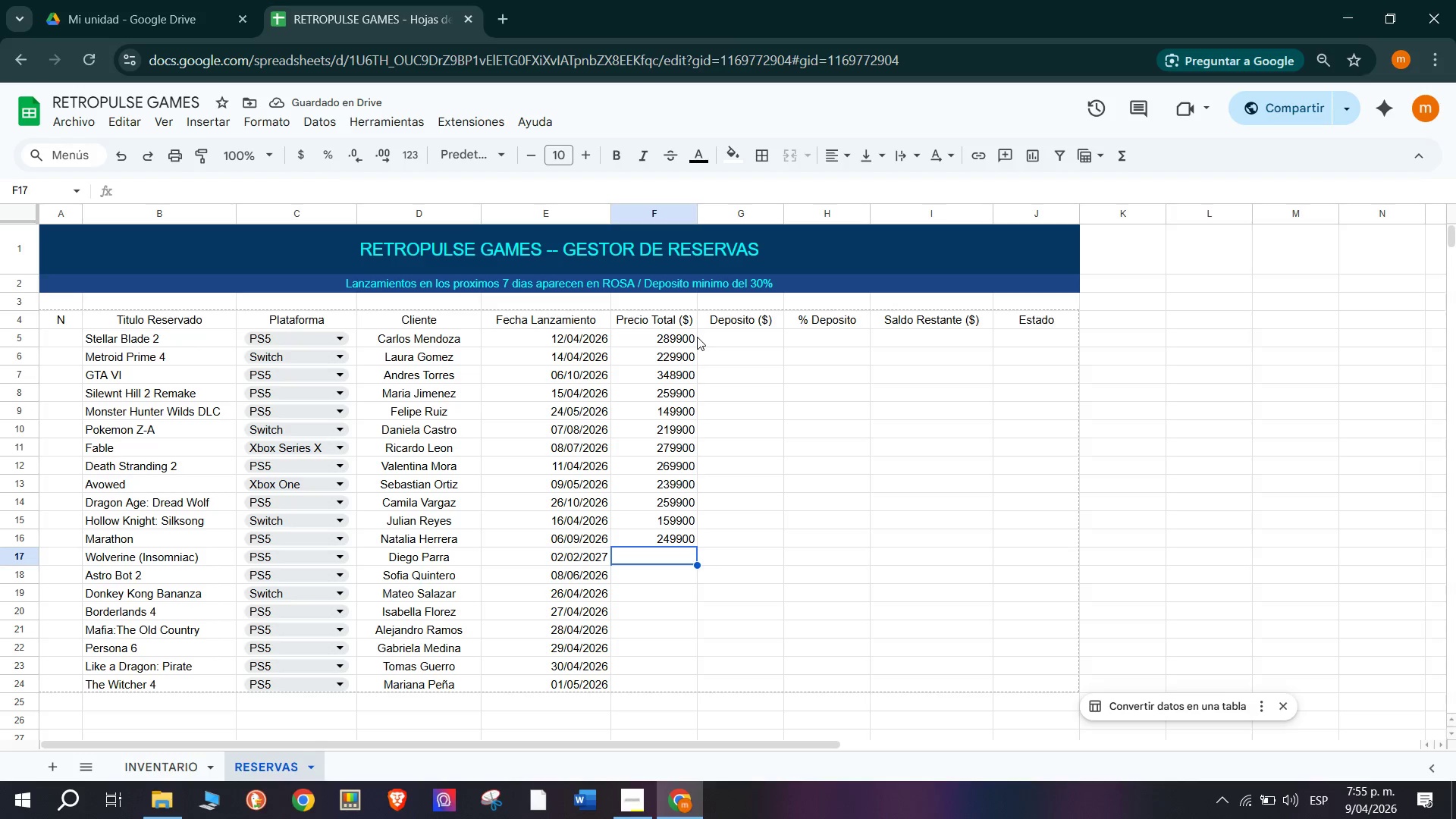 
type(299900)
 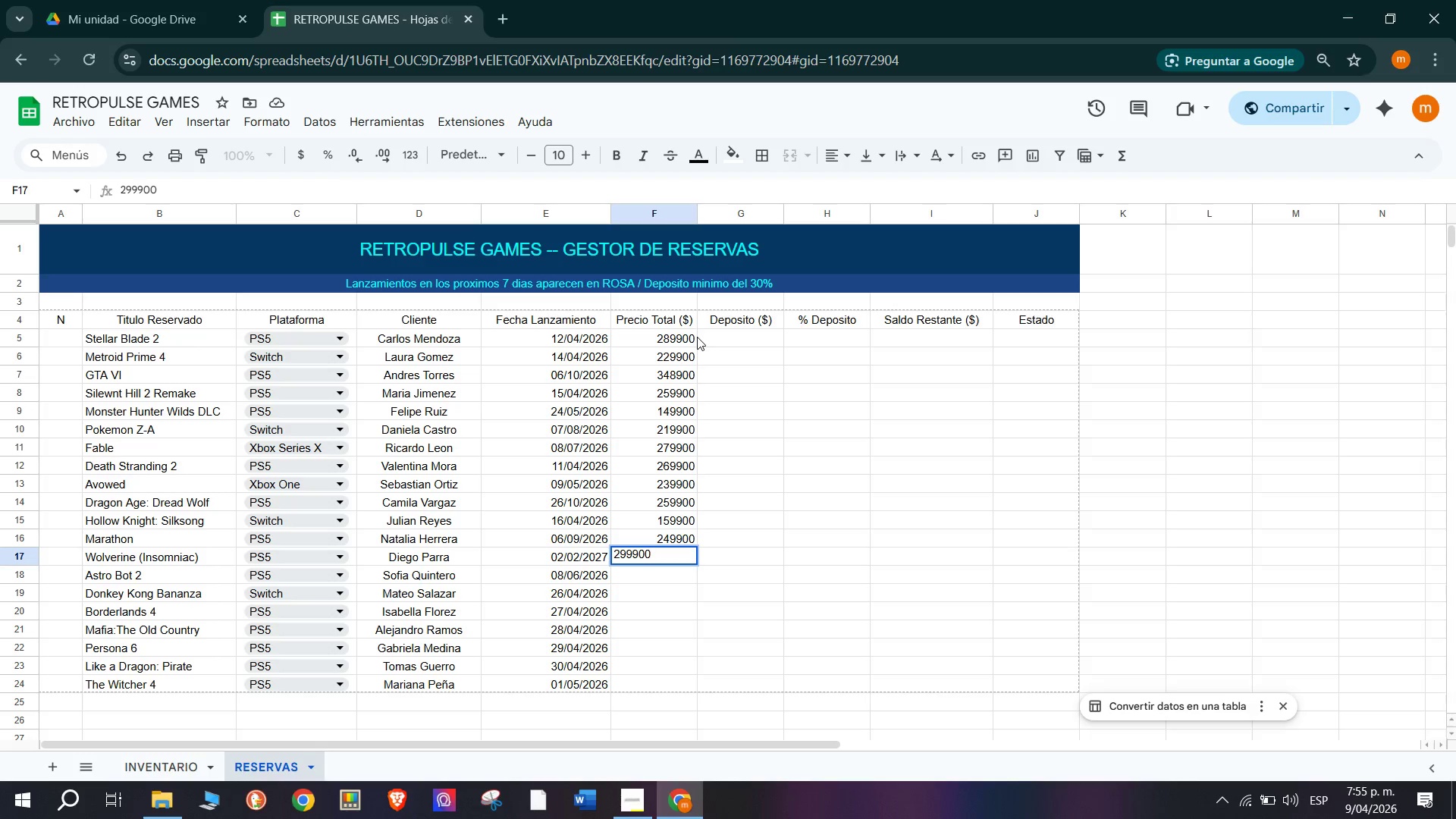 
key(Enter)
 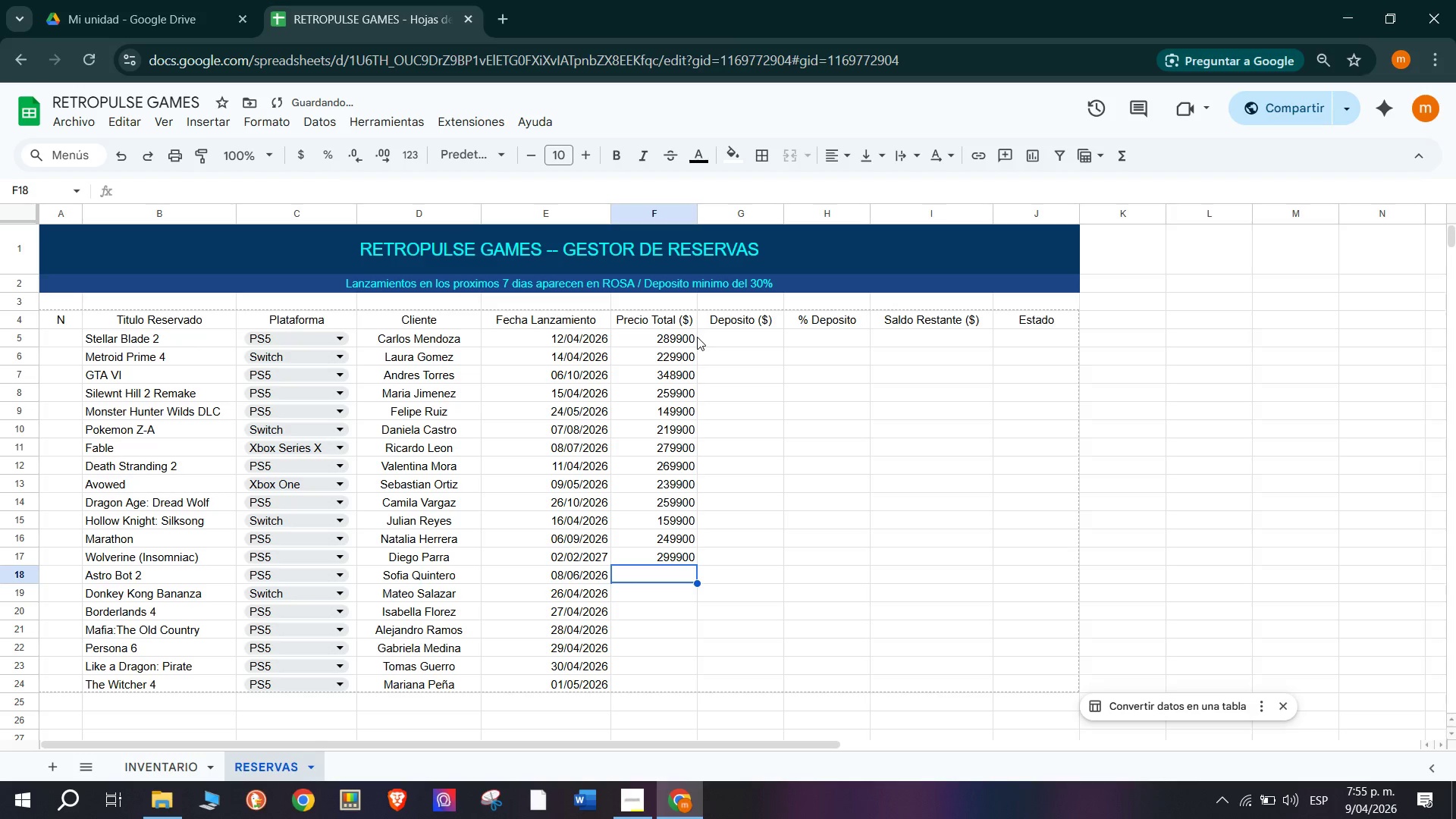 
type(229900)
 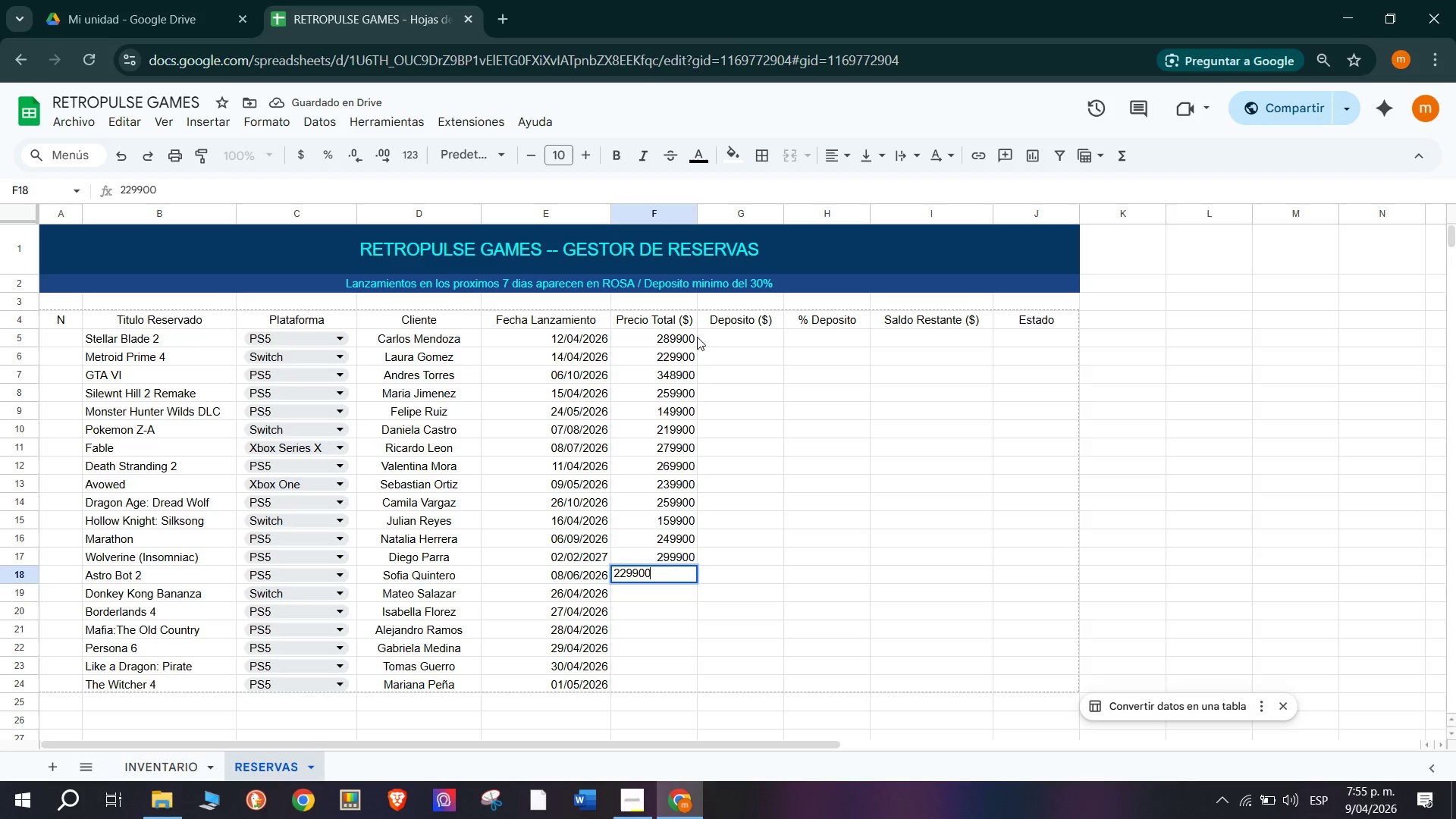 
key(Enter)
 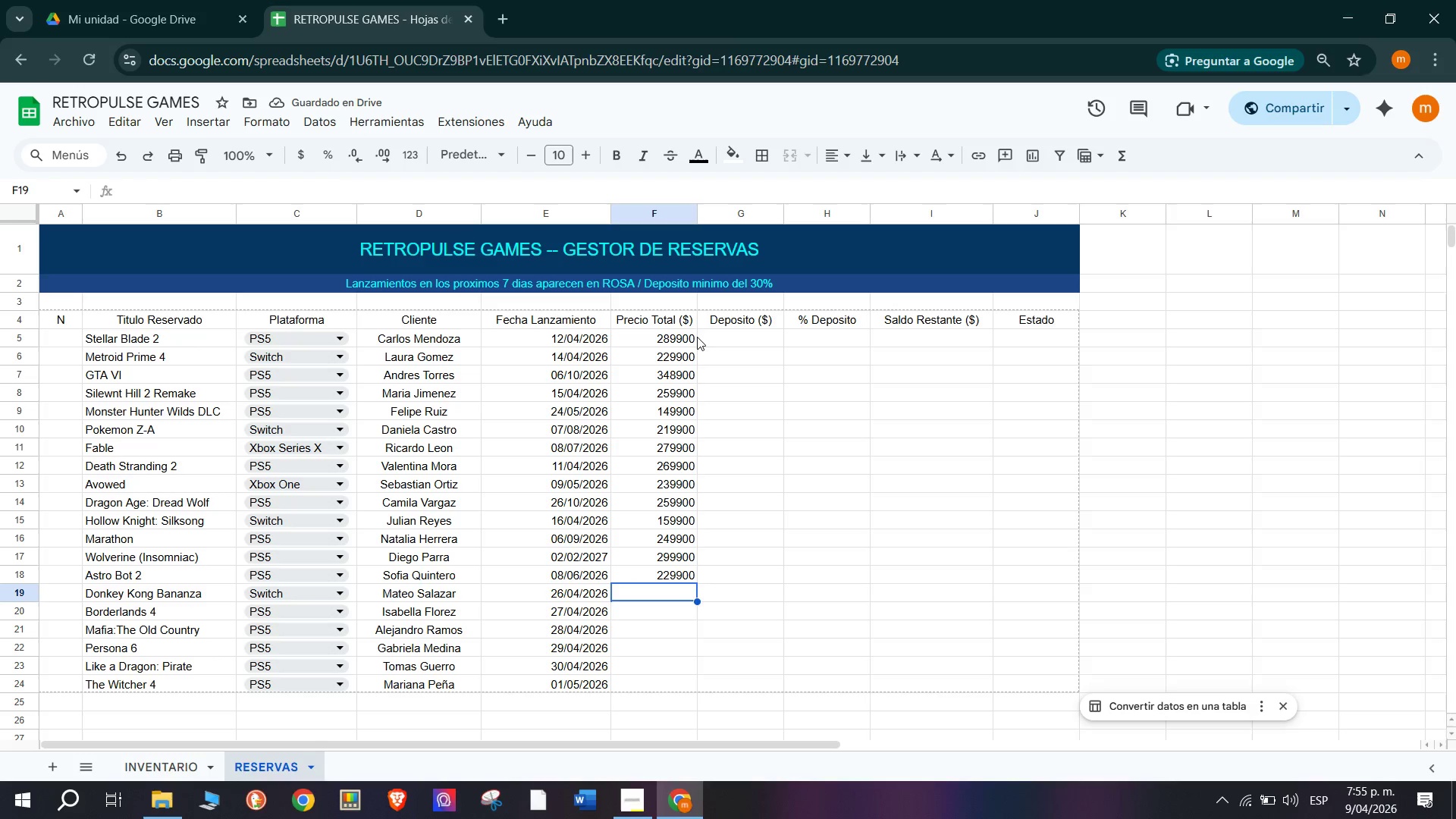 
type(199900)
 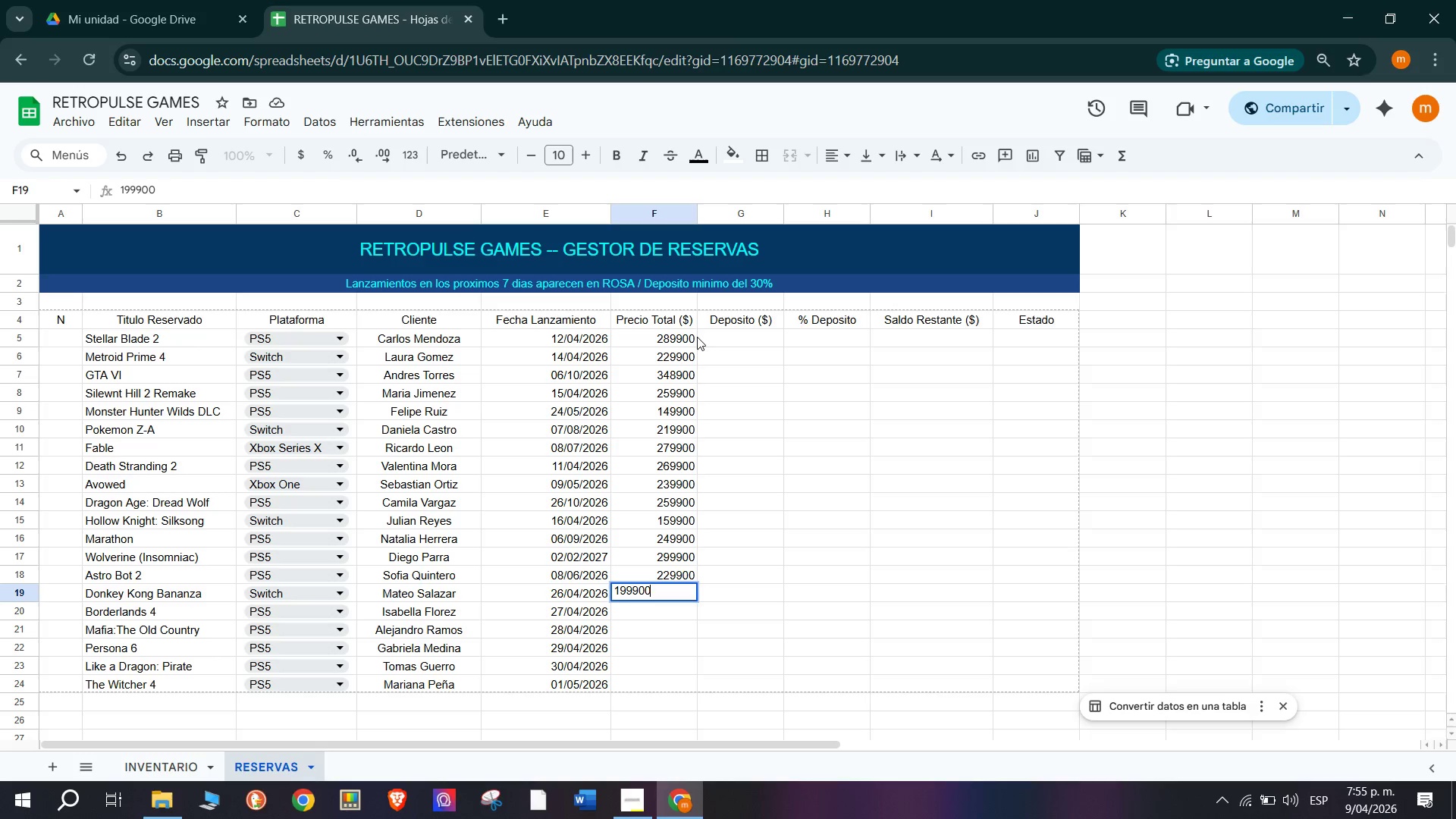 
key(Enter)
 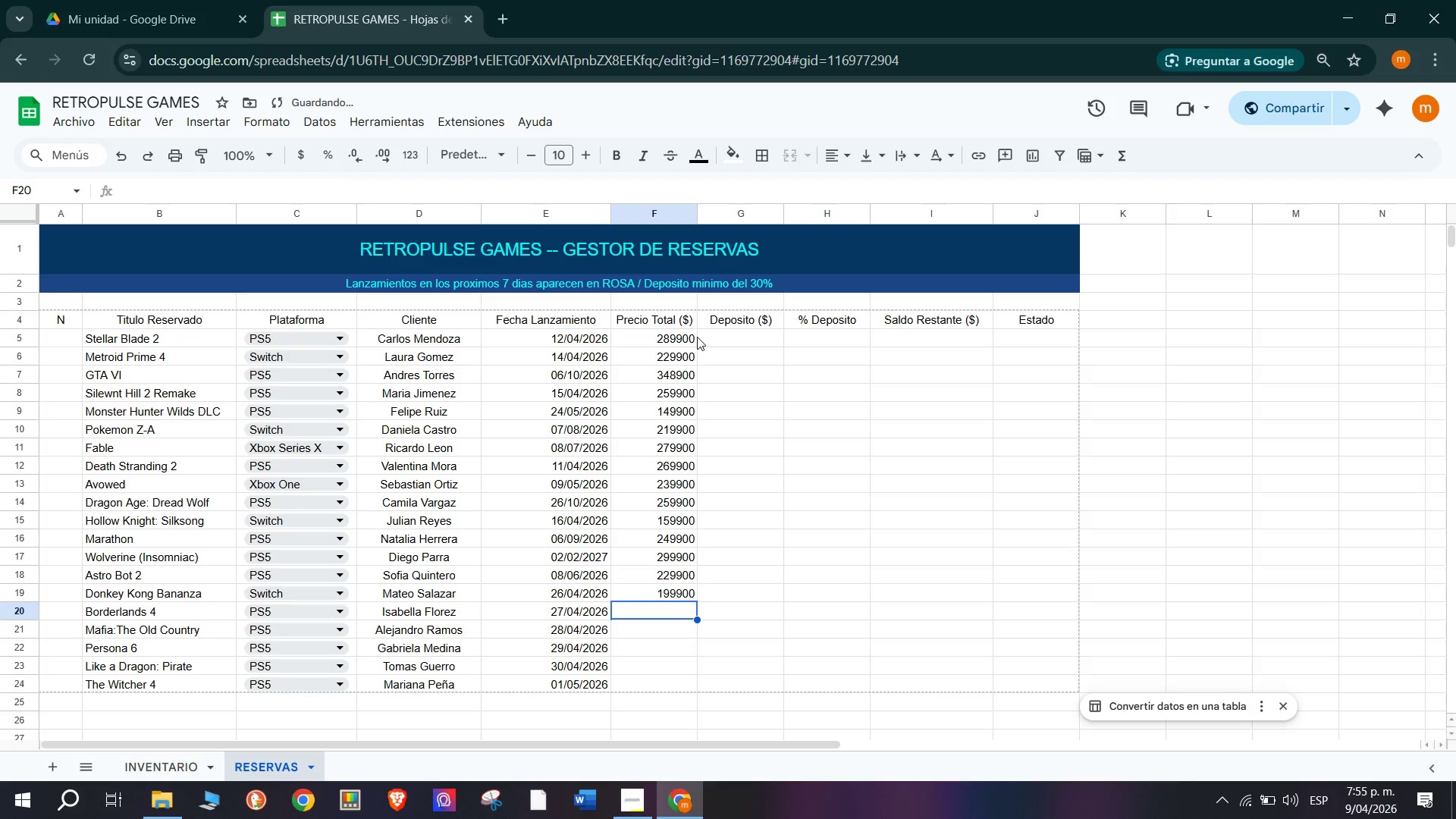 
type(249900)
 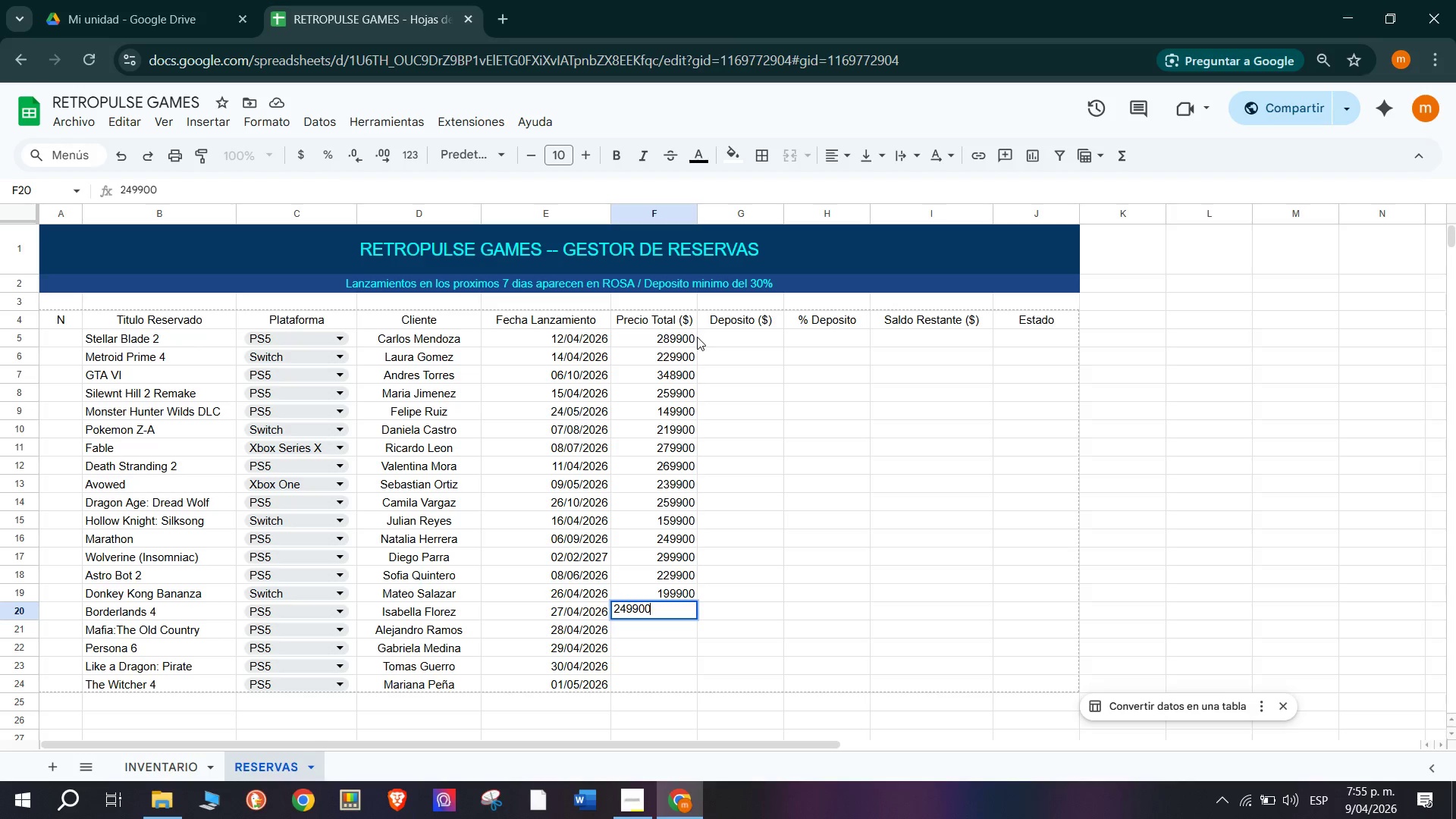 
key(Enter)
 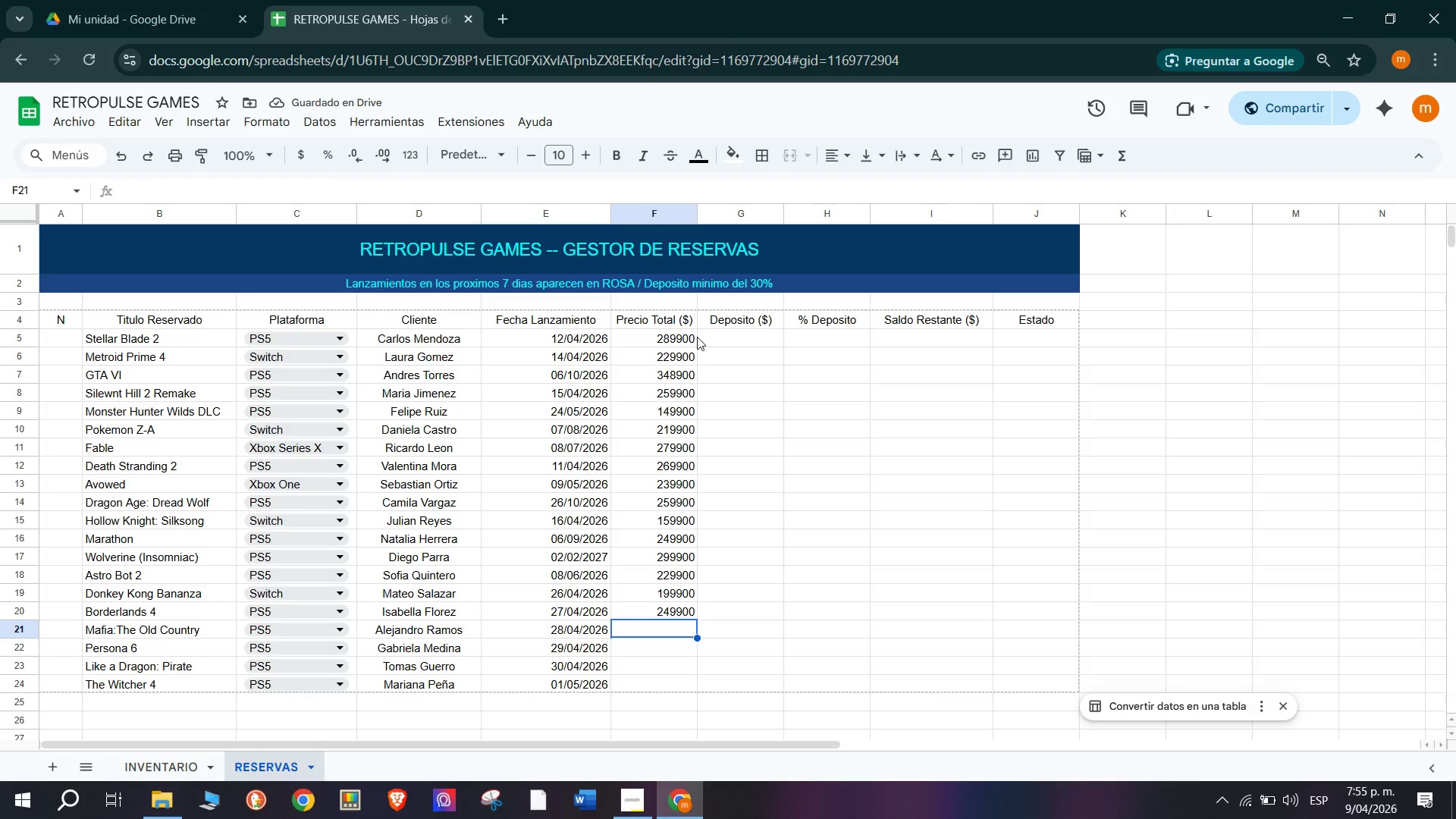 
type(259900)
 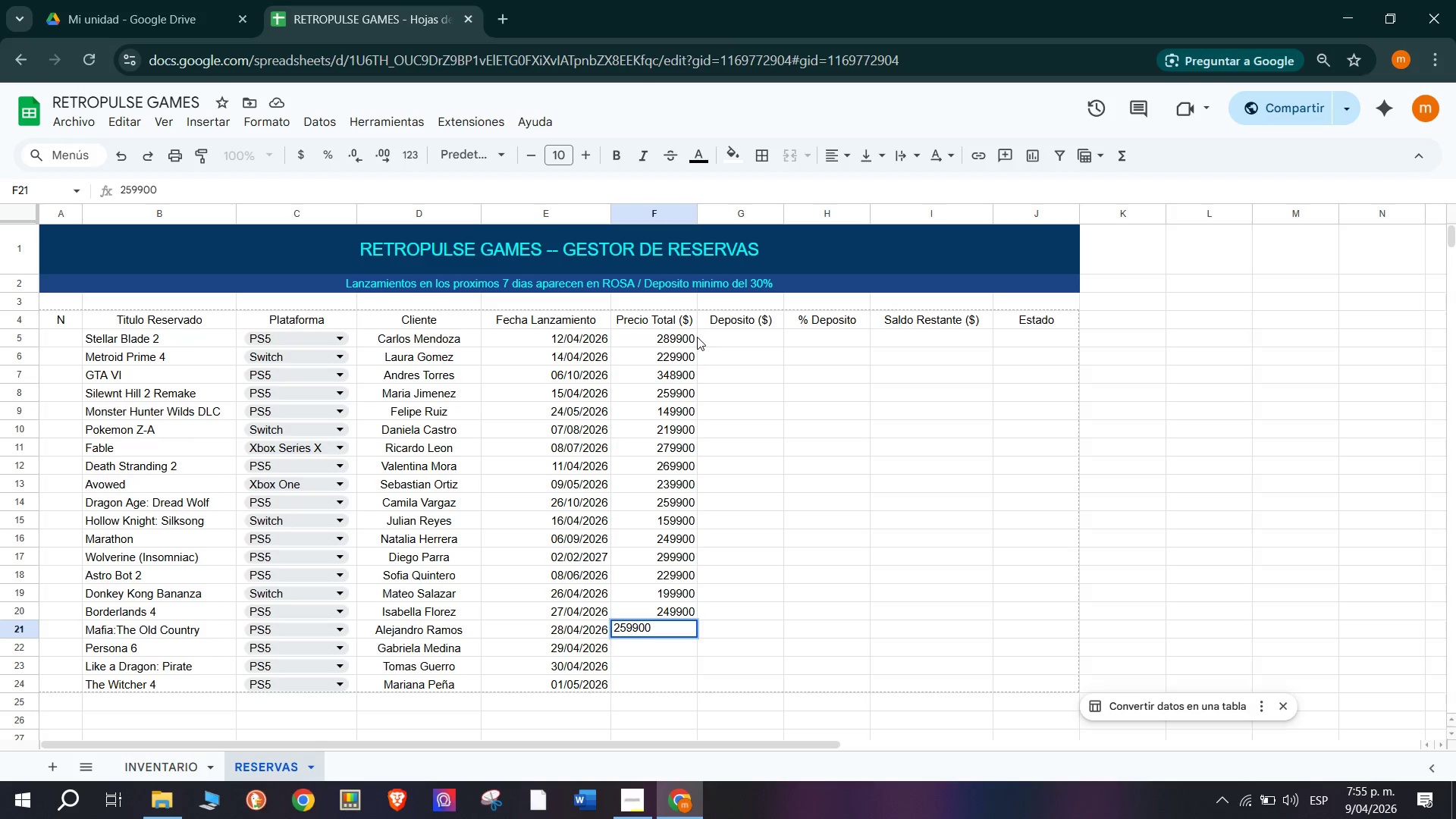 
key(Enter)
 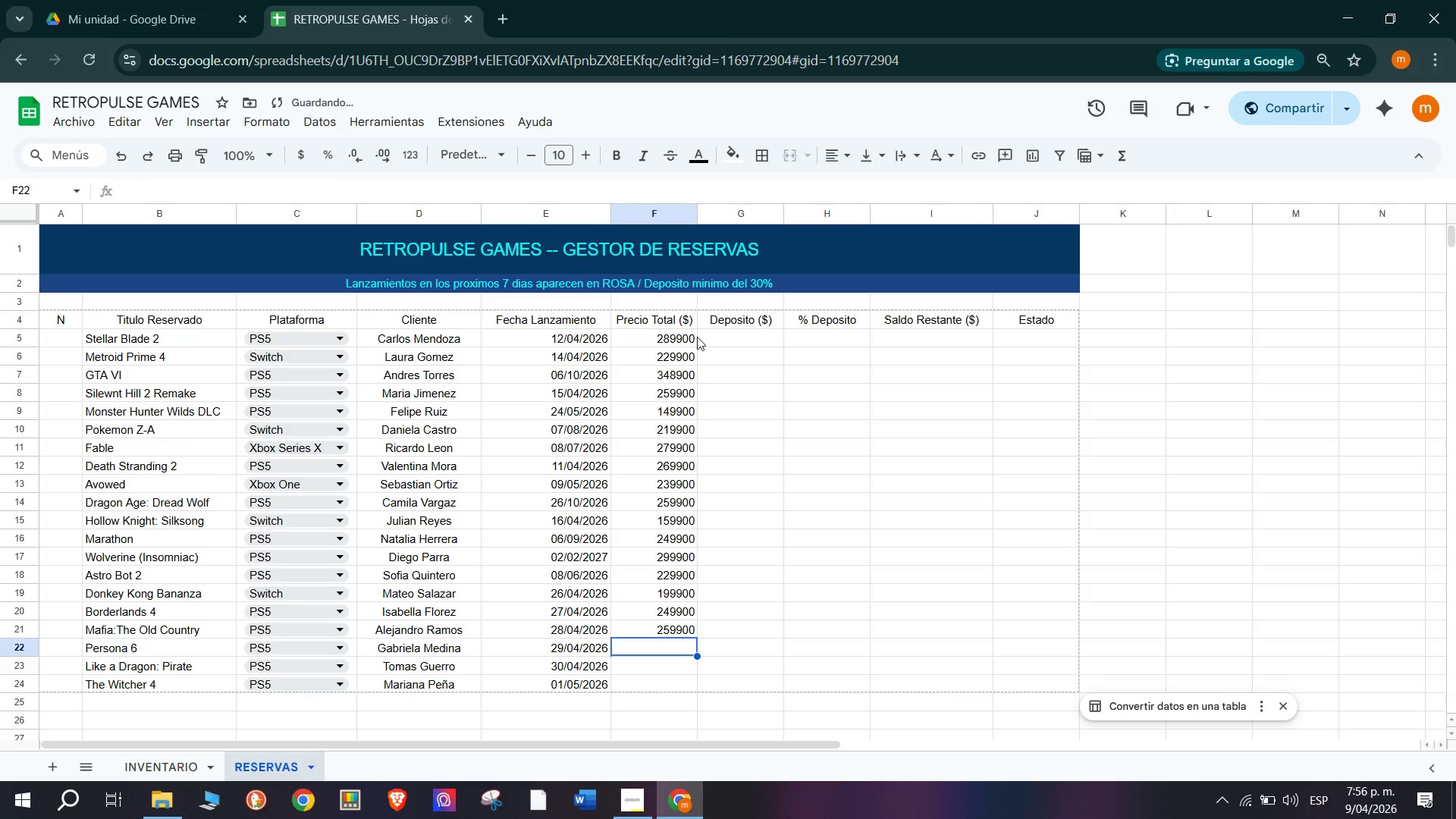 
type(279900)
 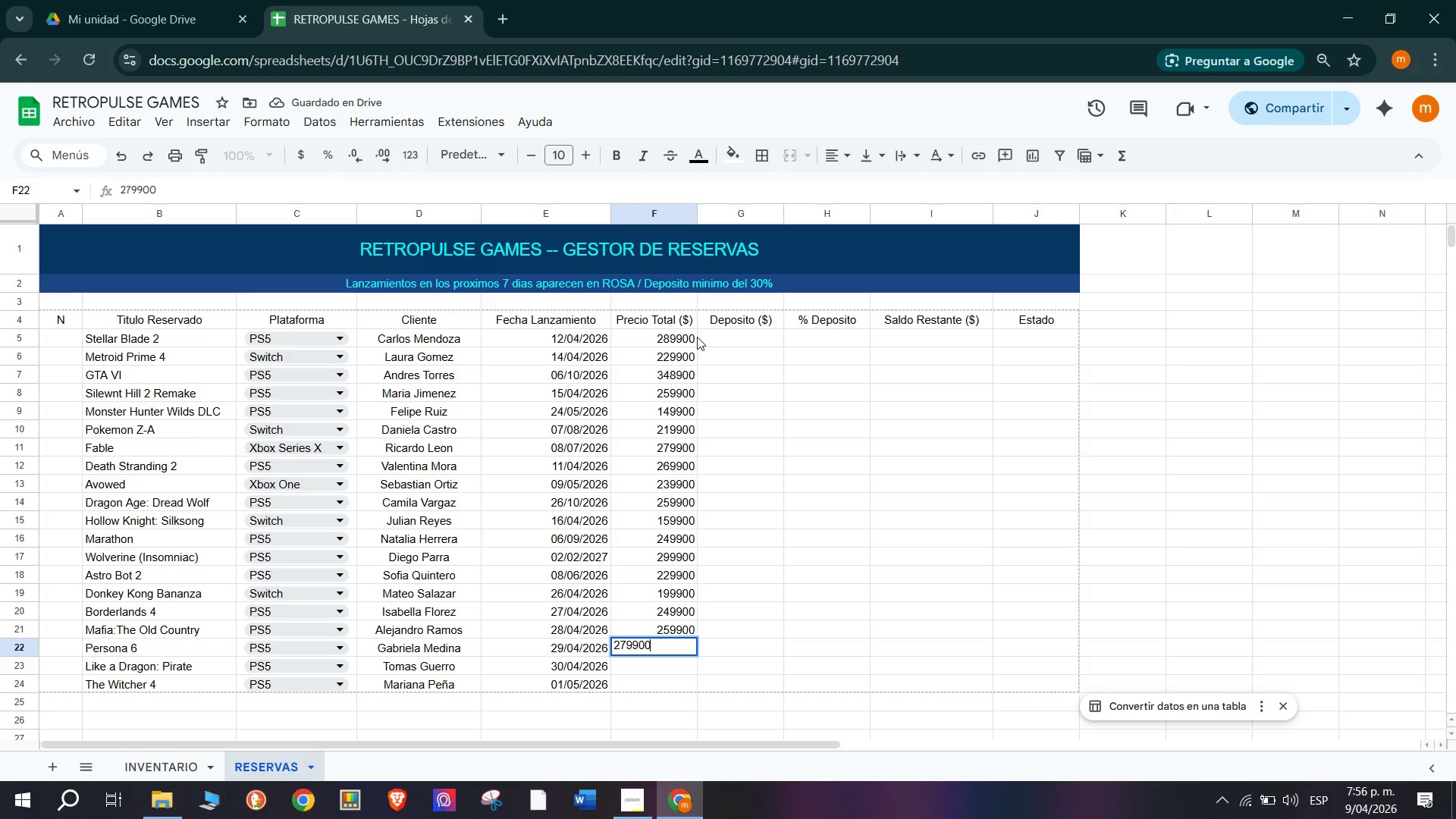 
key(Enter)
 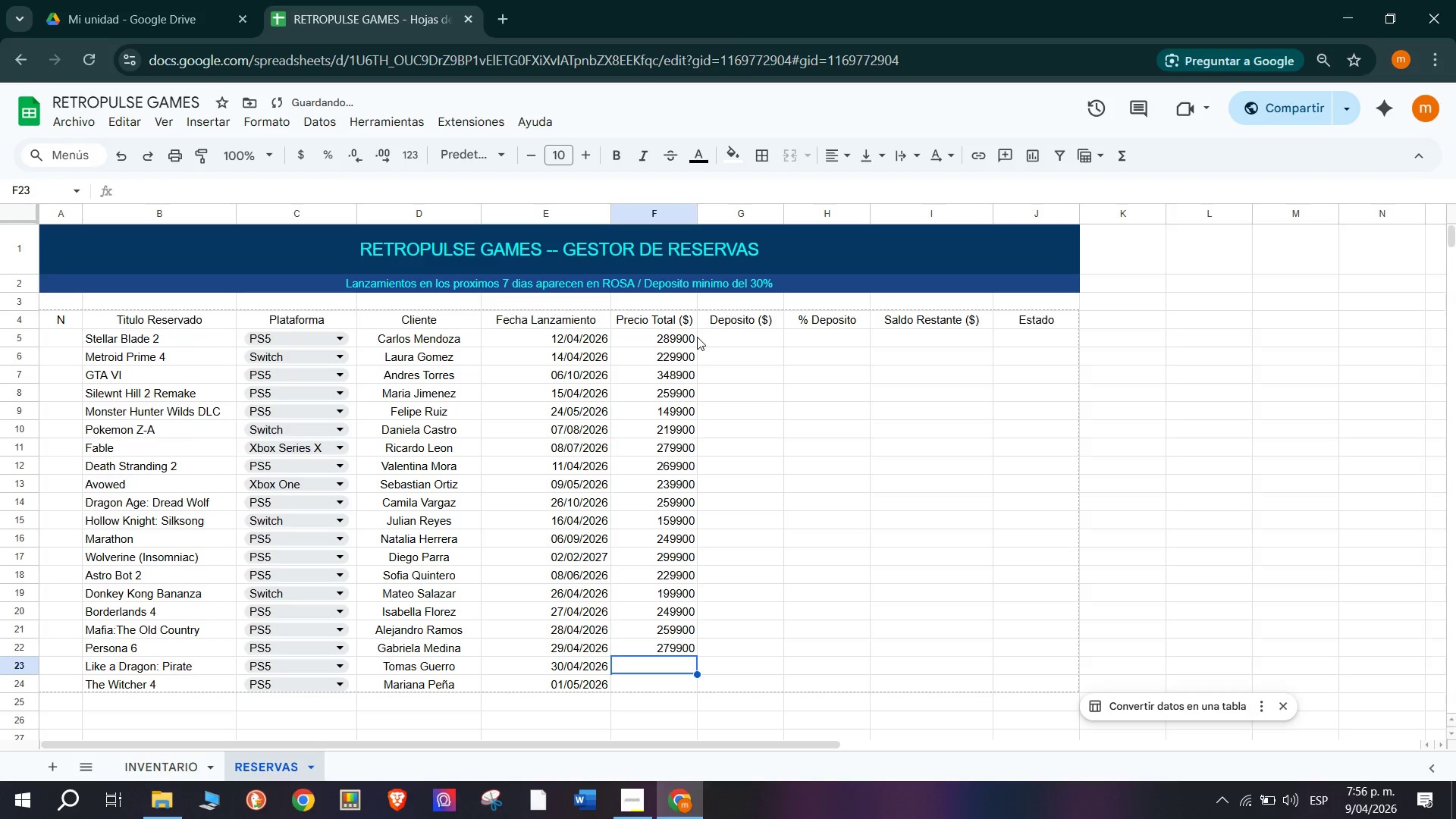 
type(239900)
 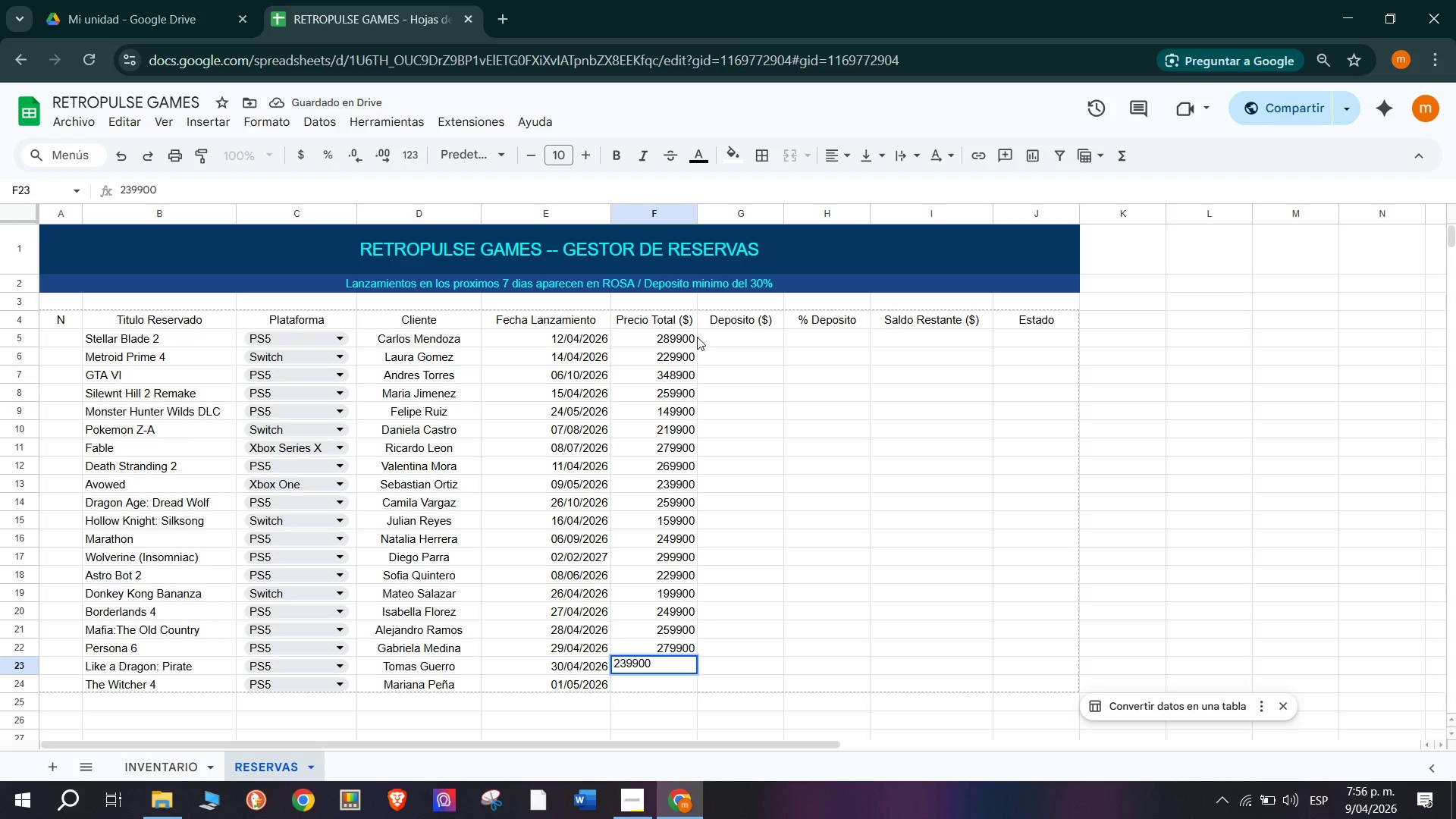 
key(Enter)
 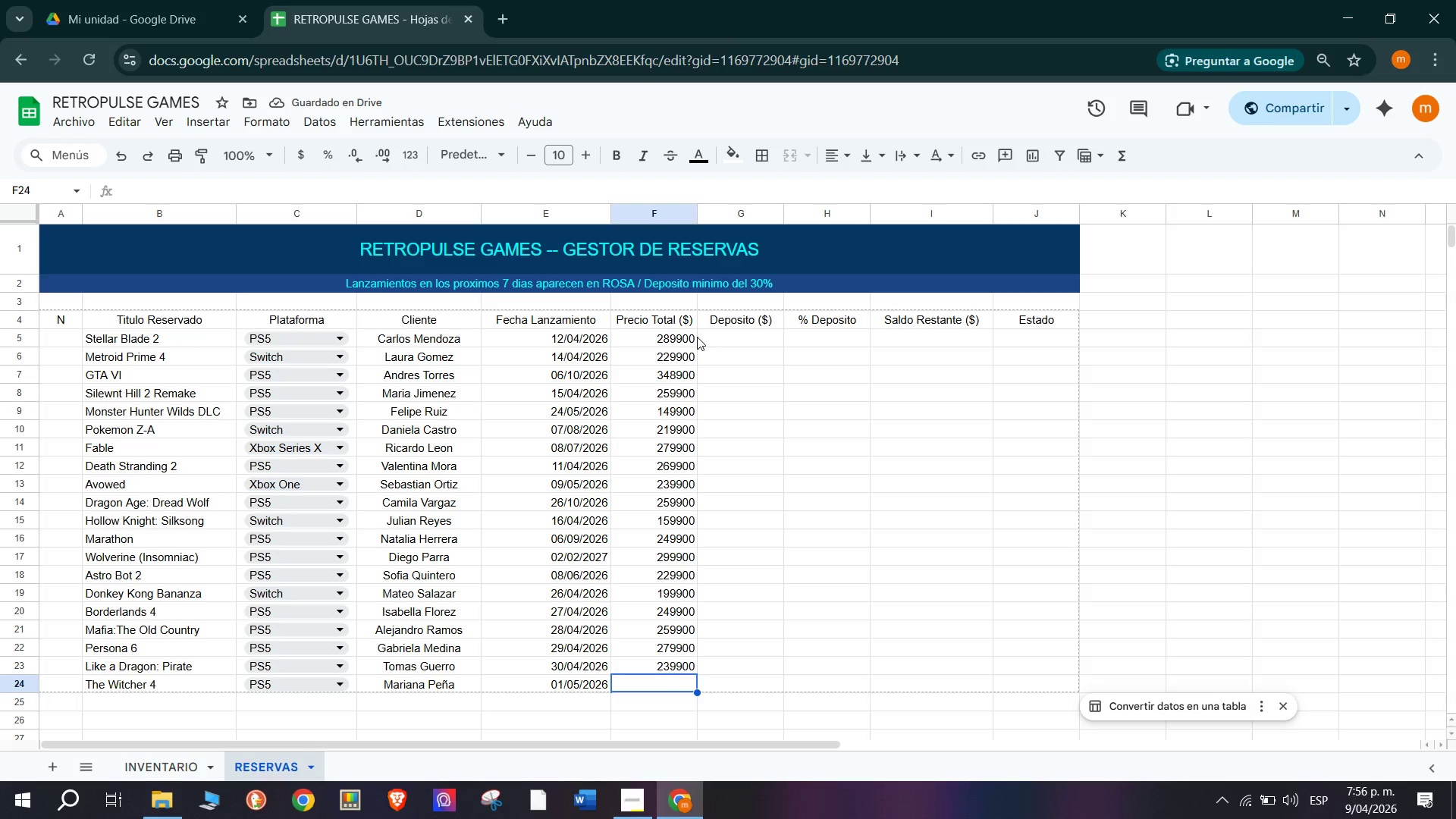 
key(2)
 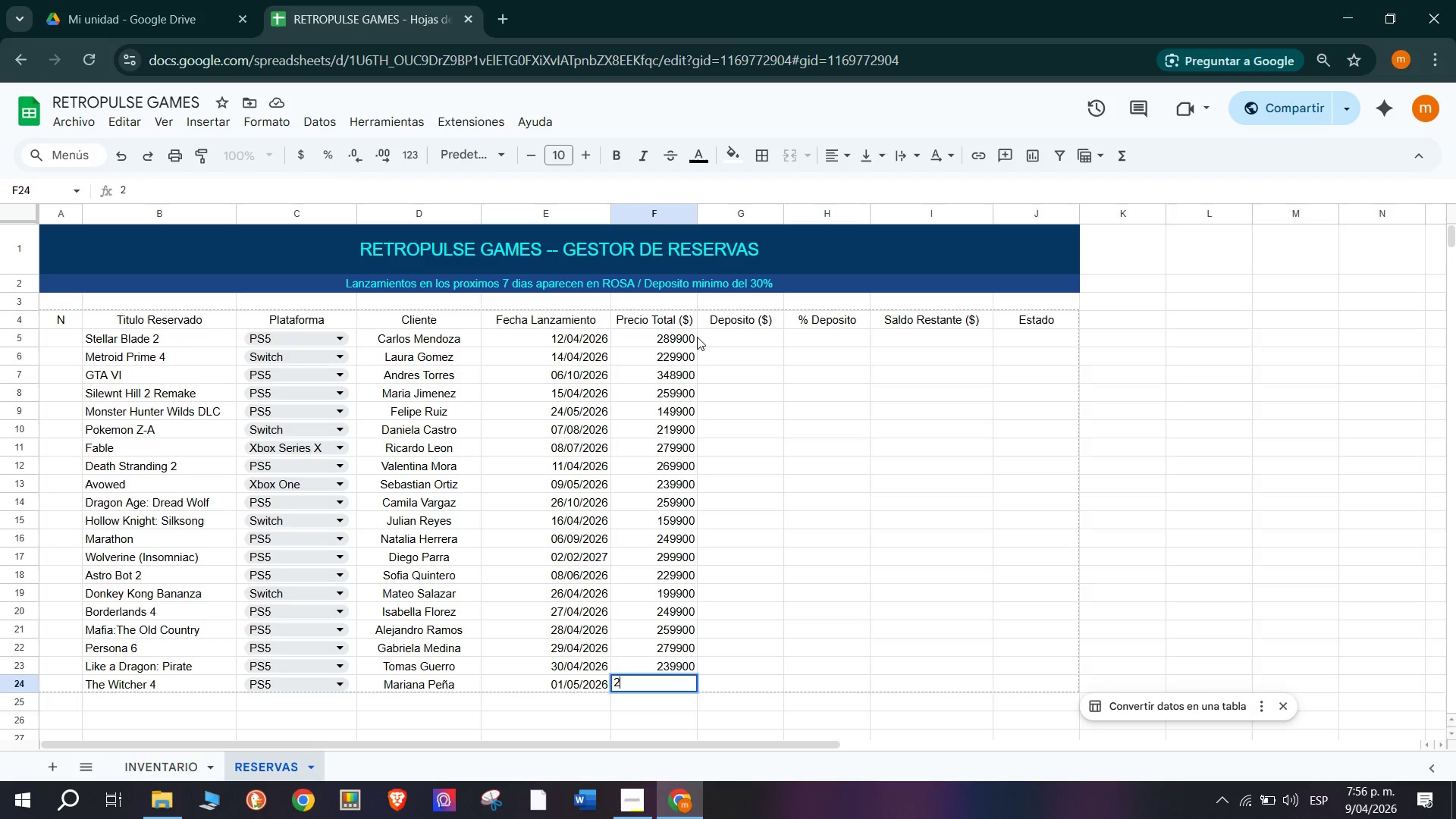 
type(99900)
 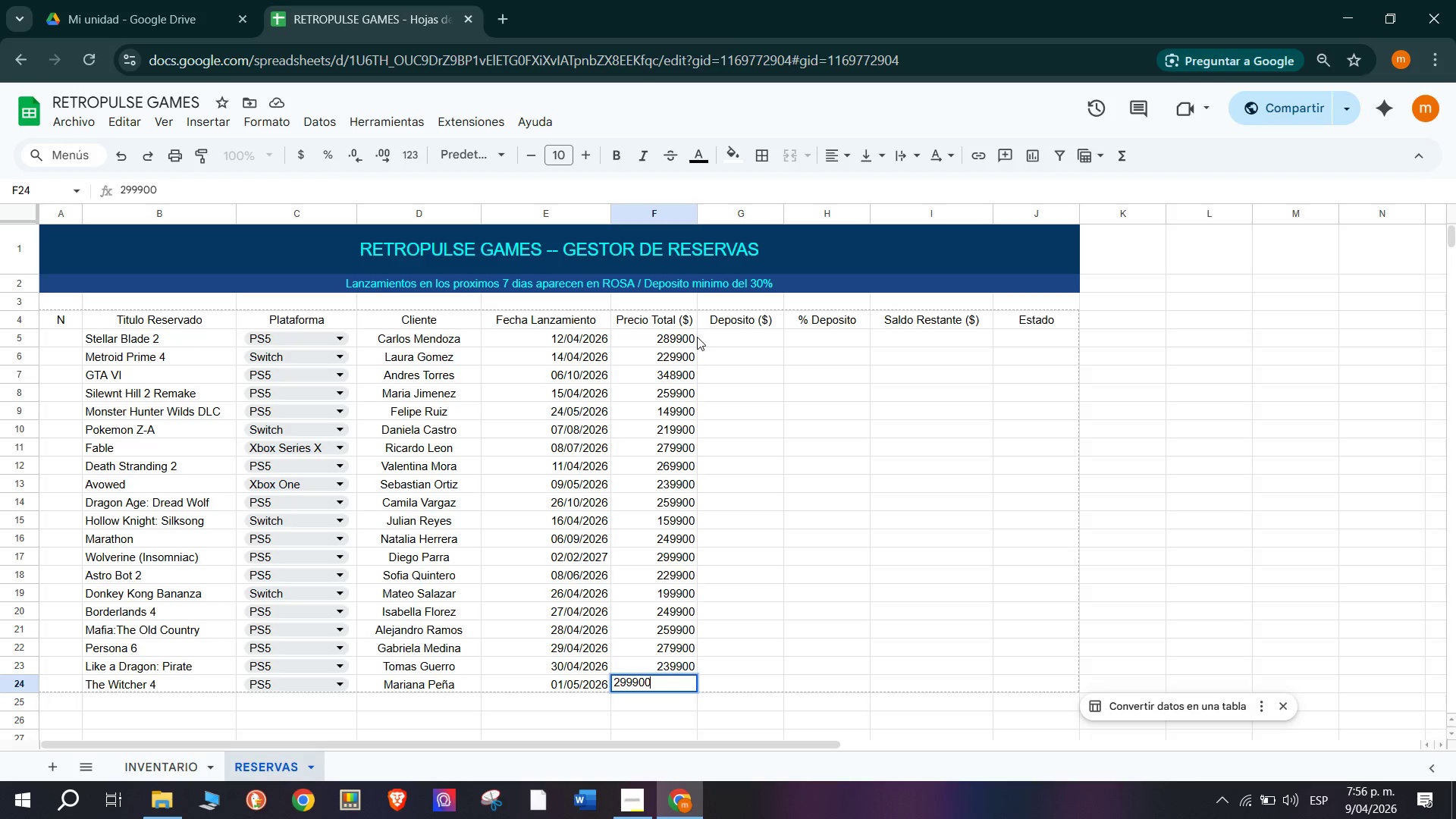 
key(Enter)
 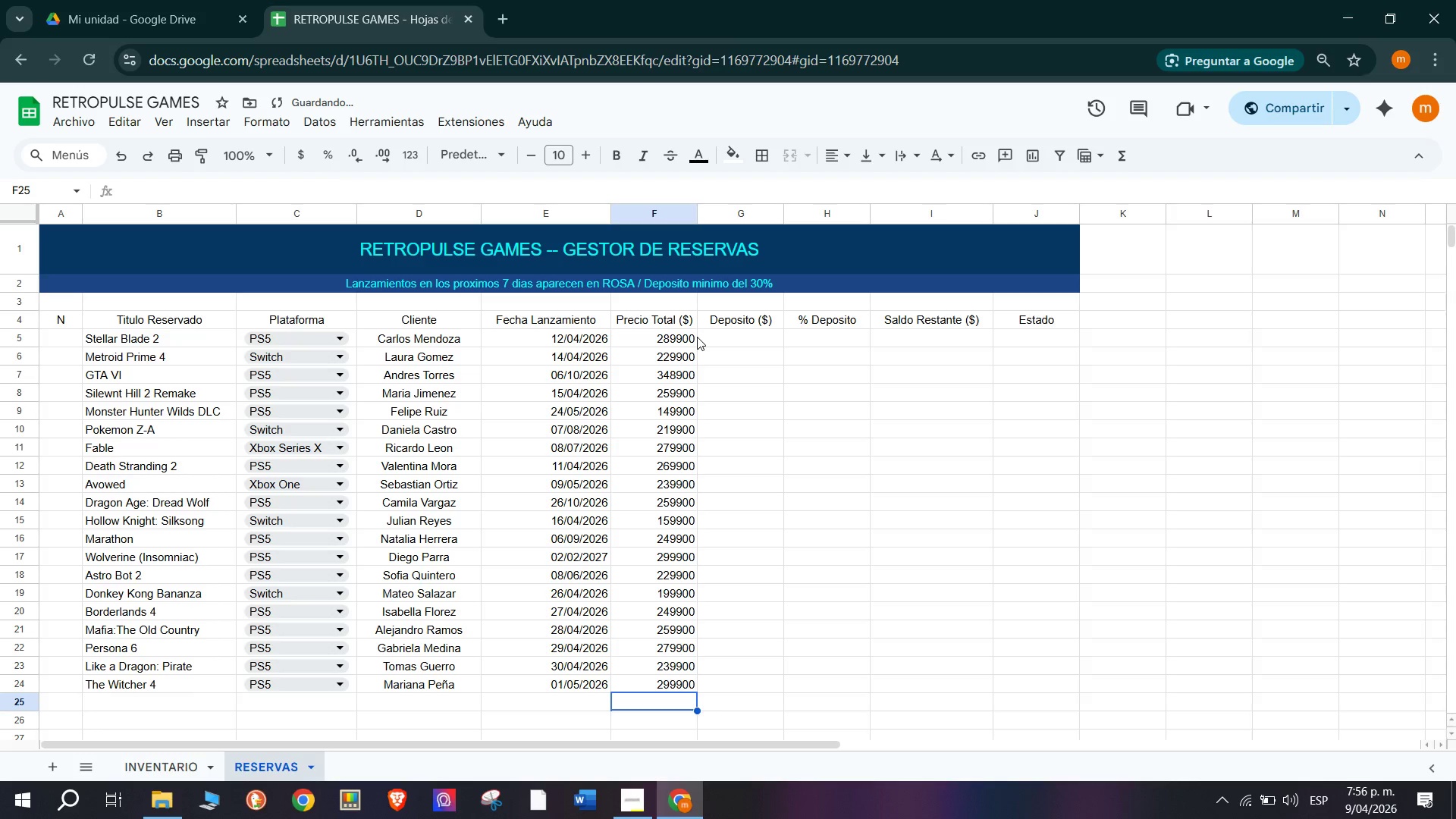 
left_click_drag(start_coordinate=[695, 334], to_coordinate=[650, 678])
 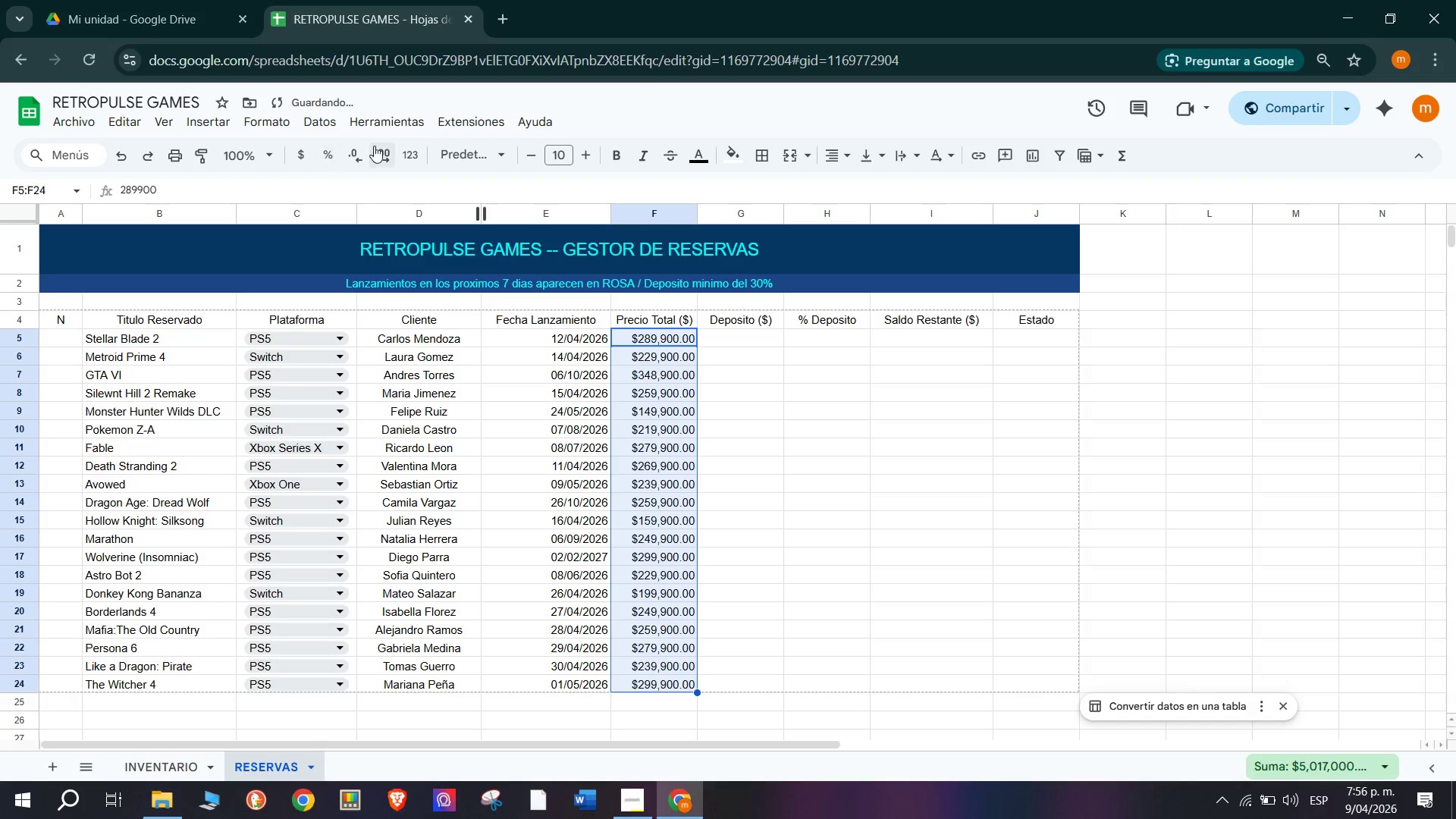 
double_click([358, 152])
 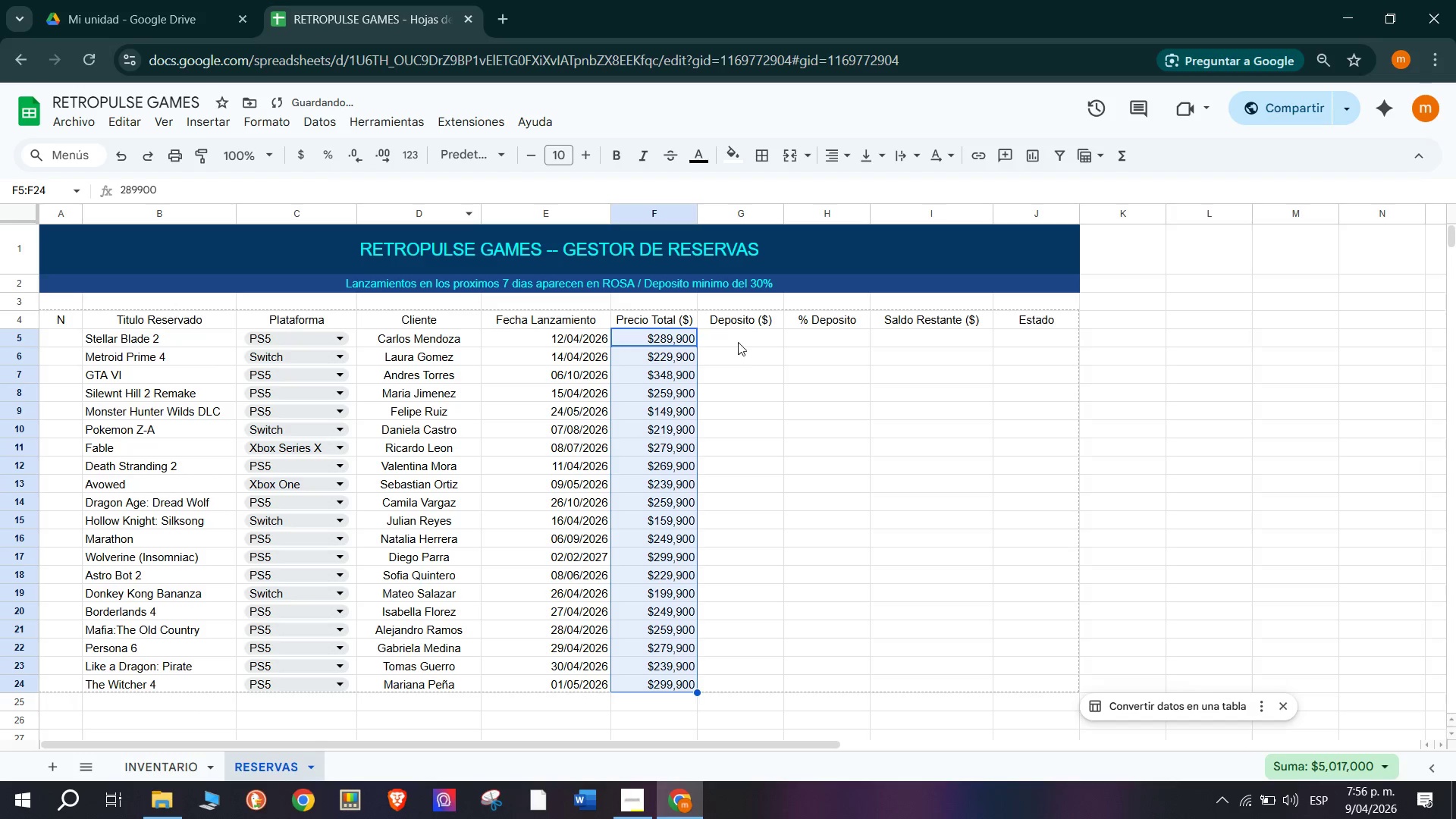 
left_click([740, 339])
 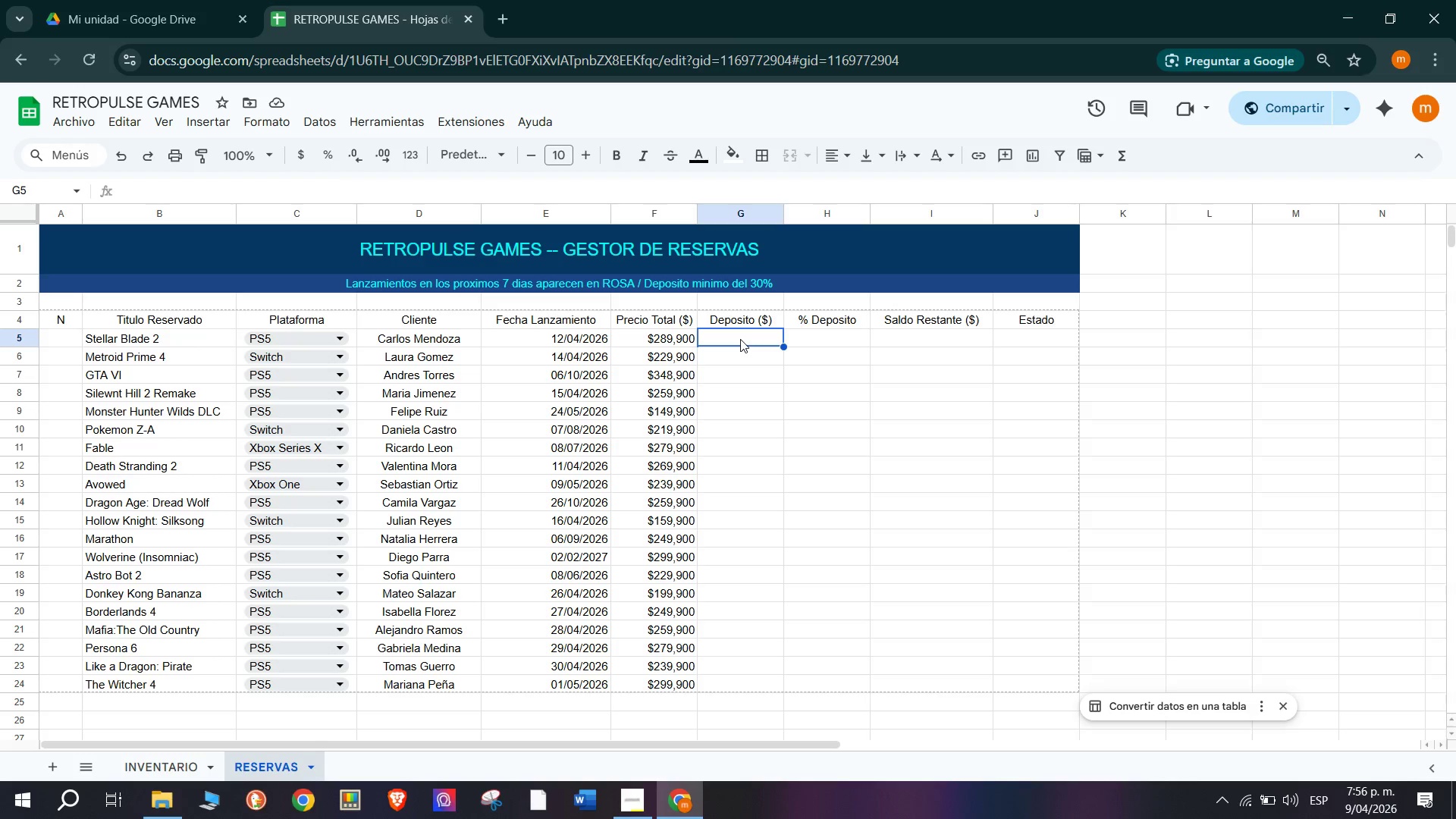 
wait(10.17)
 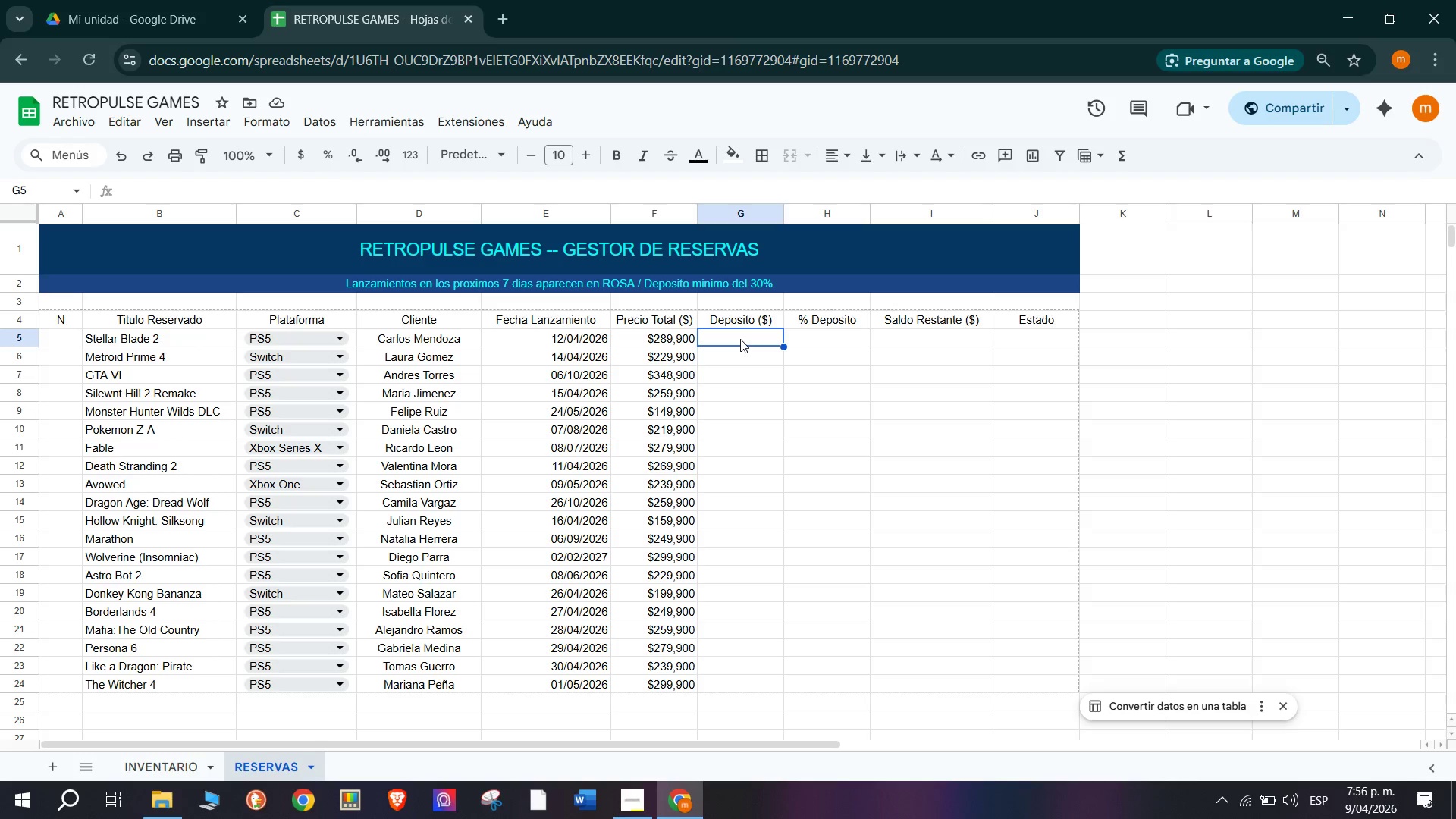 
left_click([739, 339])
 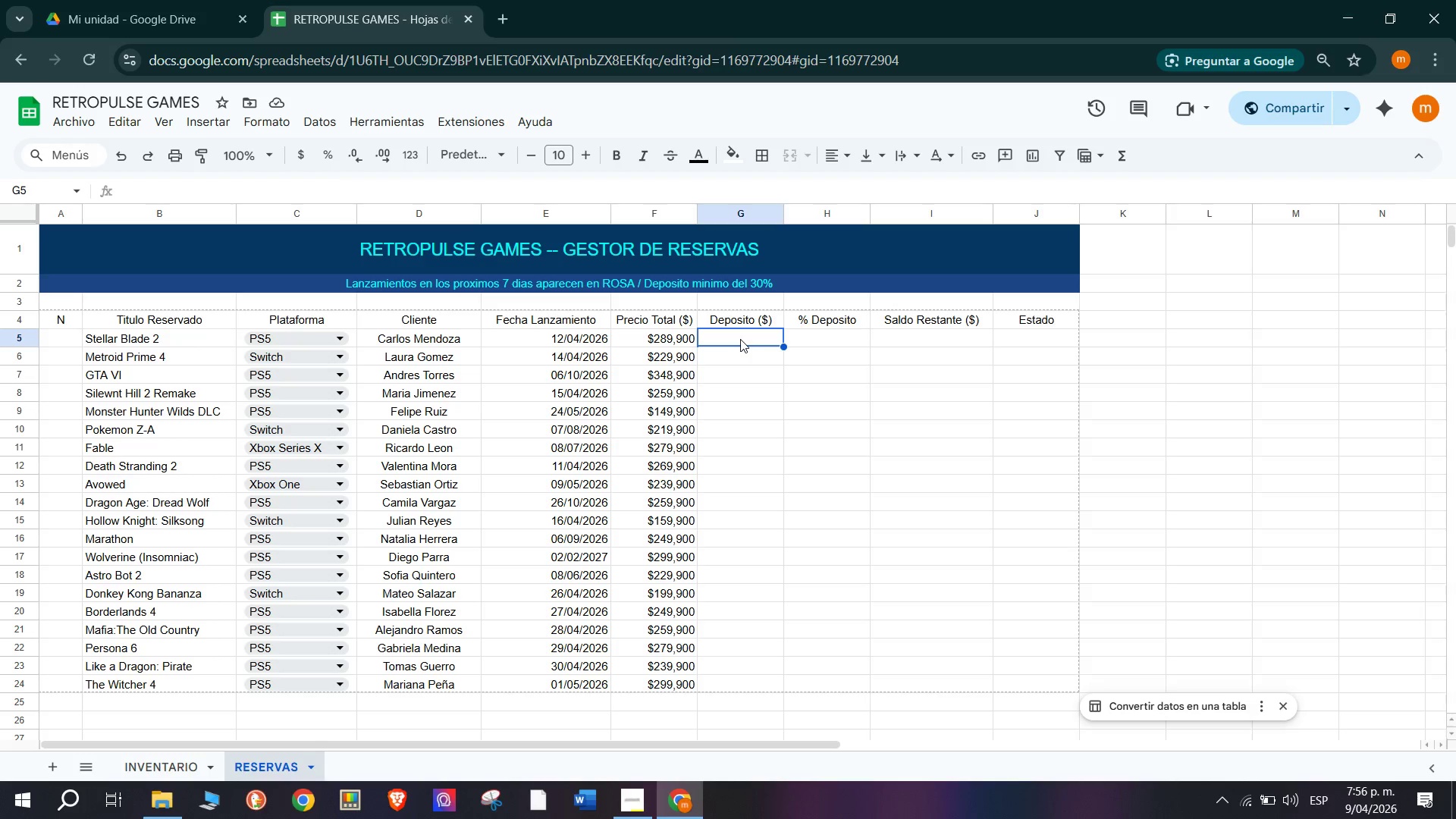 
double_click([740, 339])
 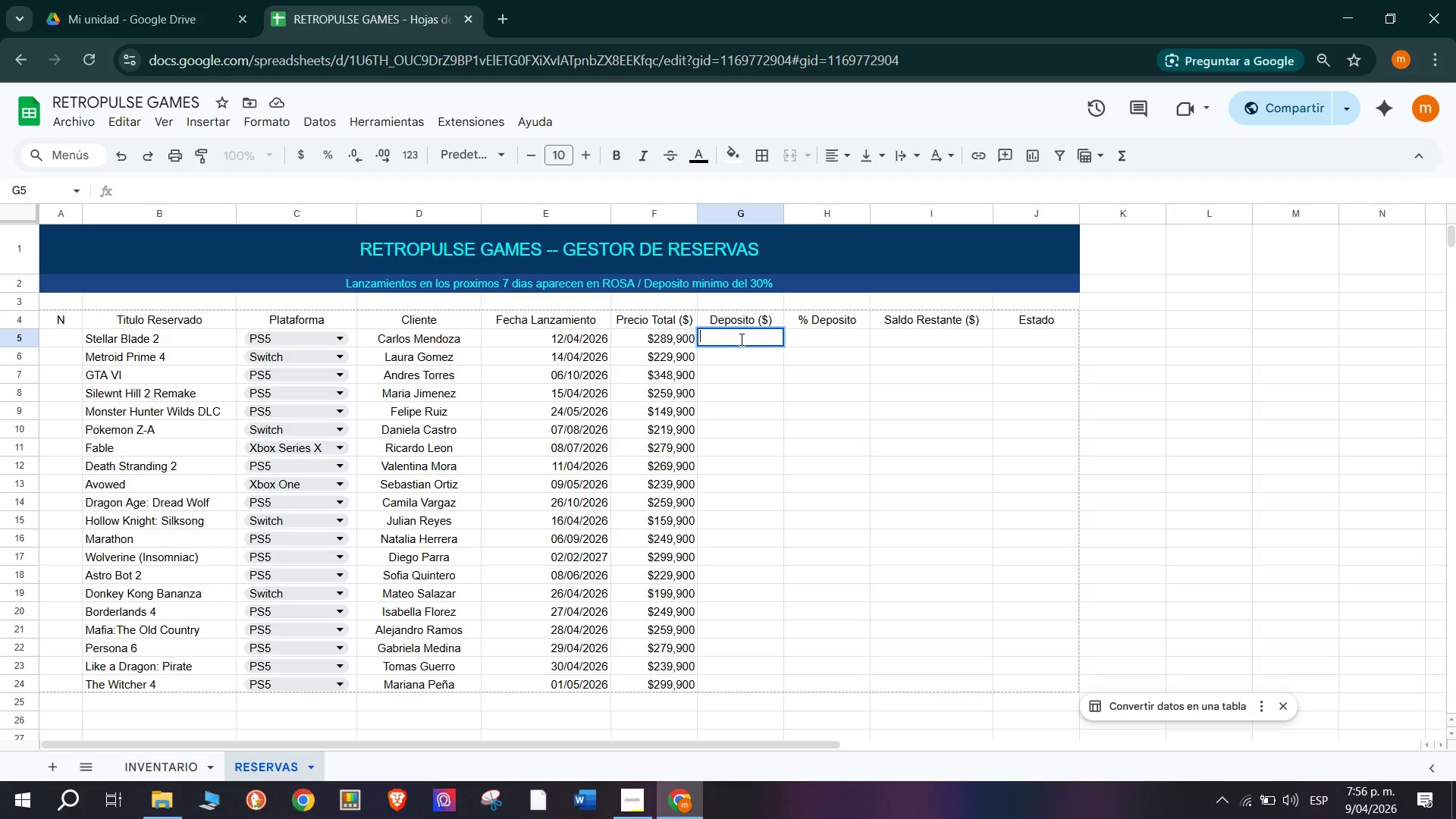 
type(90000/70)
key(Backspace)
key(Backspace)
key(Backspace)
 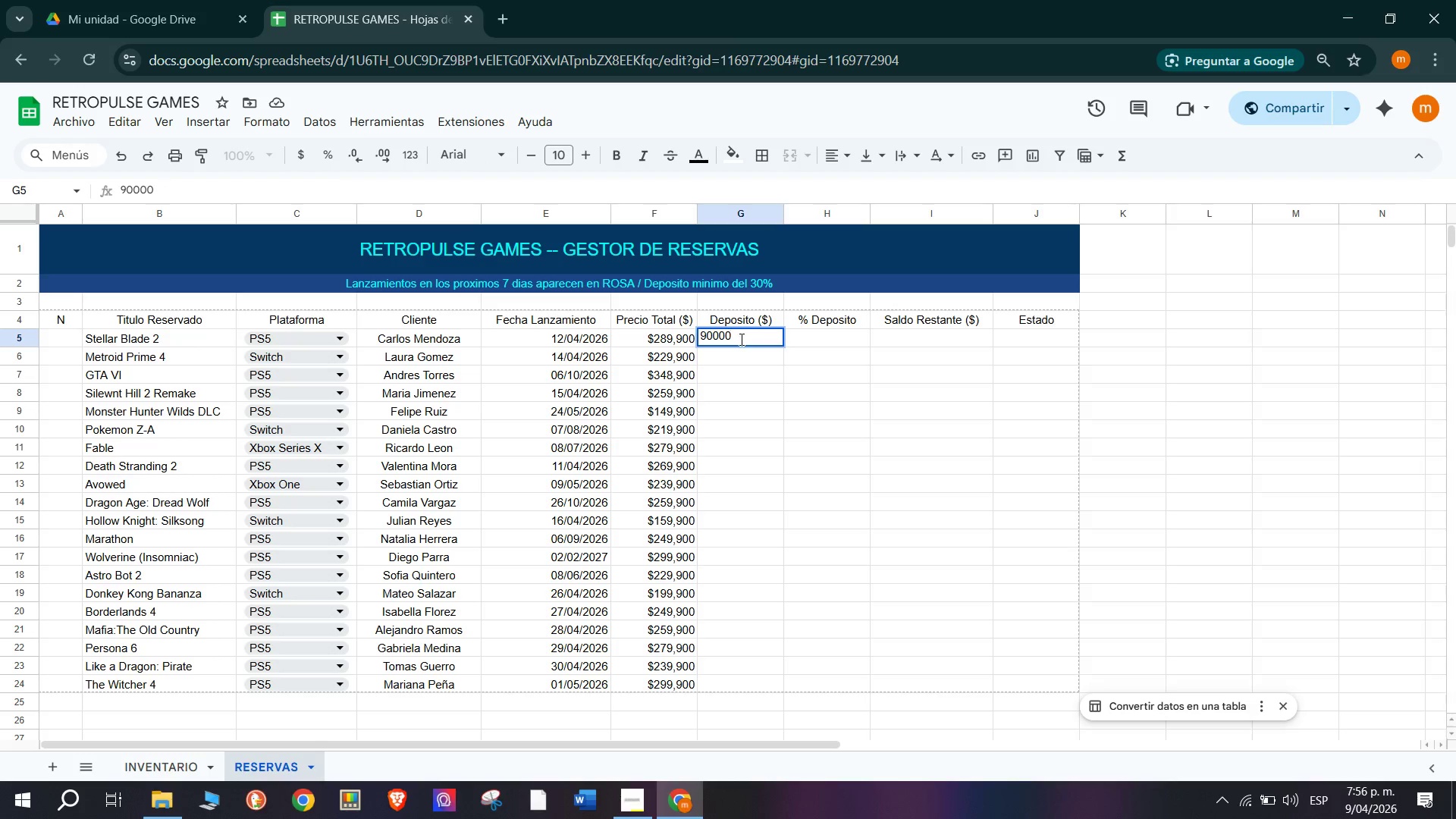 
key(Enter)
 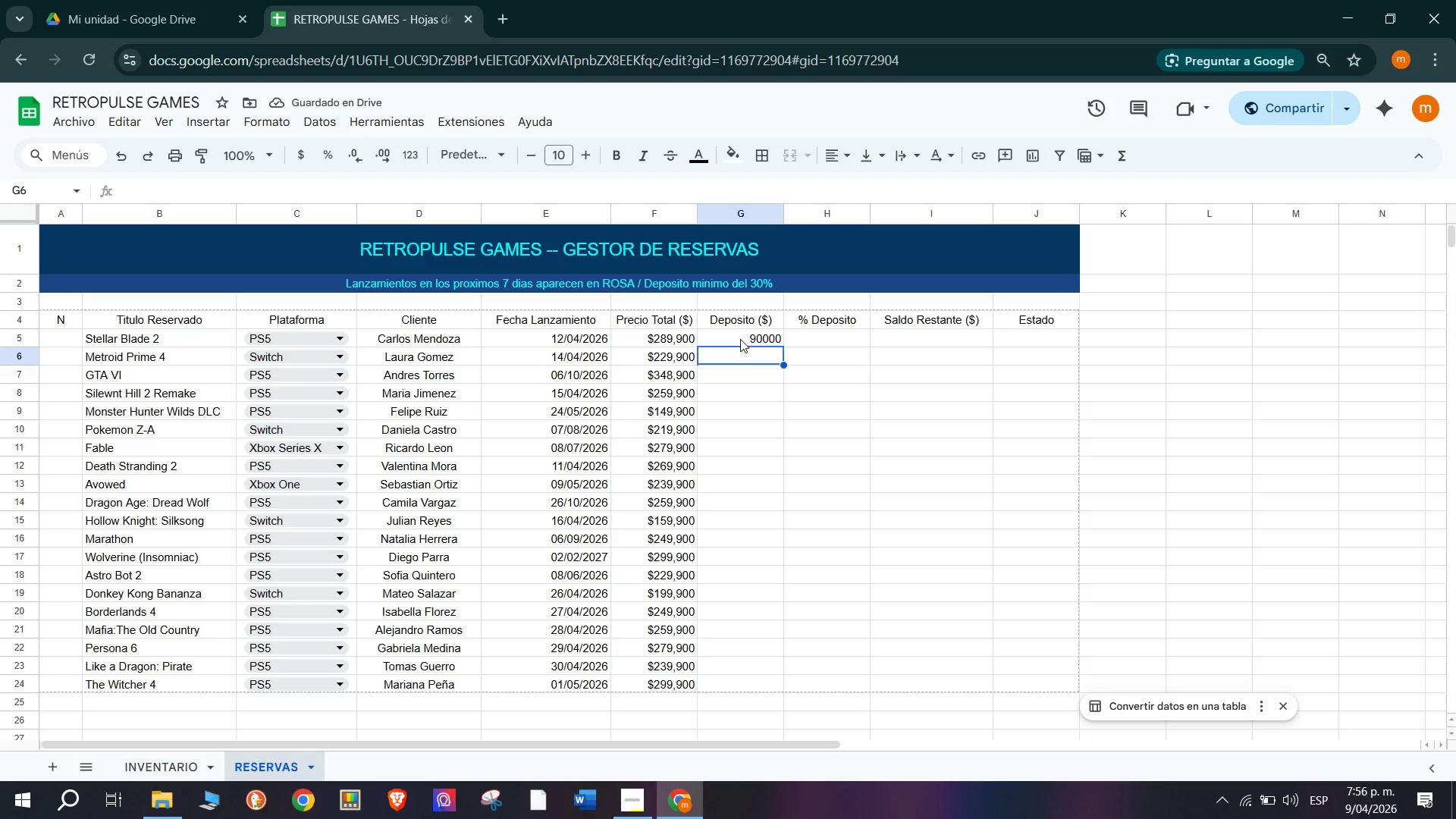 
type(70000)
 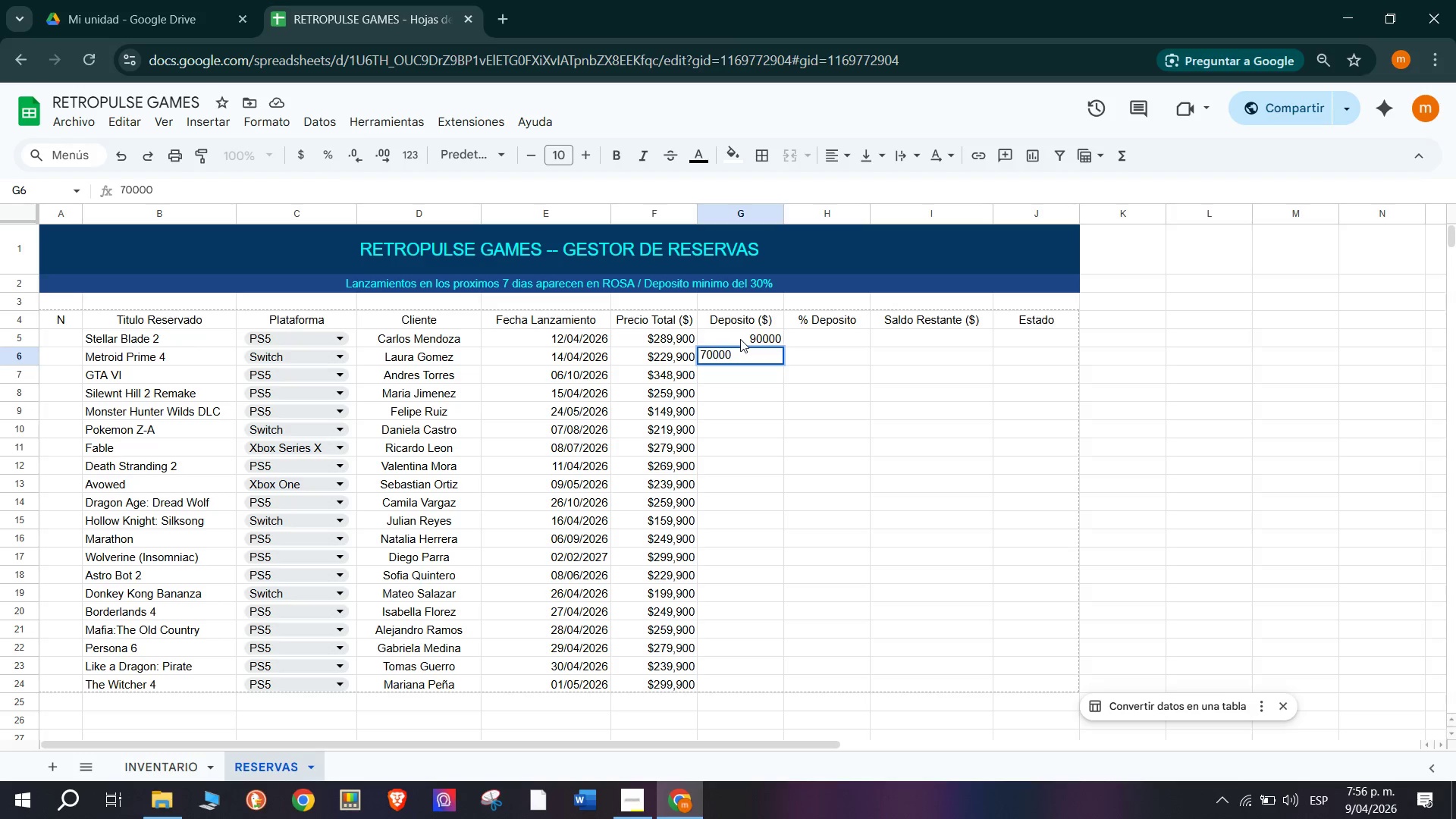 
key(Enter)
 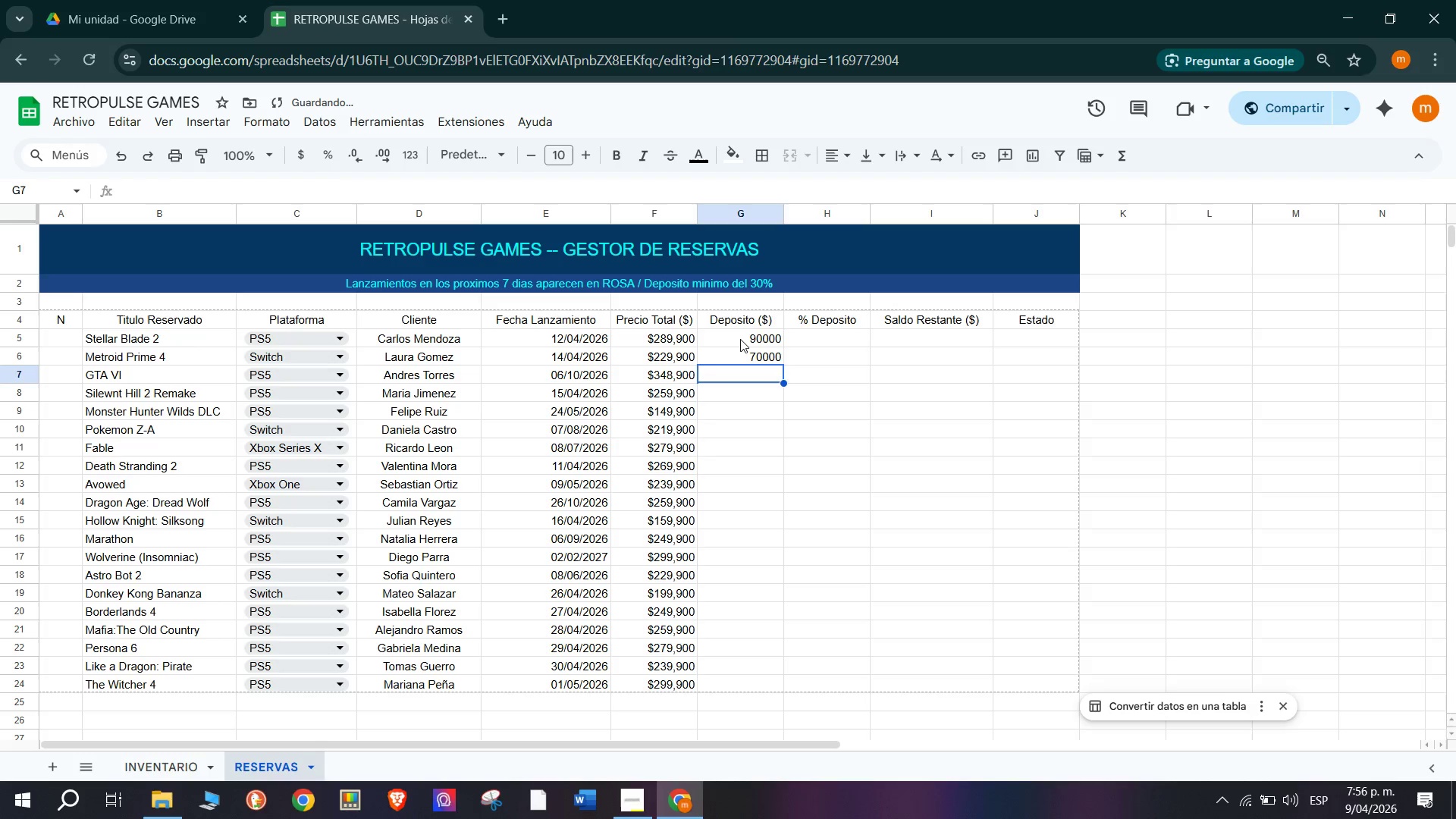 
type(105000)
 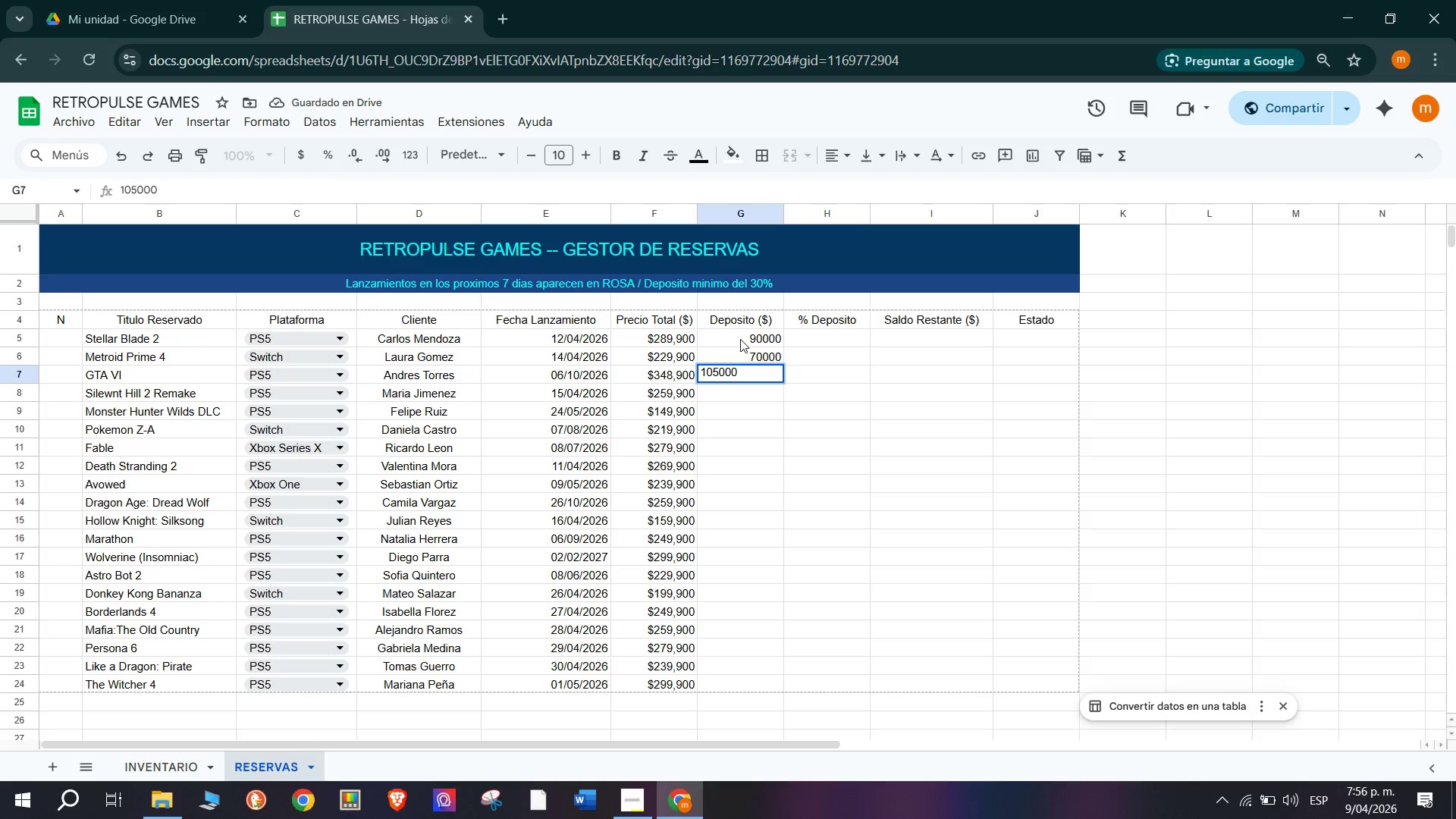 
key(Enter)
 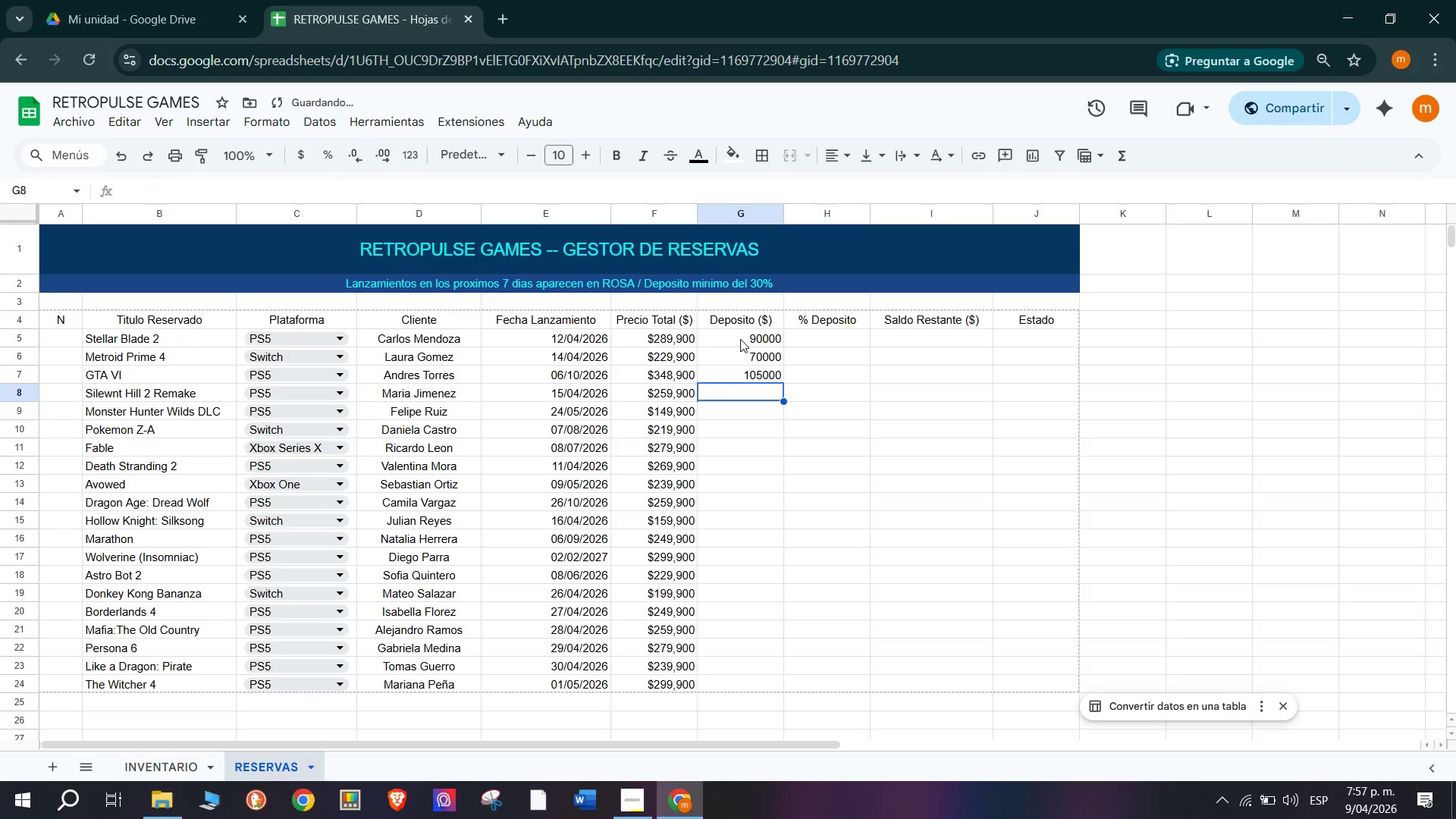 
type(80000)
 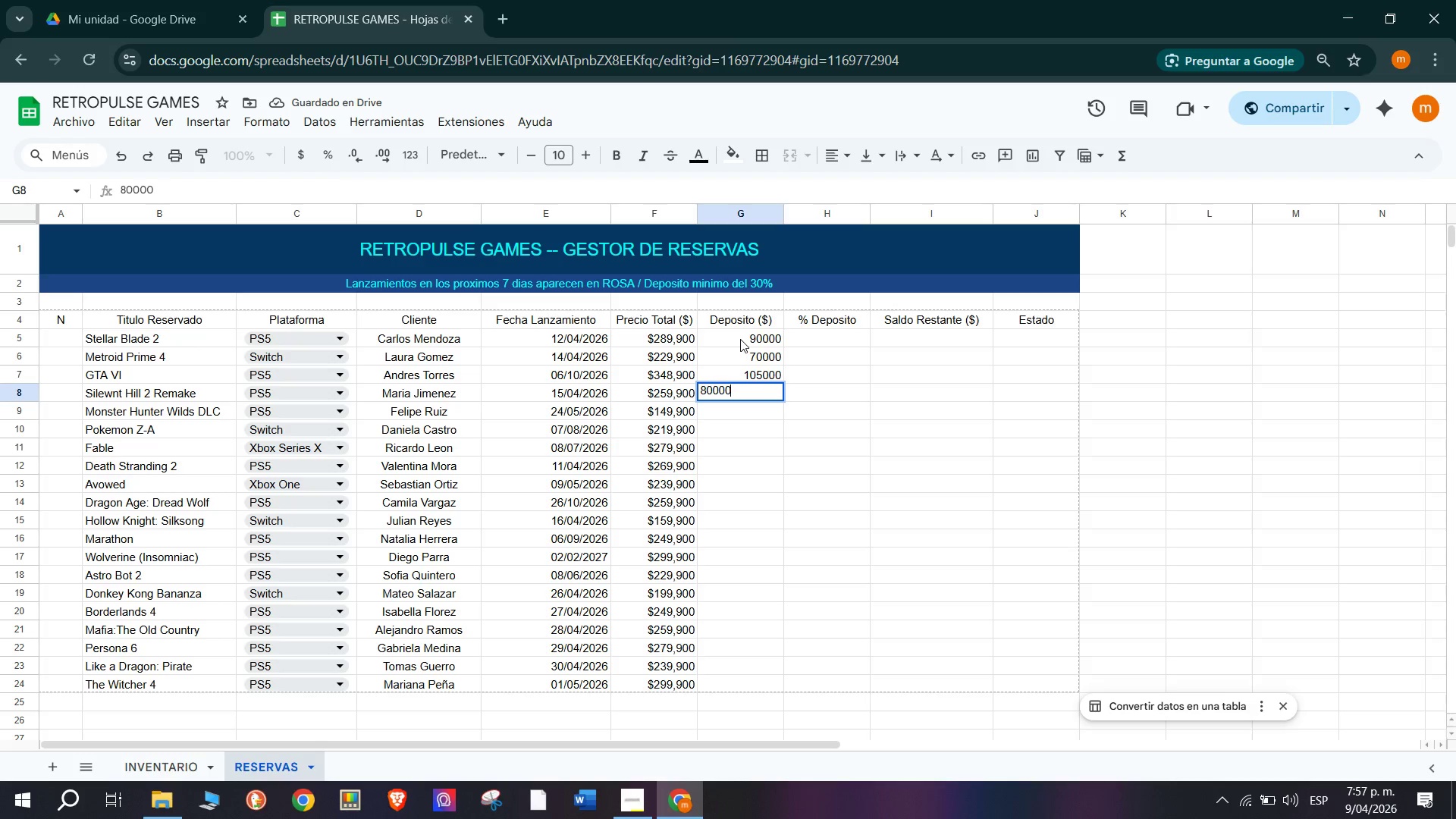 
key(Enter)
 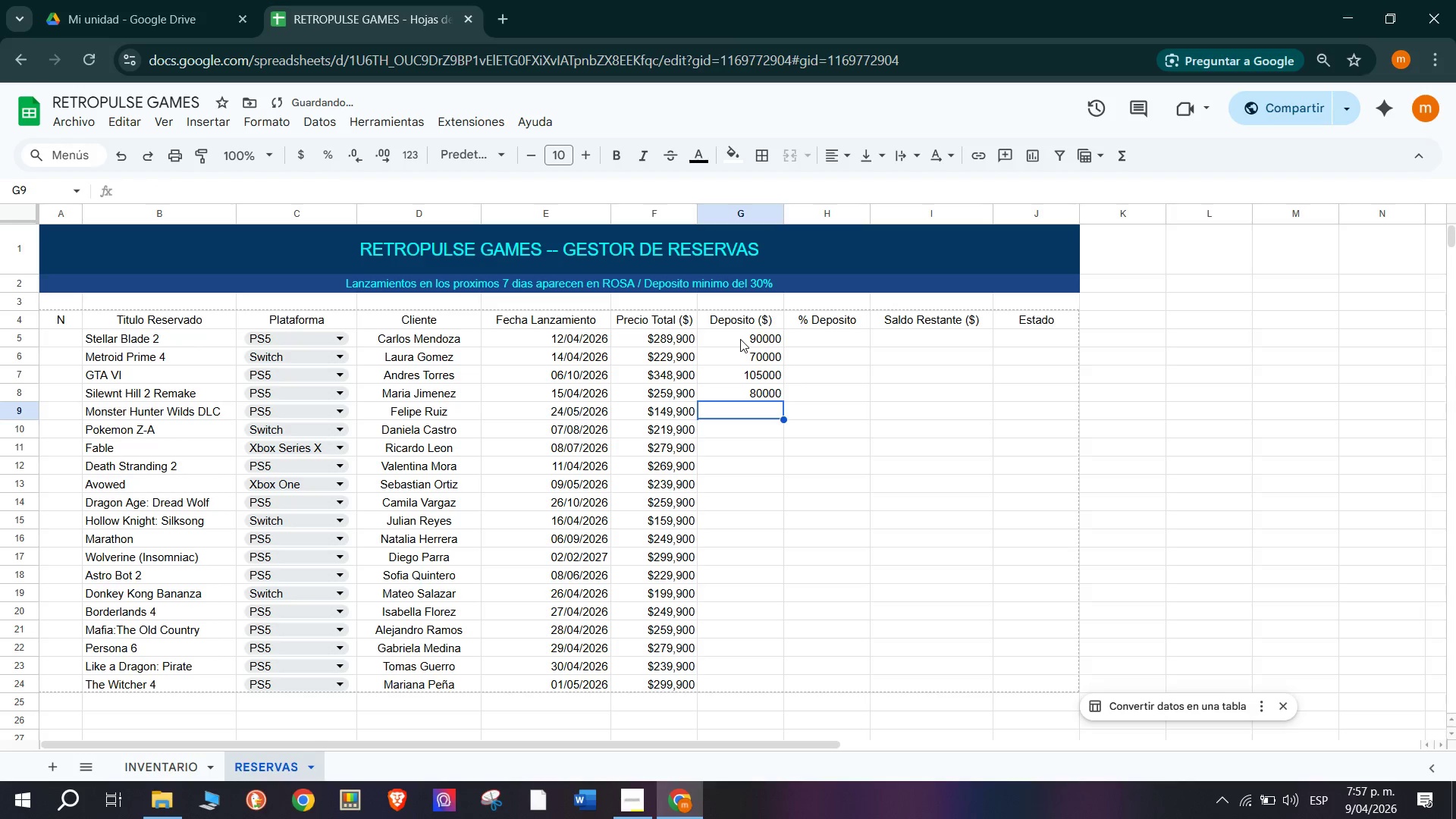 
type(50000)
 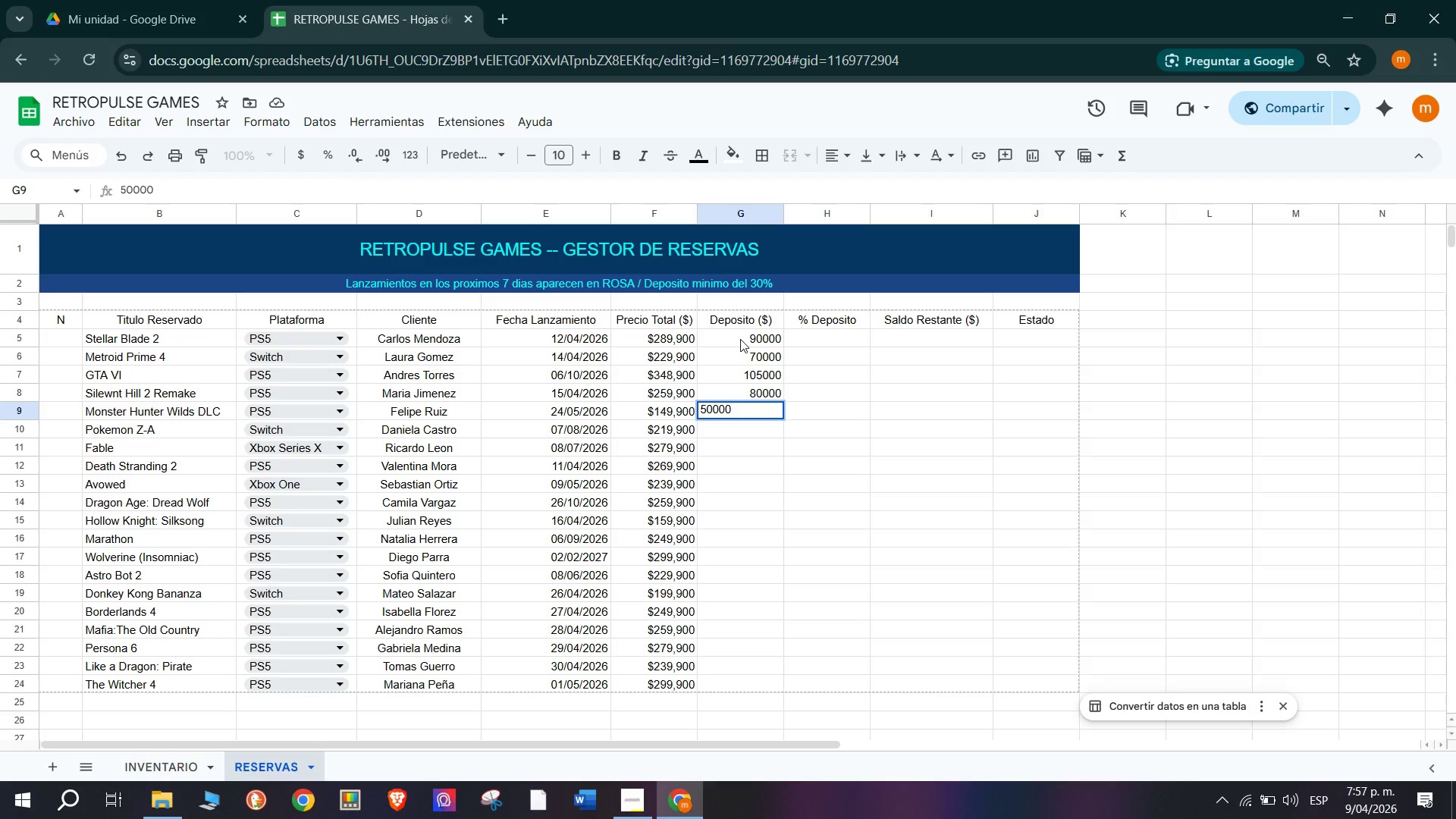 
key(Enter)
 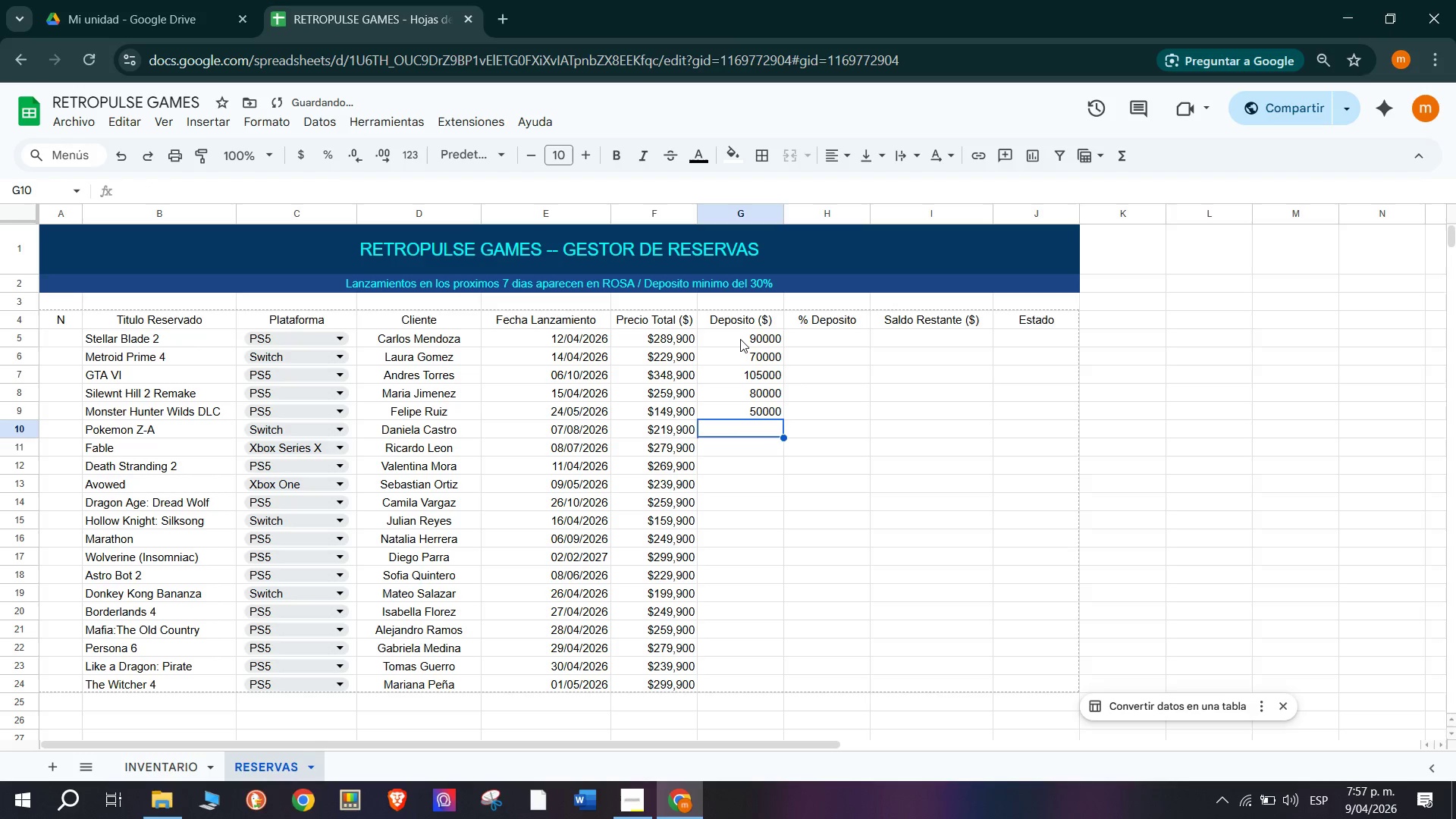 
type(66000)
 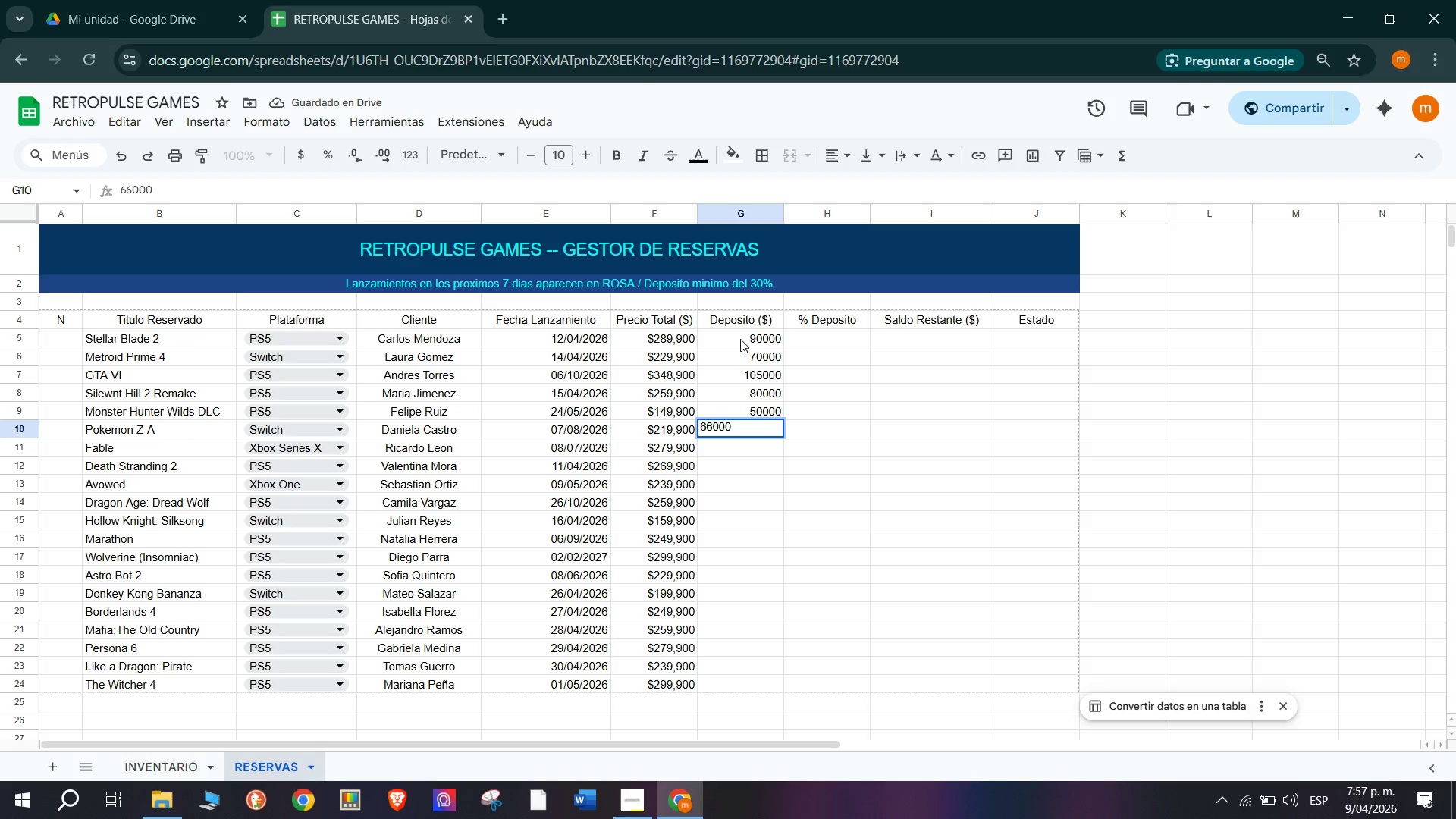 
key(Enter)
 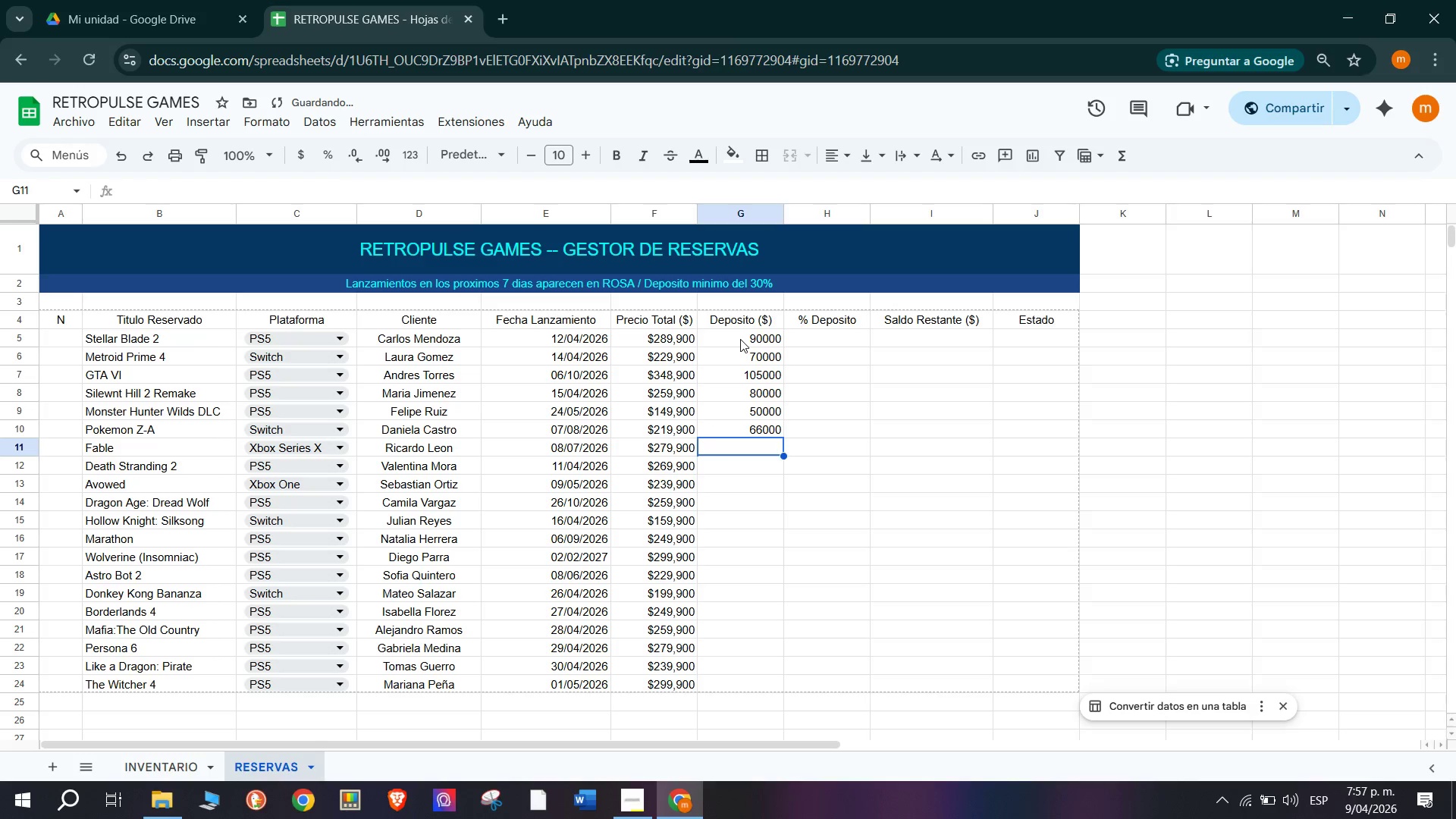 
type(84000)
 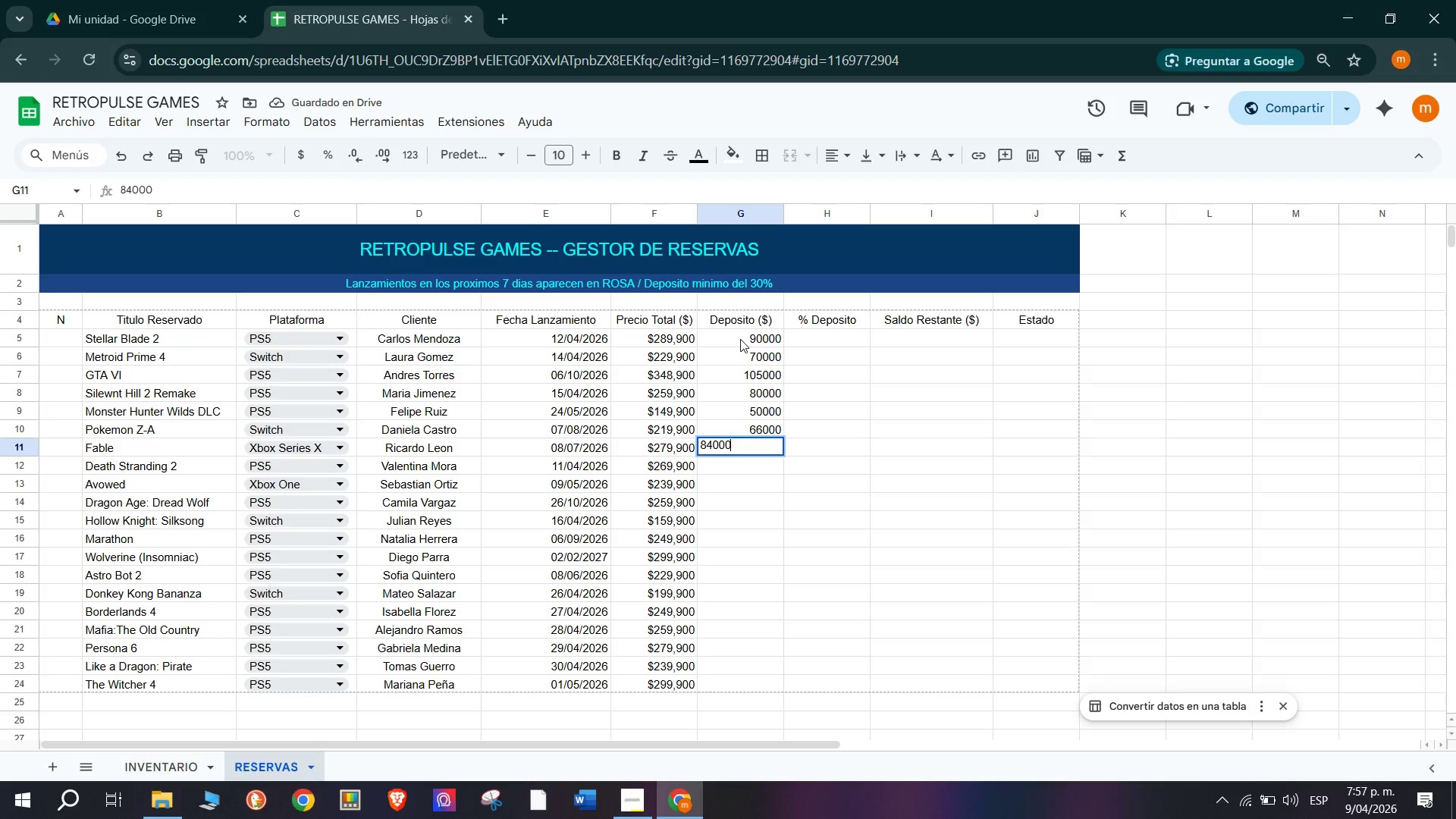 
key(Enter)
 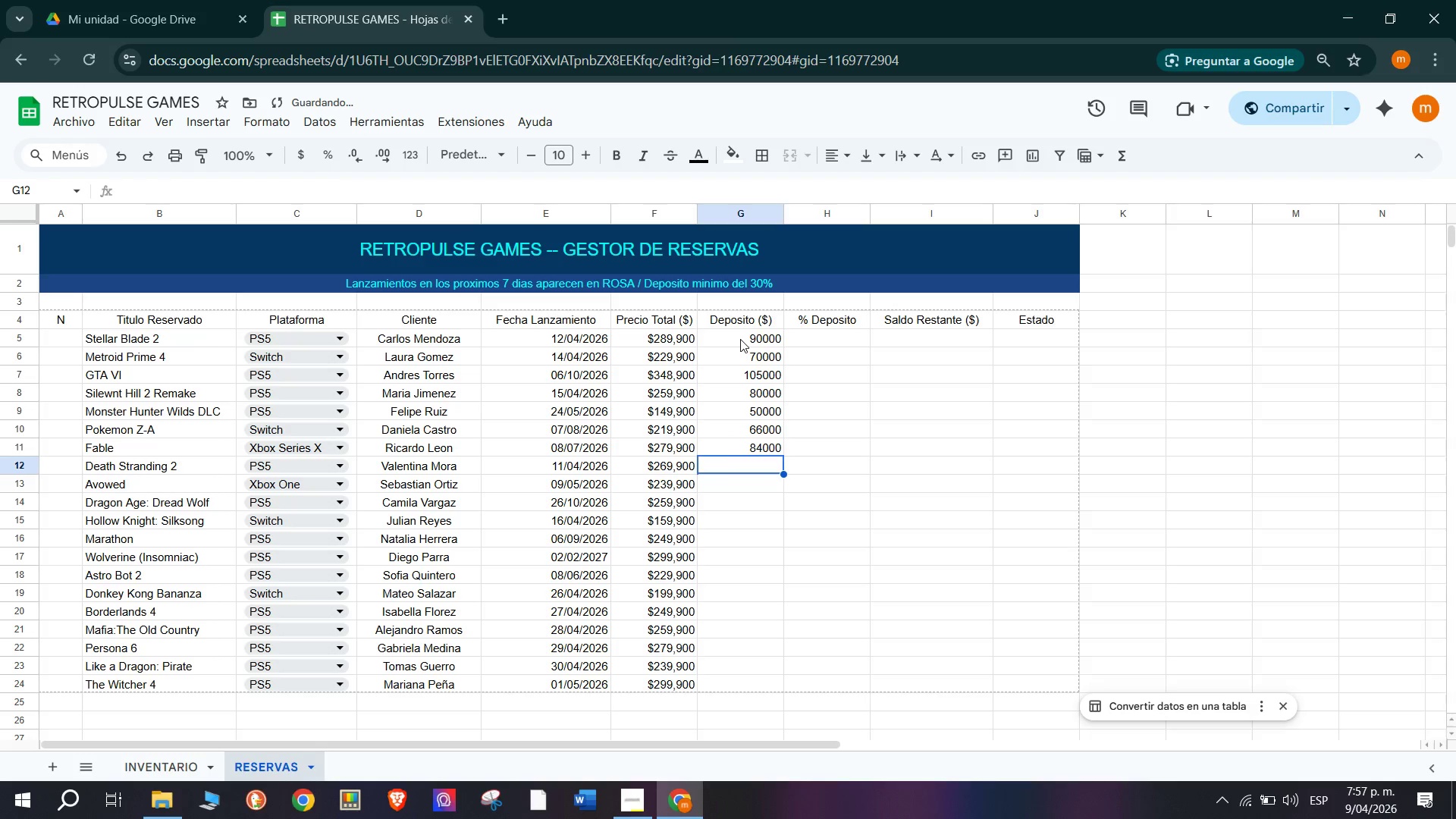 
type(81000)
 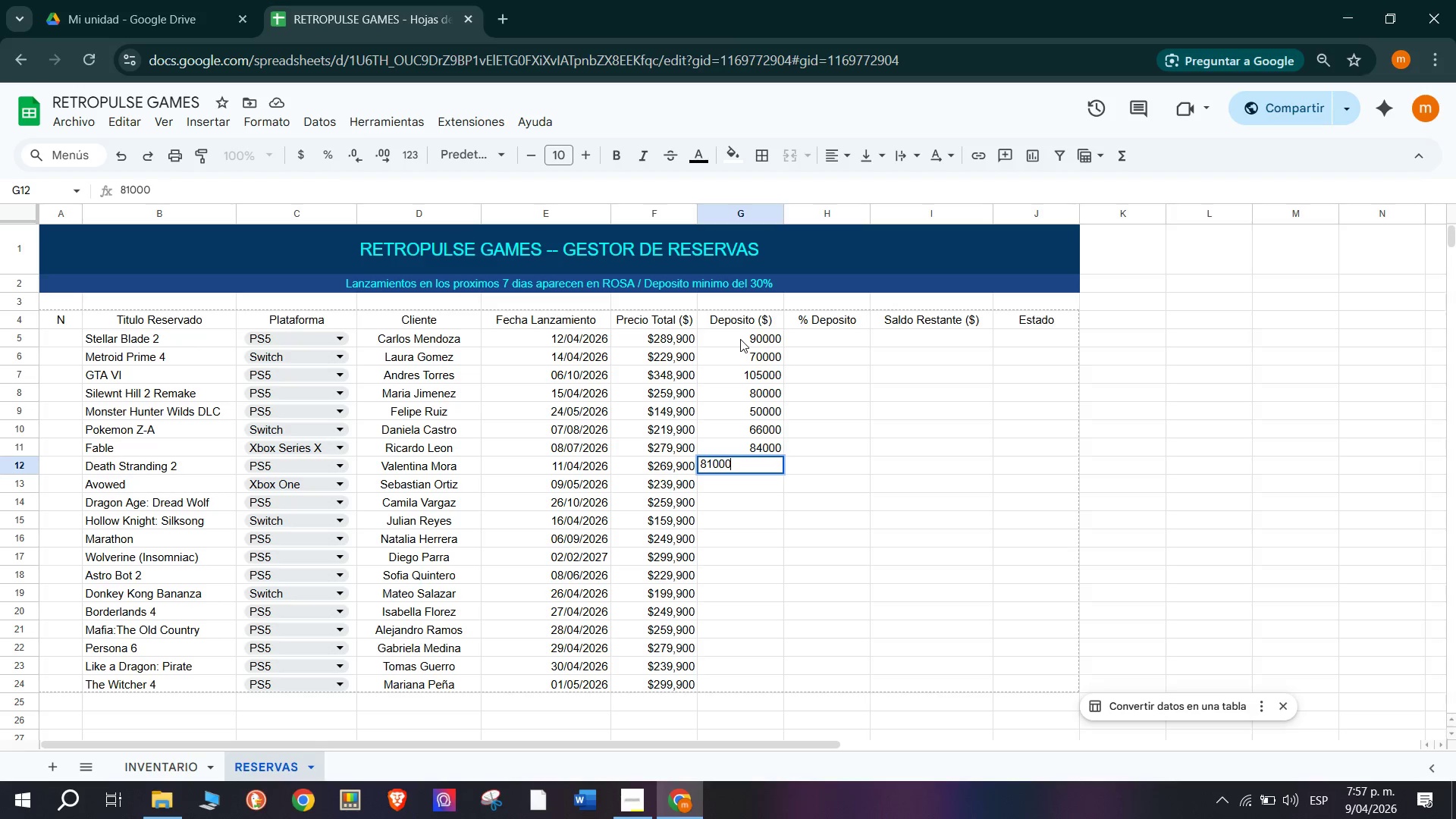 
key(Enter)
 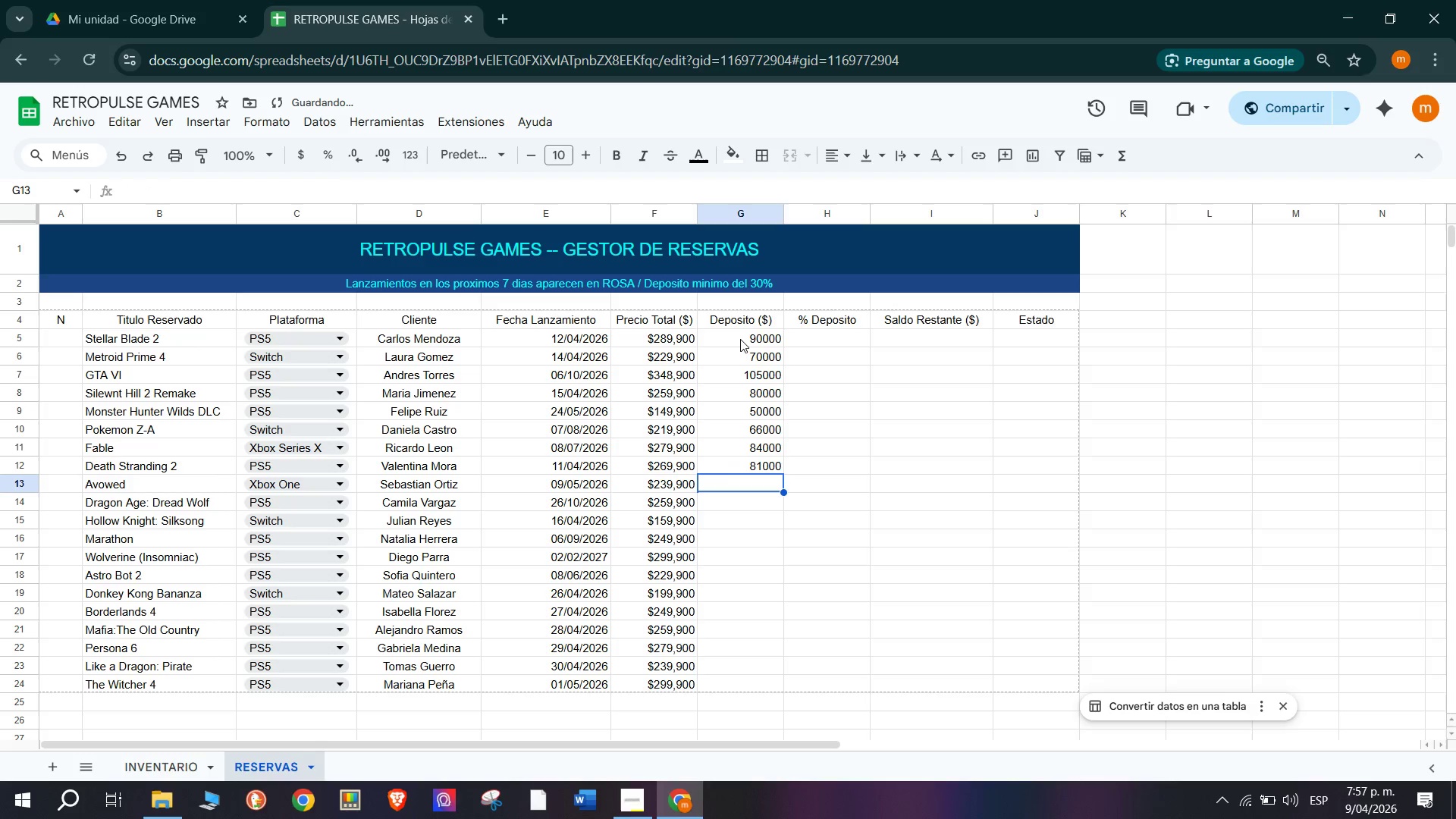 
type(72000)
 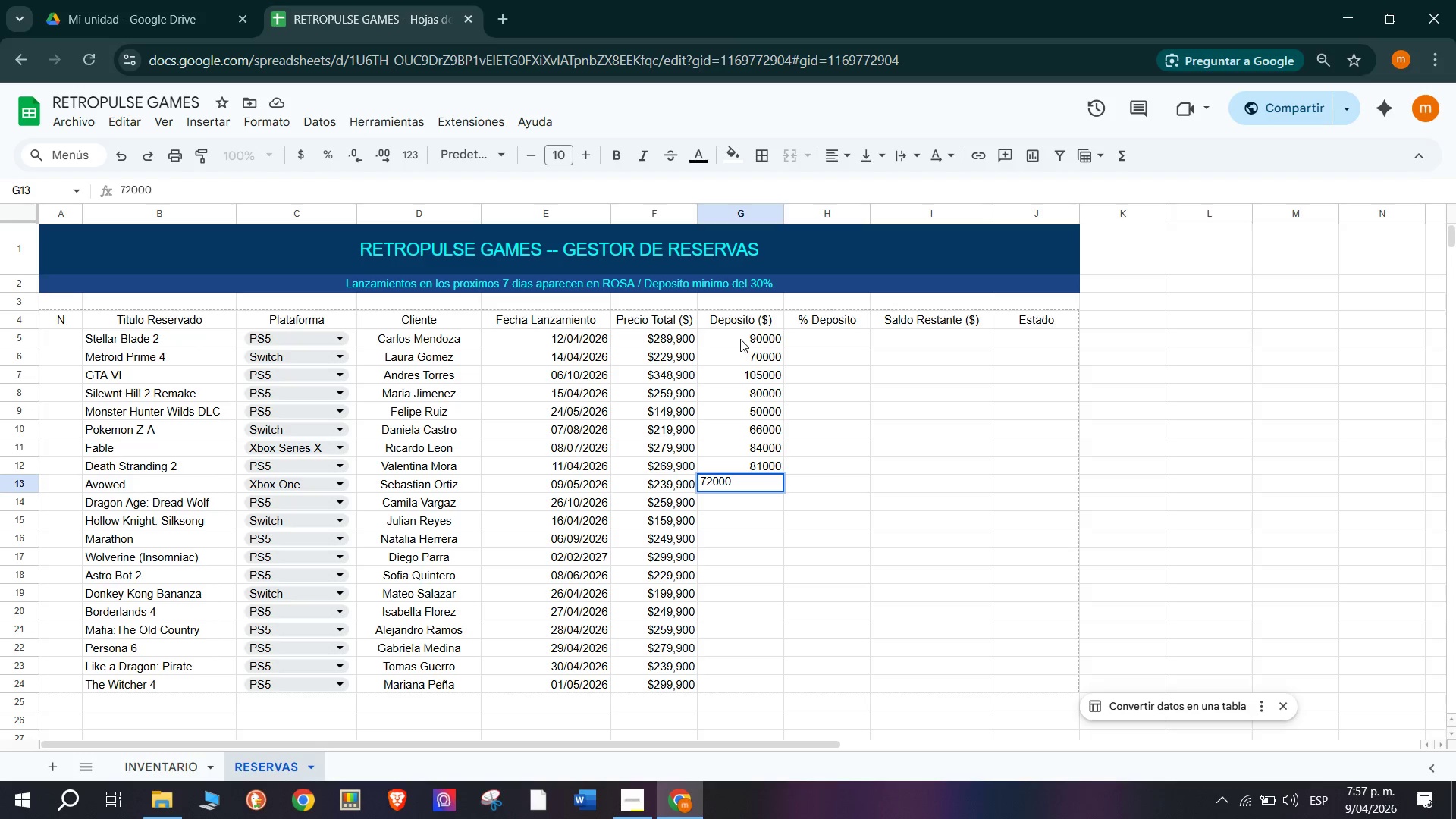 
key(Enter)
 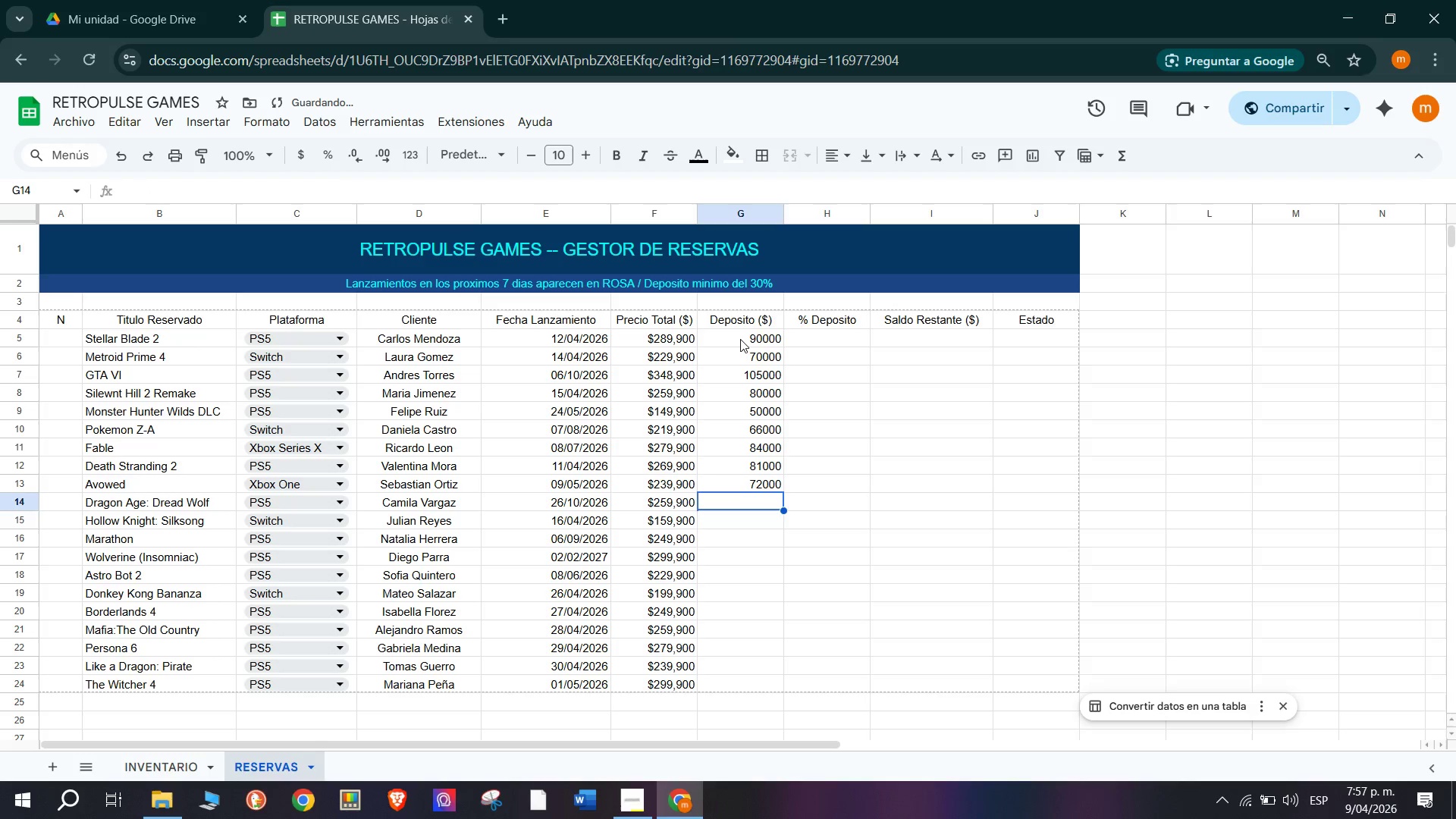 
type(78000)
 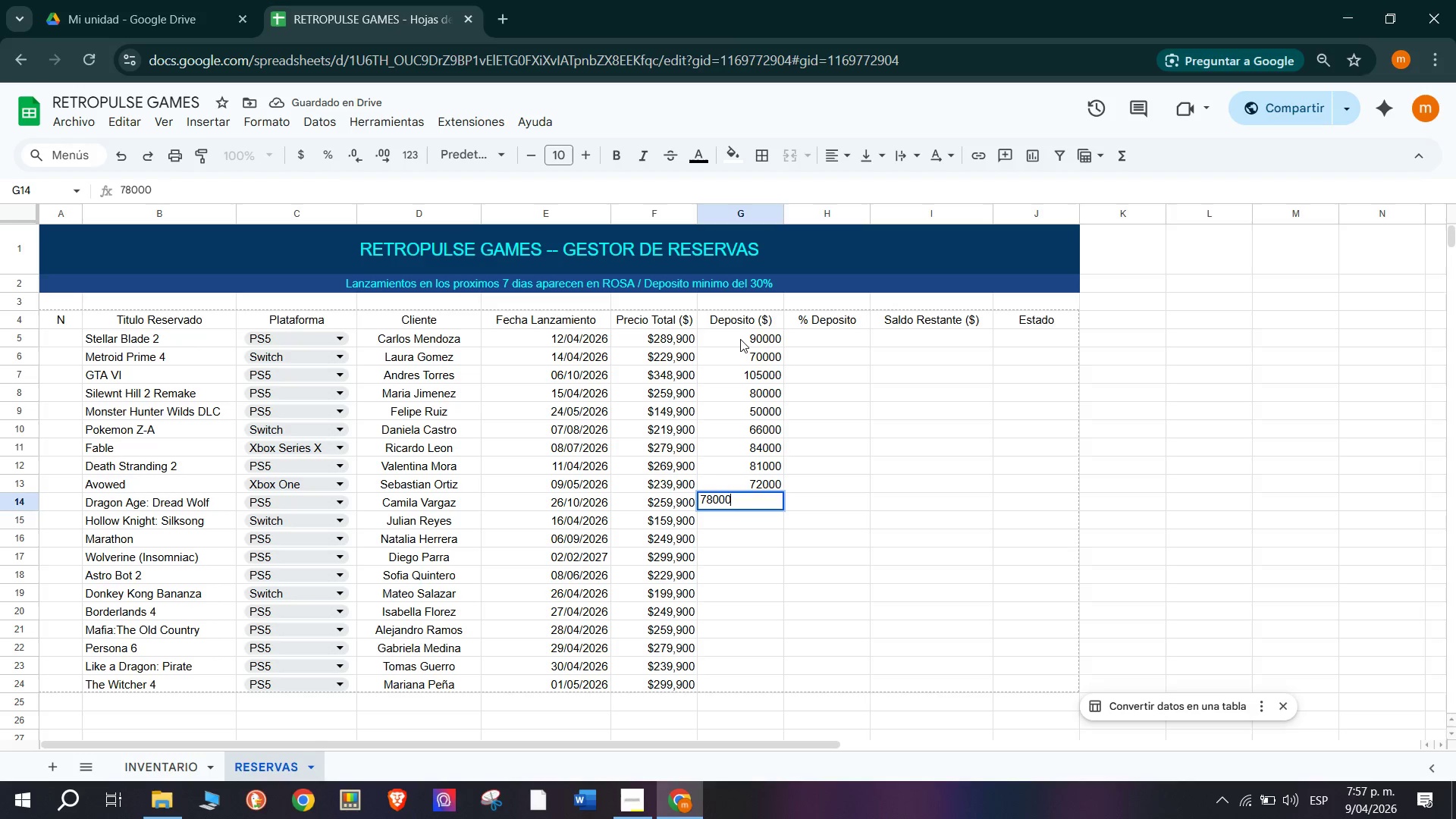 
key(Enter)
 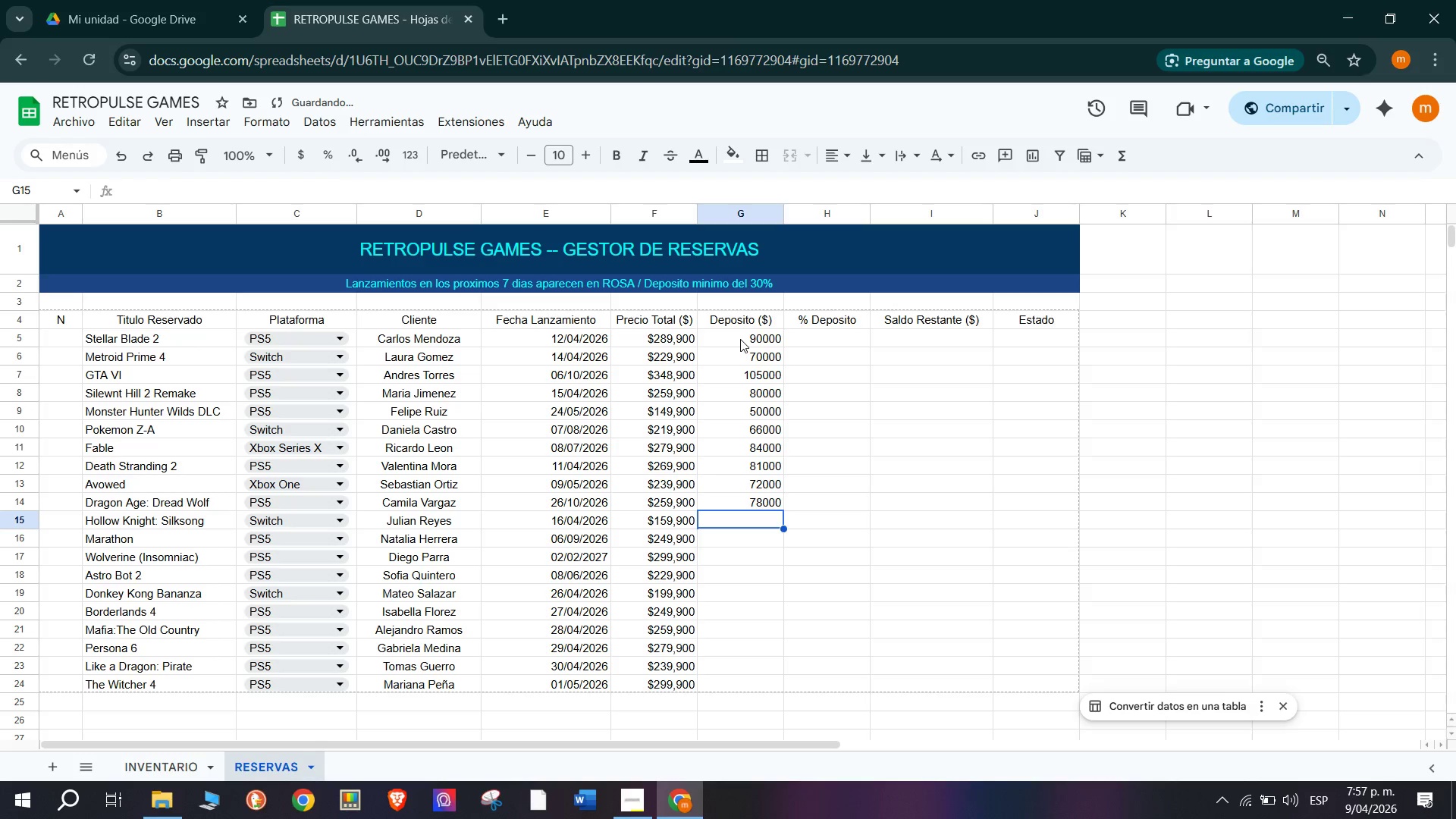 
type(48000)
 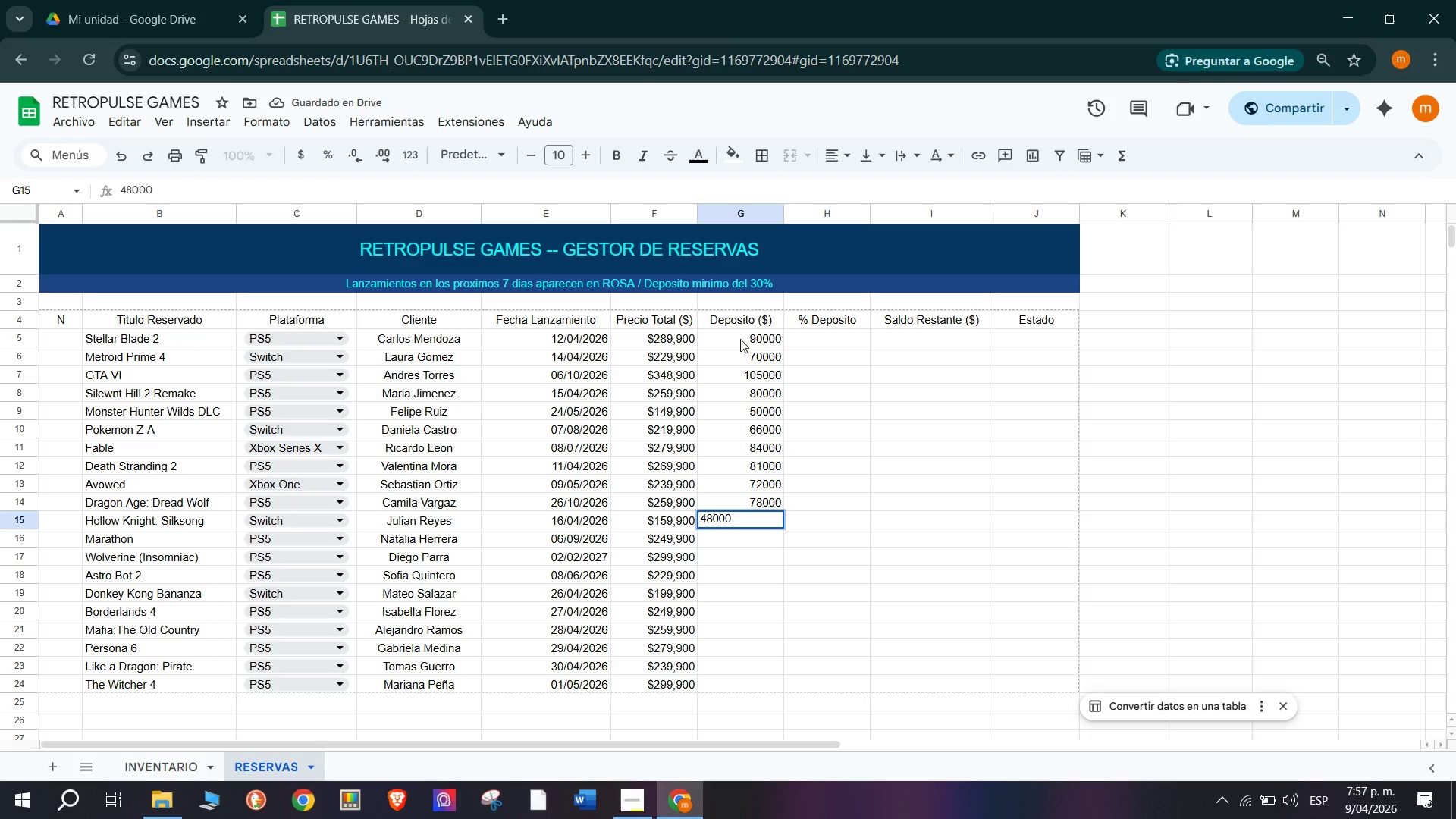 
key(Enter)
 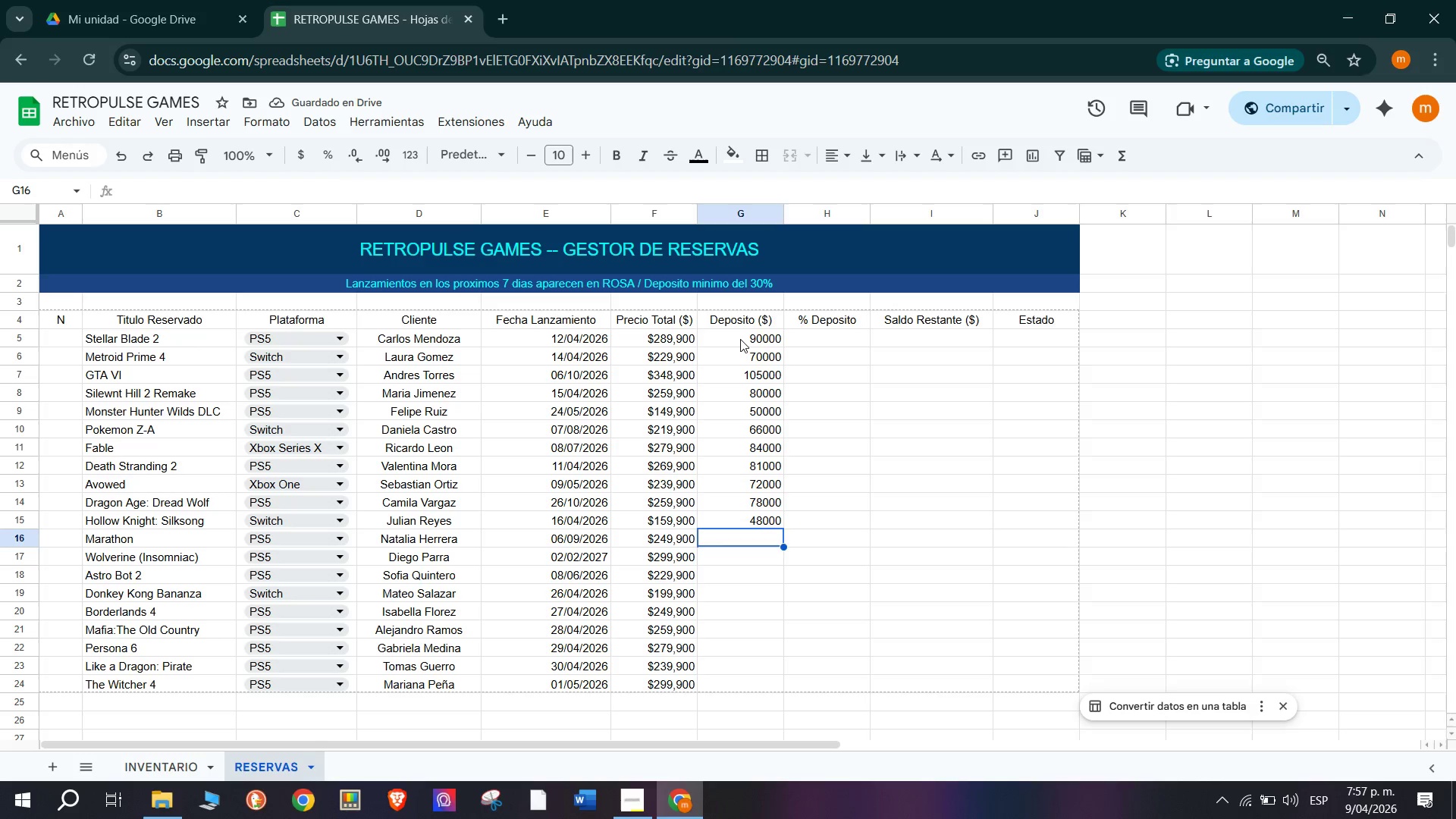 
type(75000)
 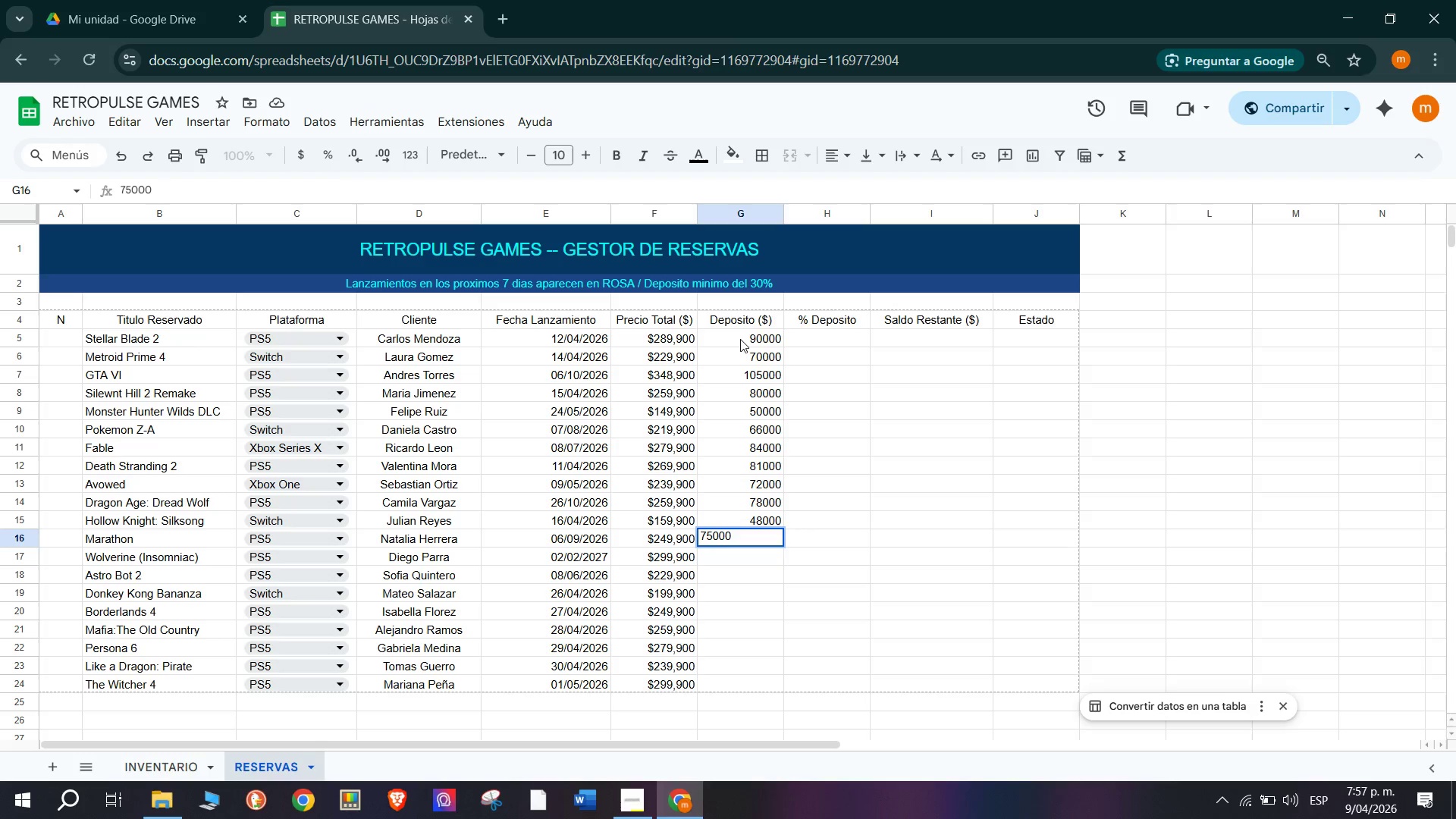 
key(Enter)
 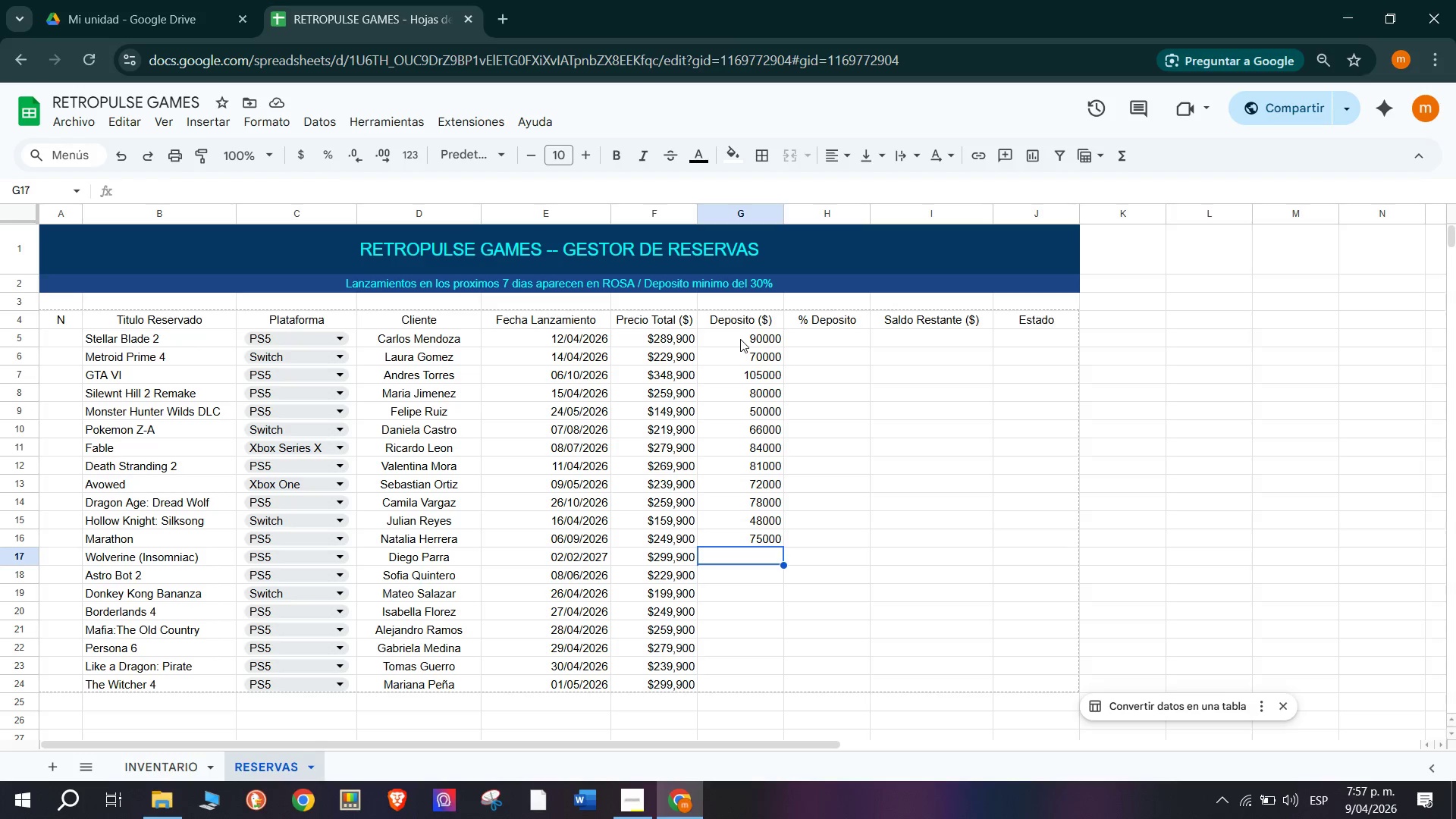 
wait(10.7)
 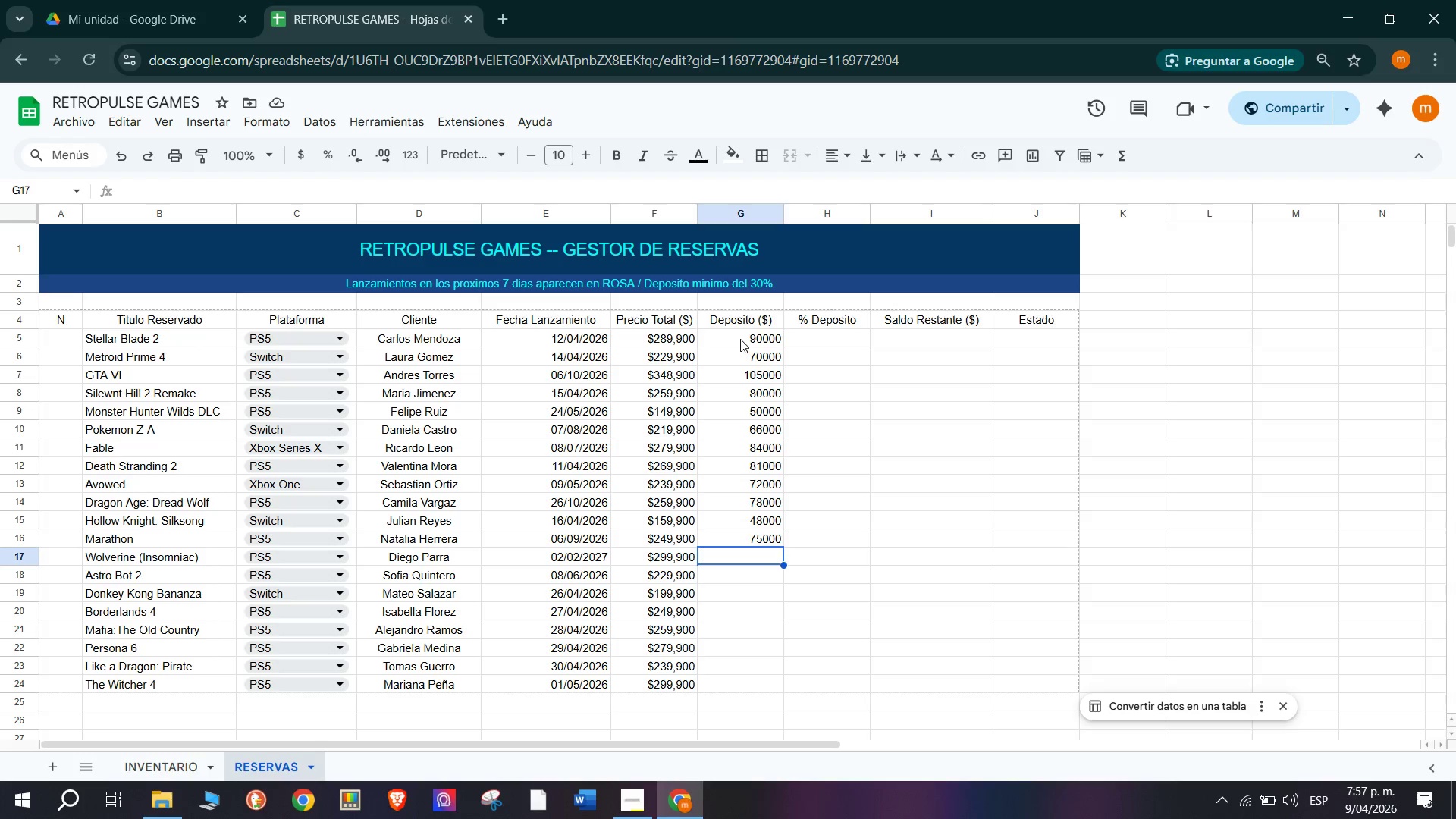 
type(90000)
 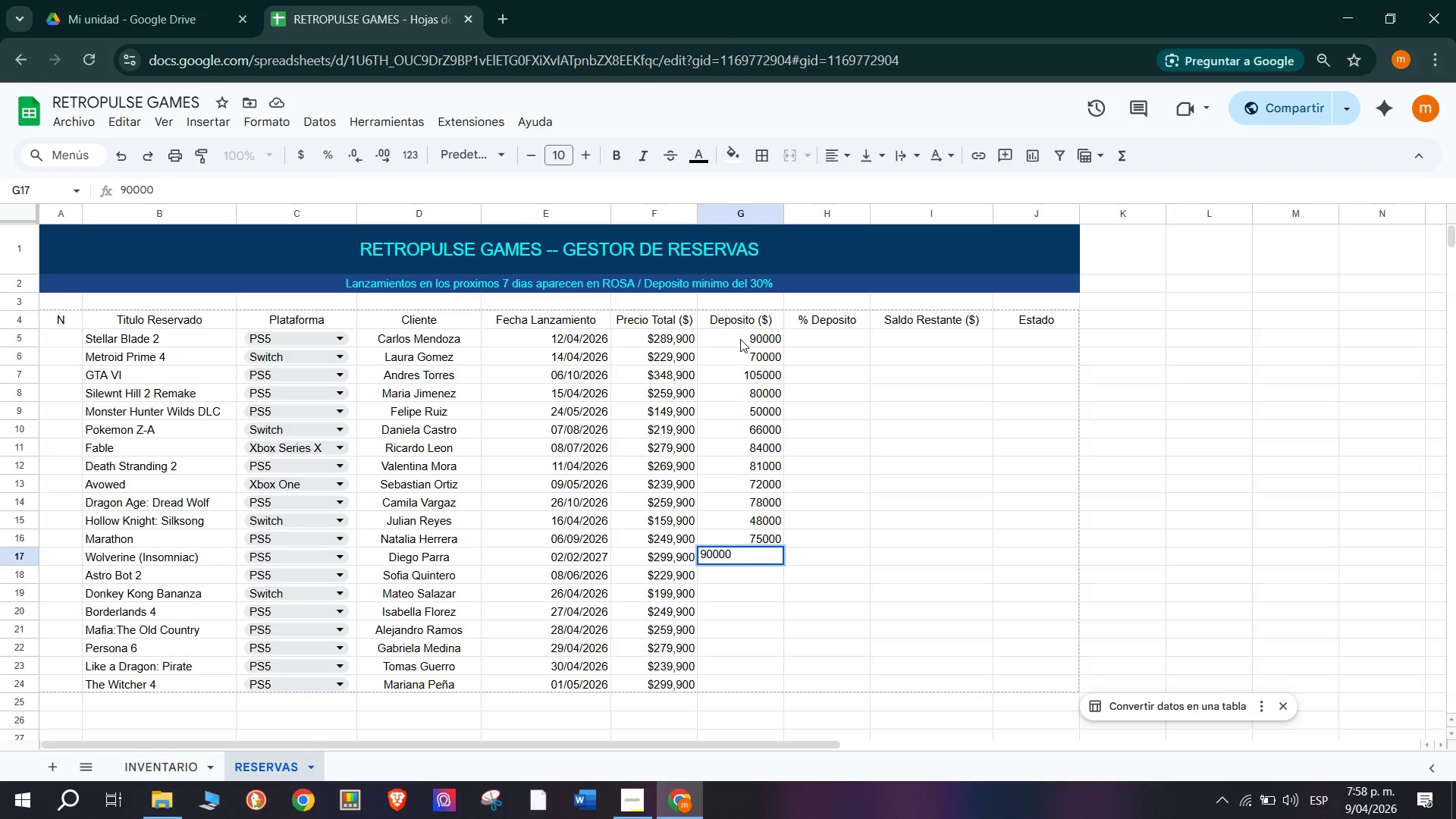 
key(Enter)
 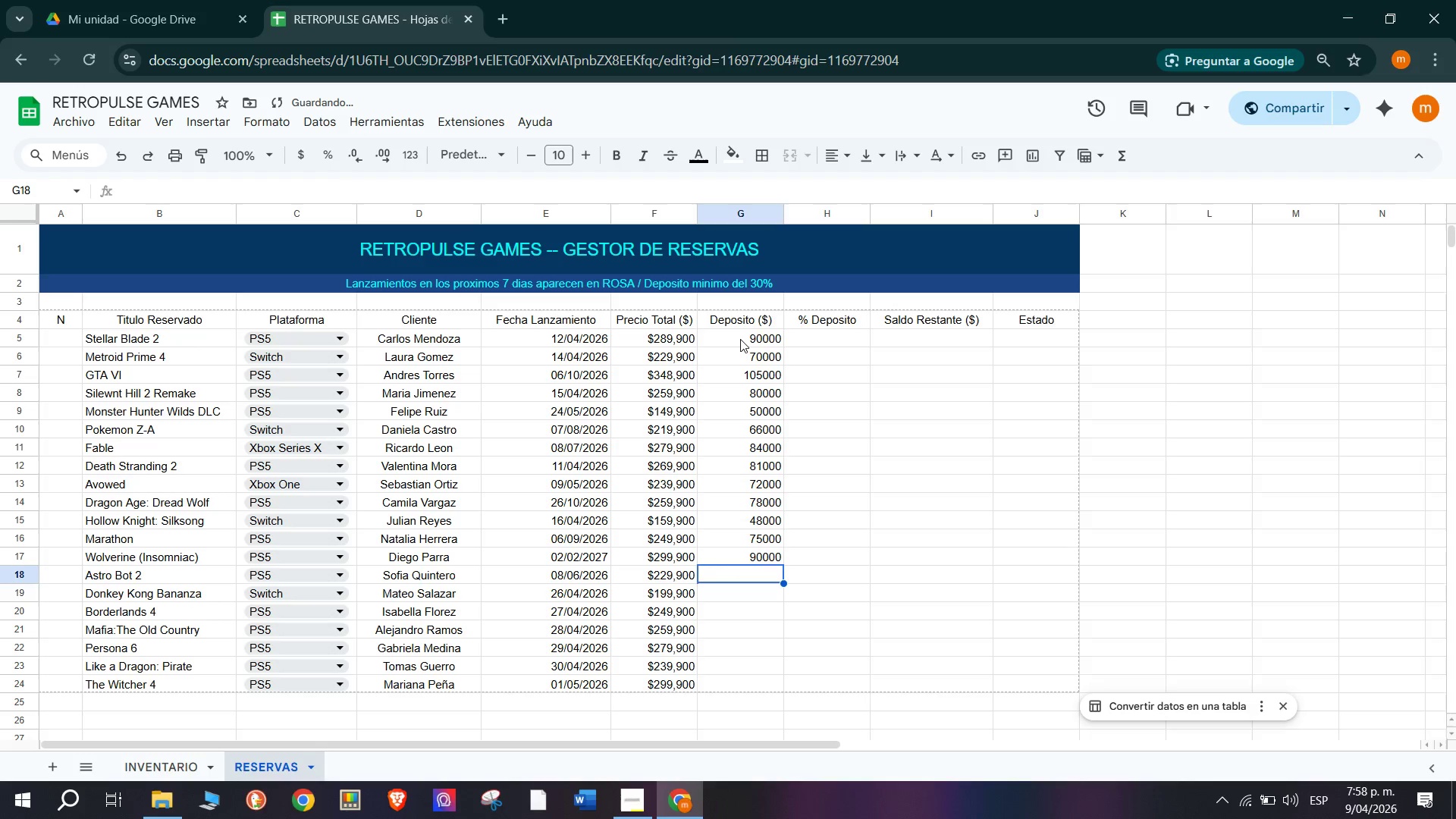 
type(69000)
 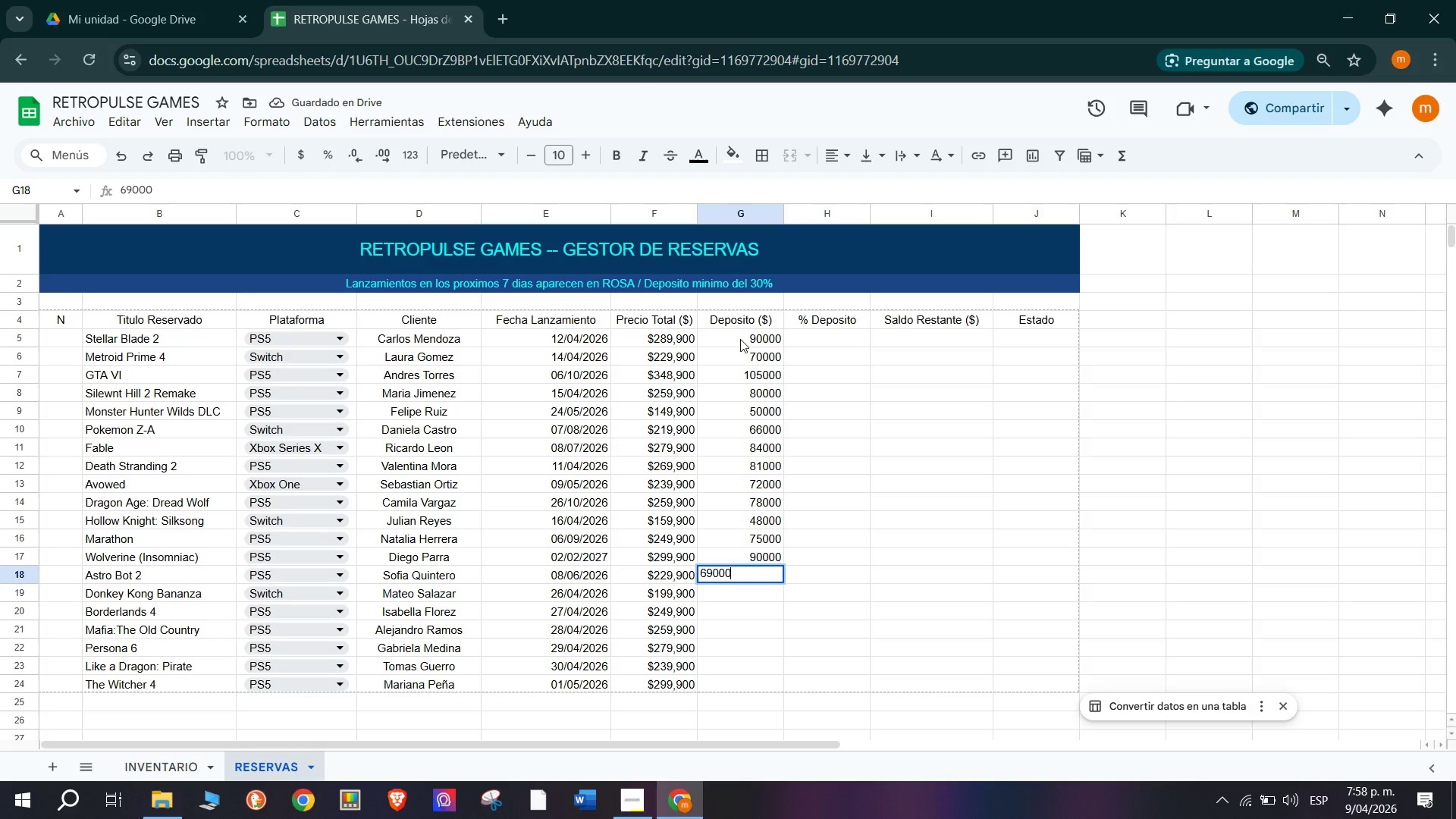 
key(Enter)
 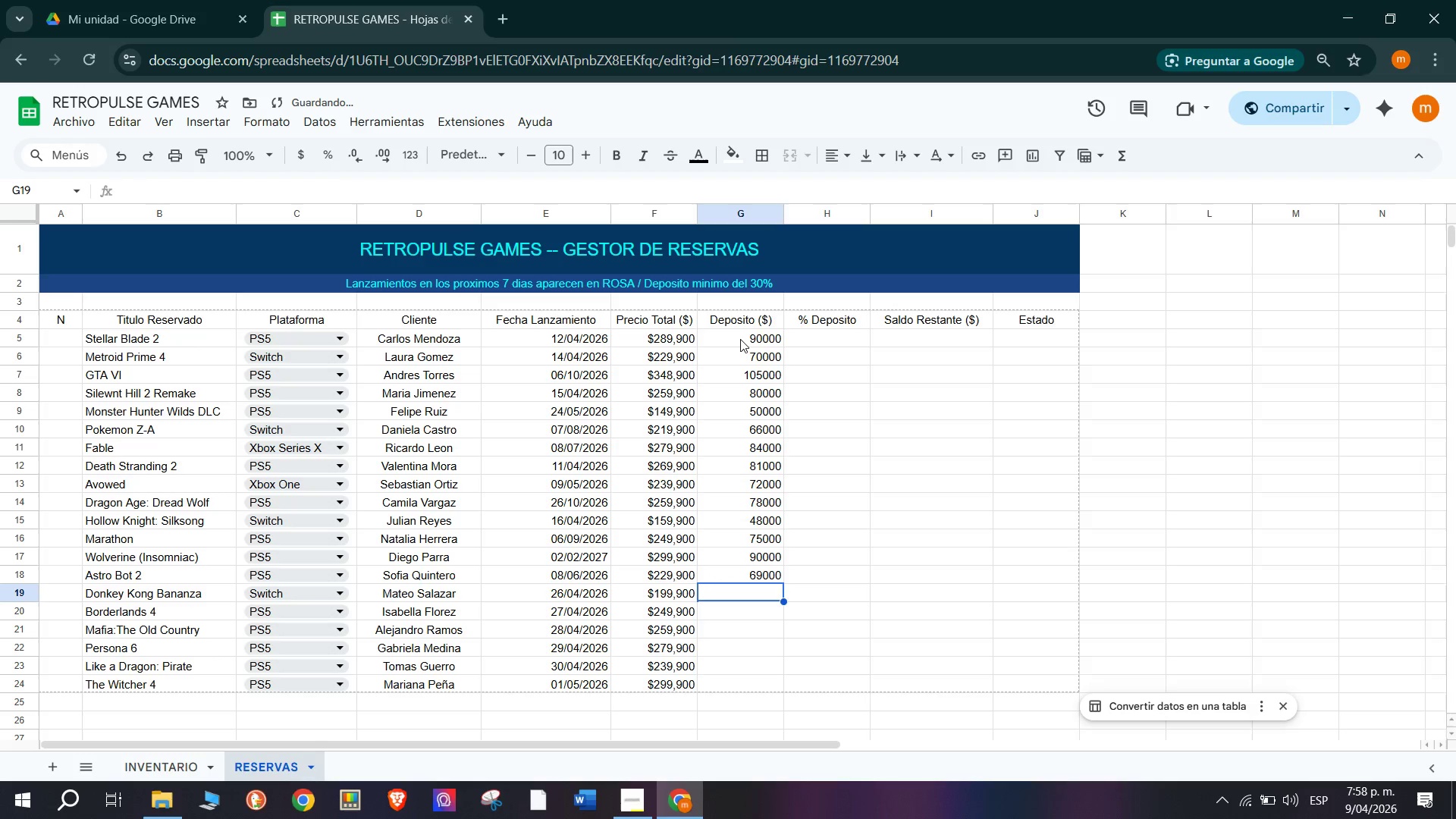 
type(60000)
 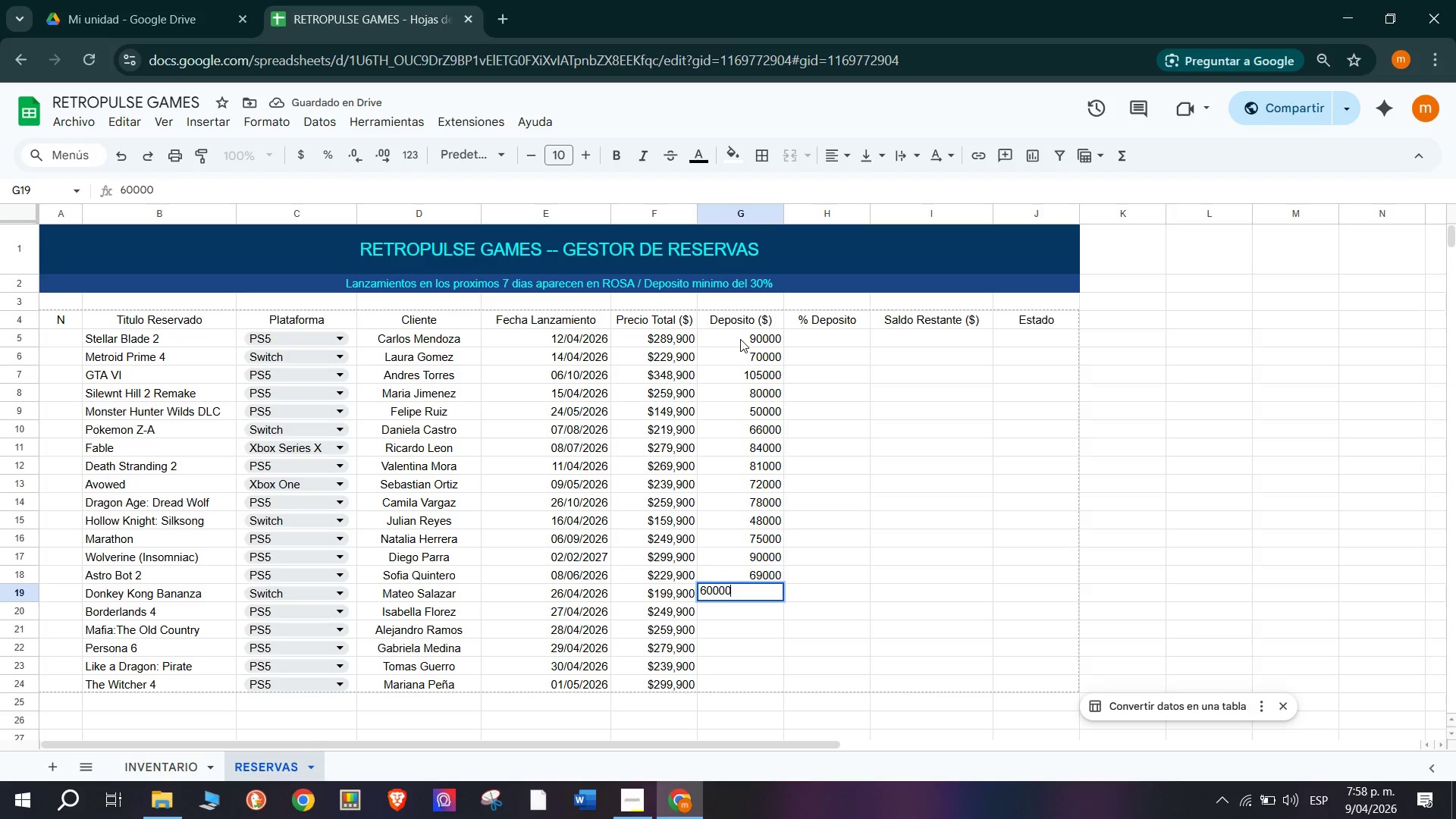 
key(Enter)
 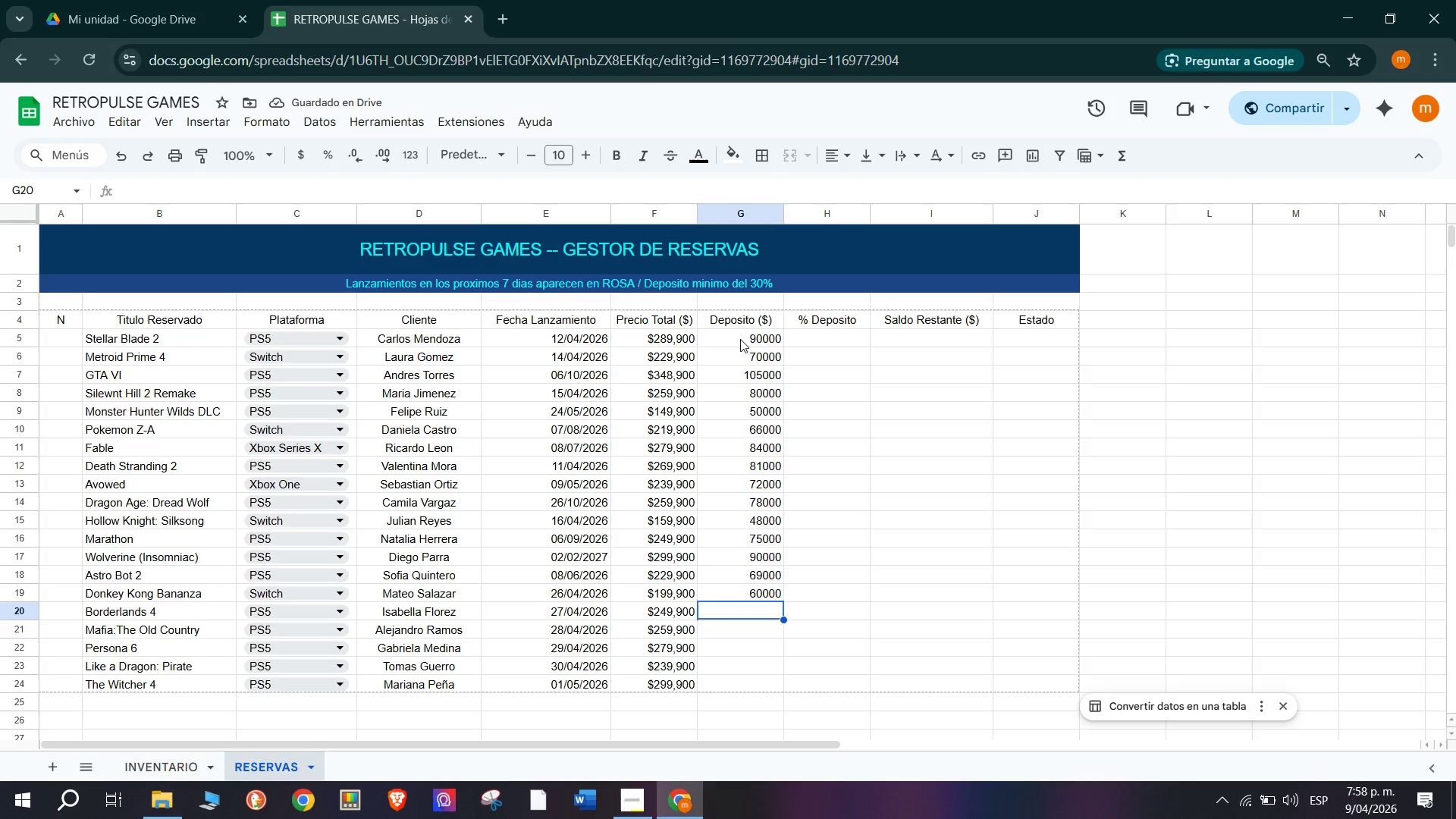 
wait(5.84)
 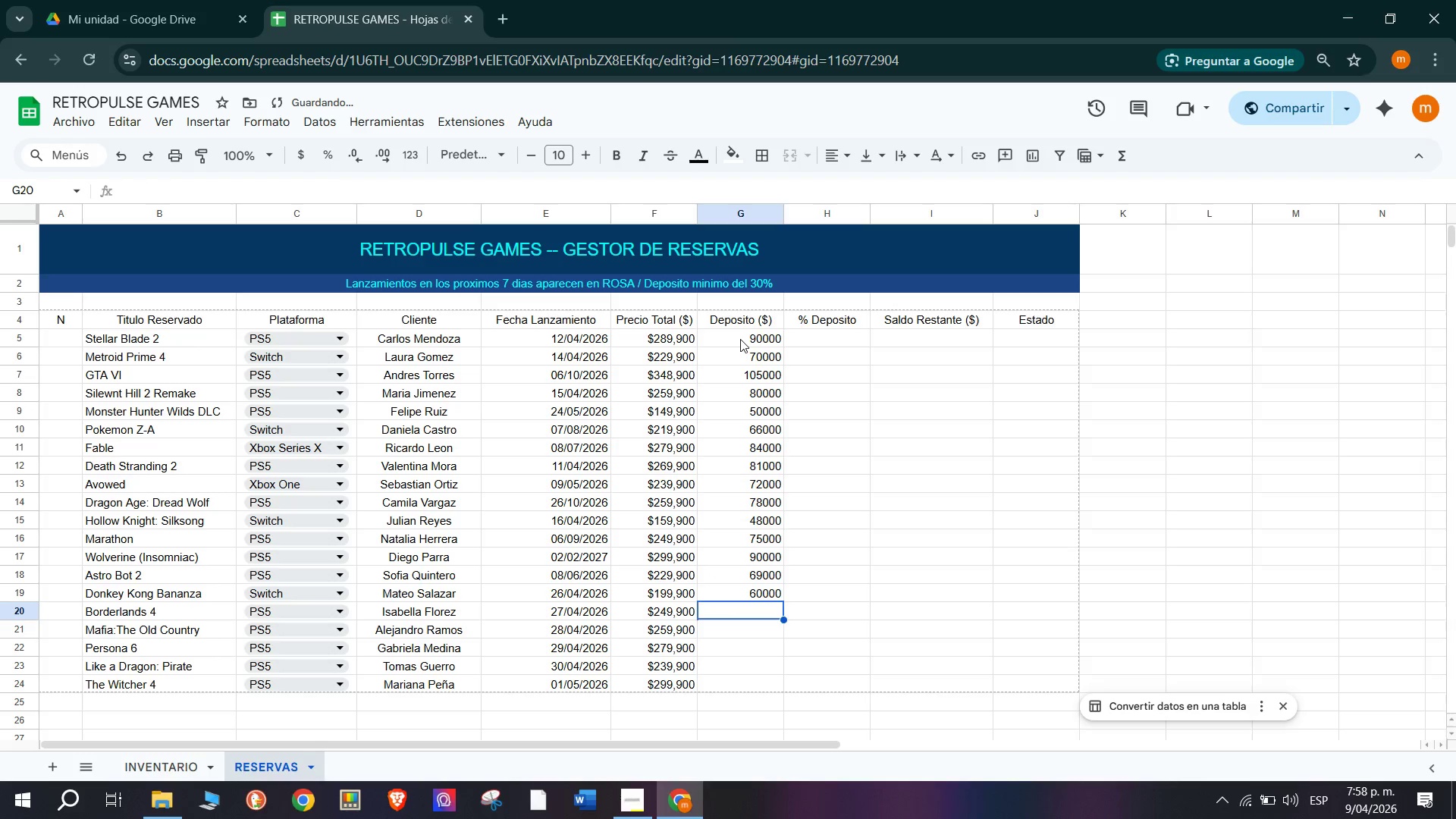 
type(75)
 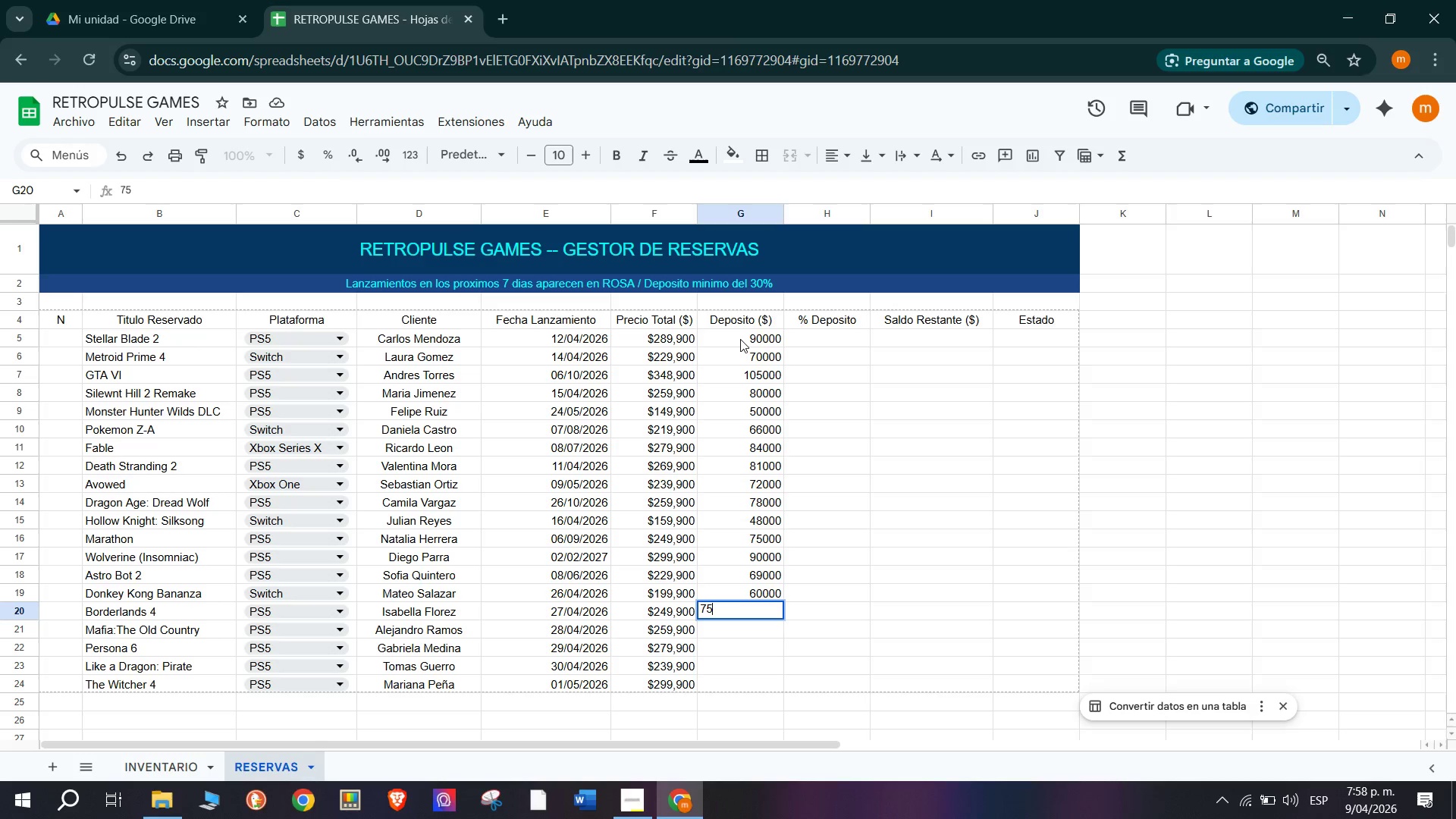 
wait(12.89)
 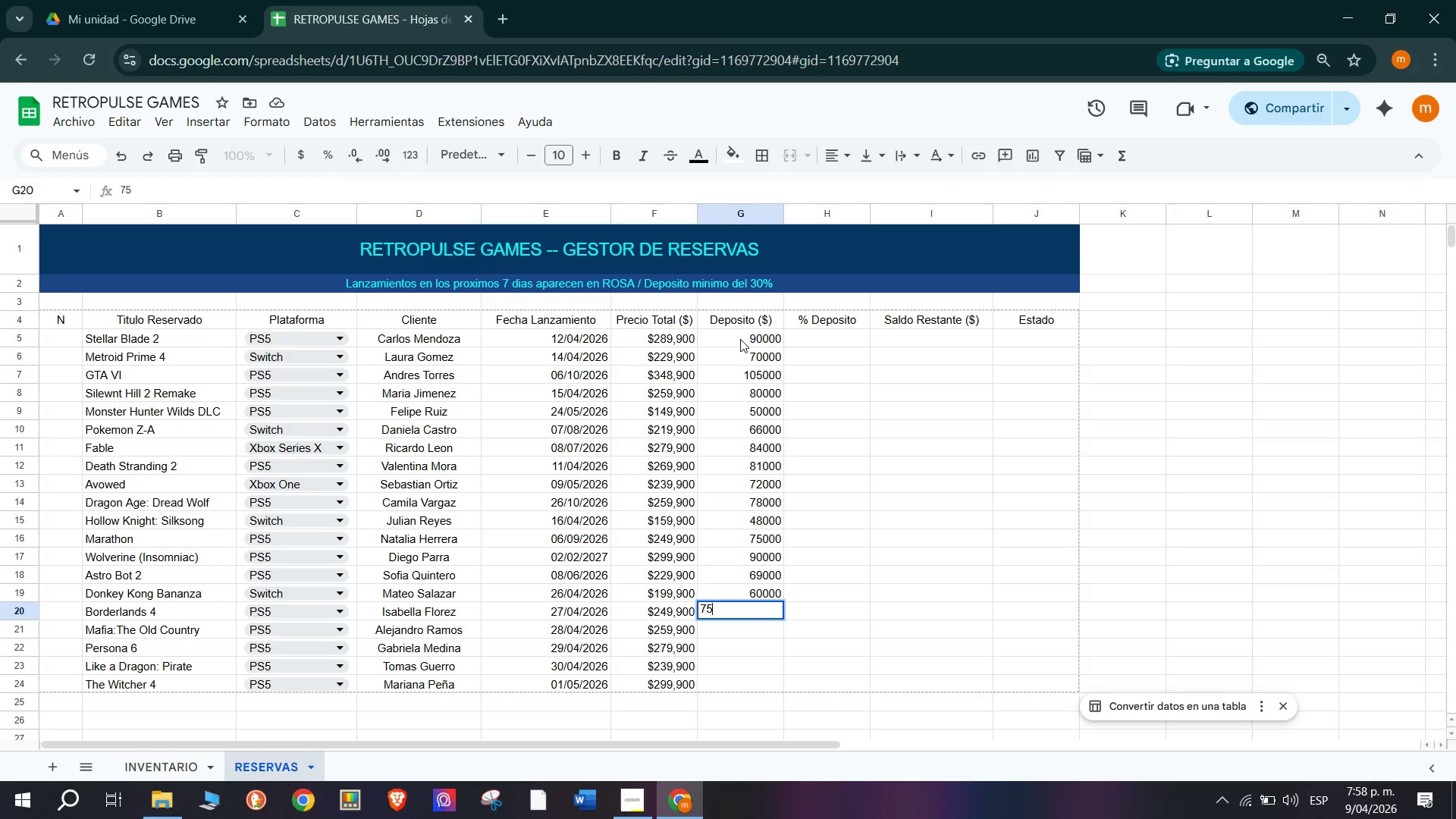 
type(000)
 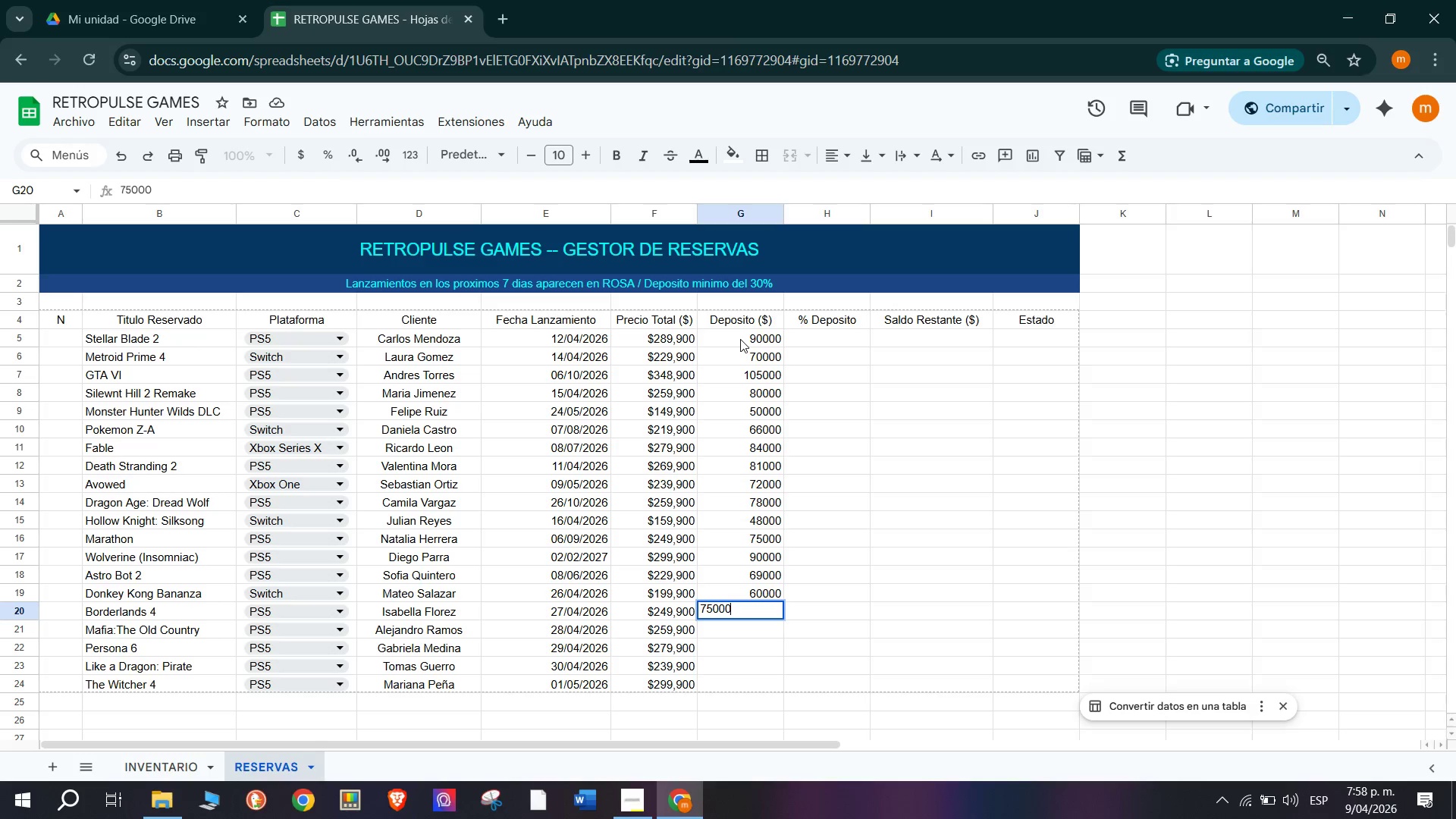 
key(Enter)
 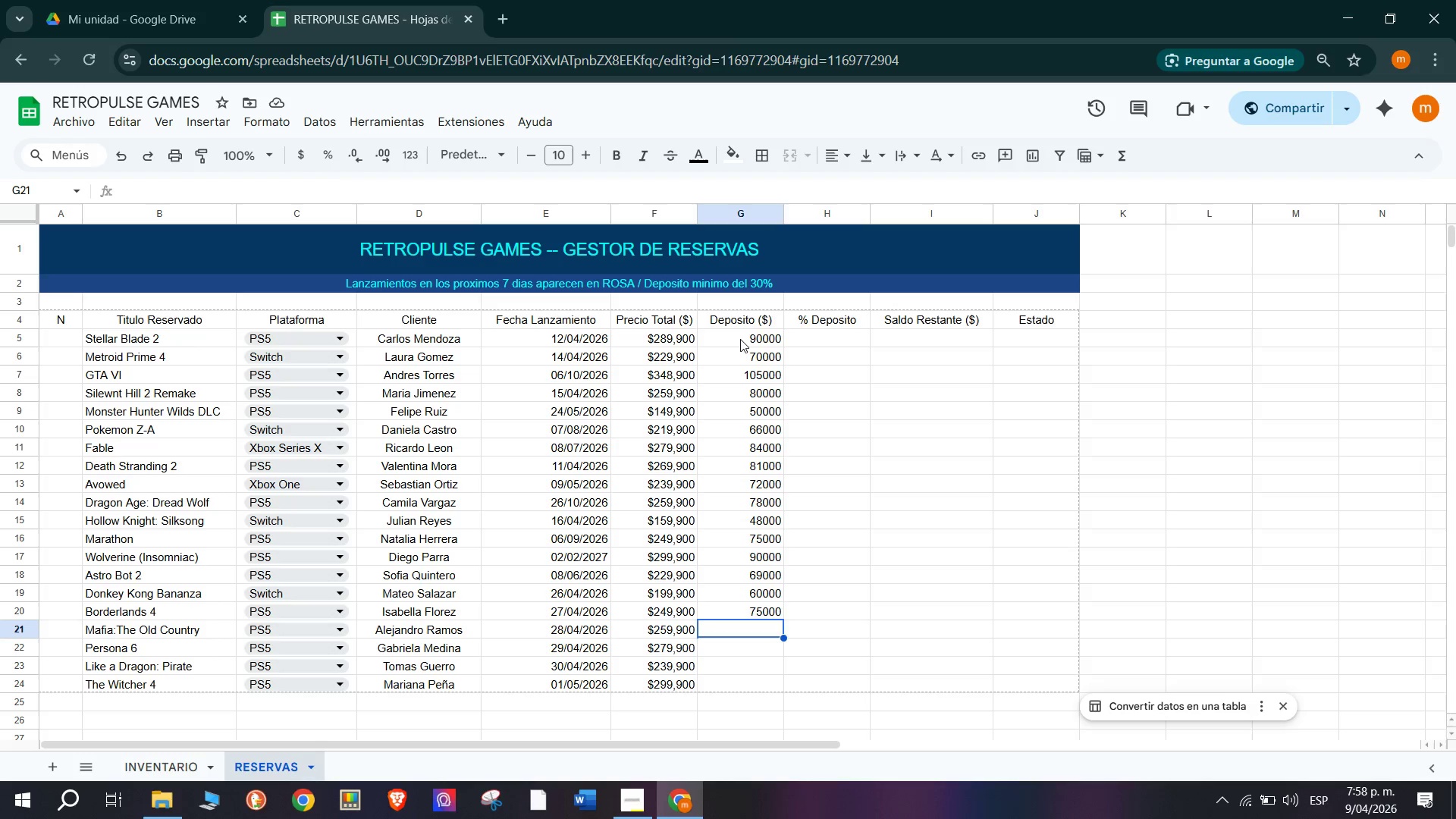 
wait(14.11)
 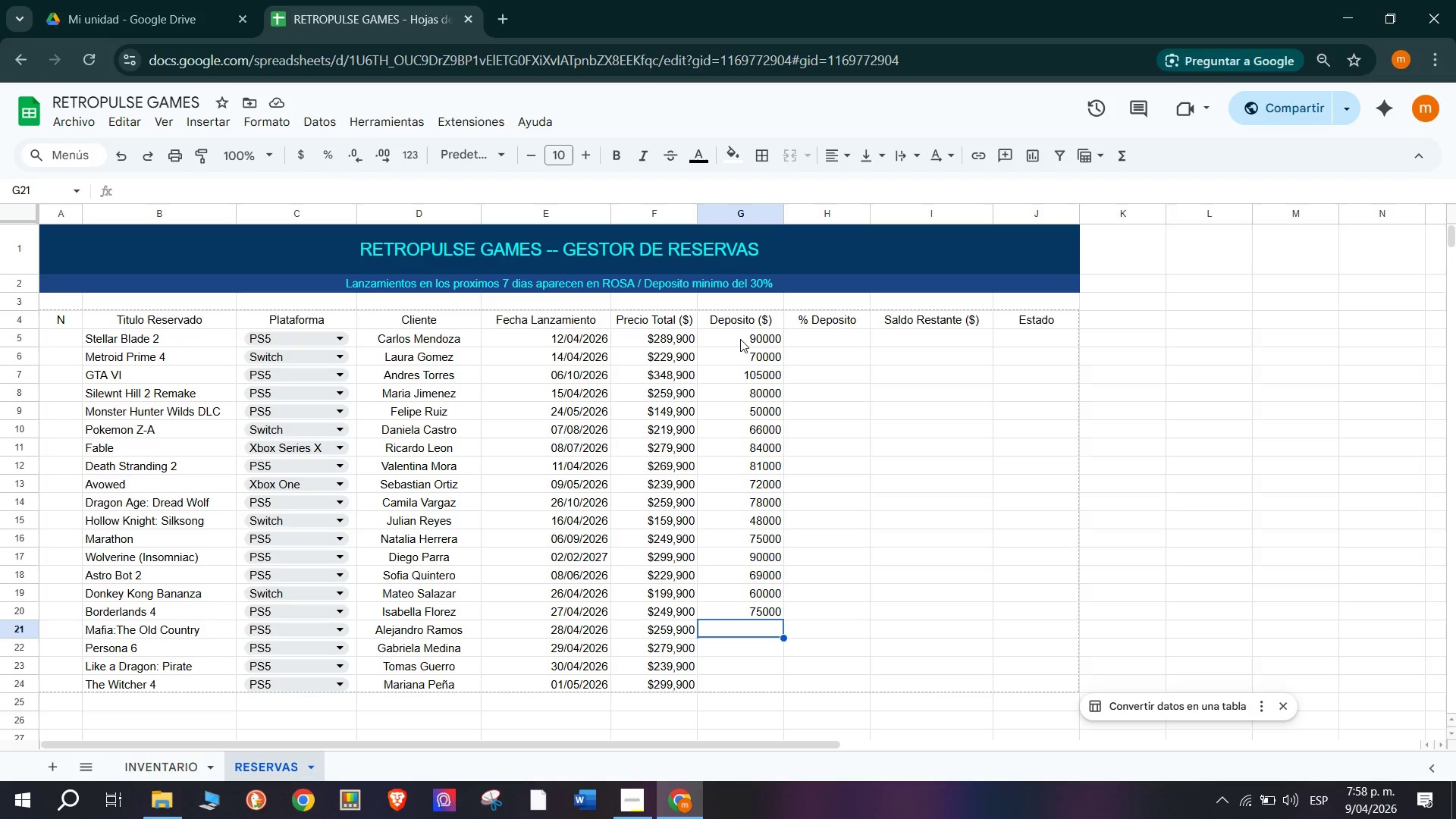 
type(78000)
 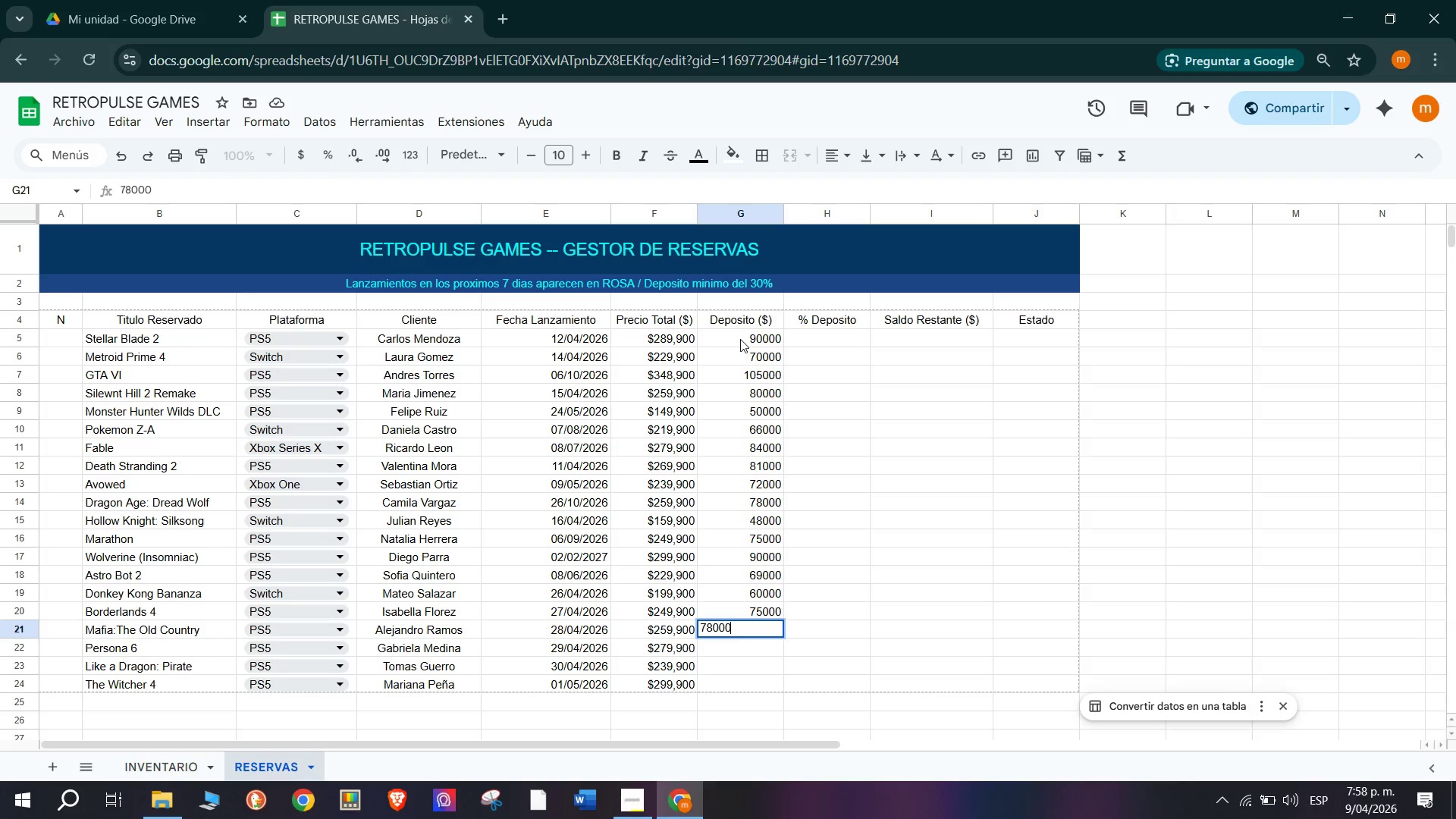 
key(Enter)
 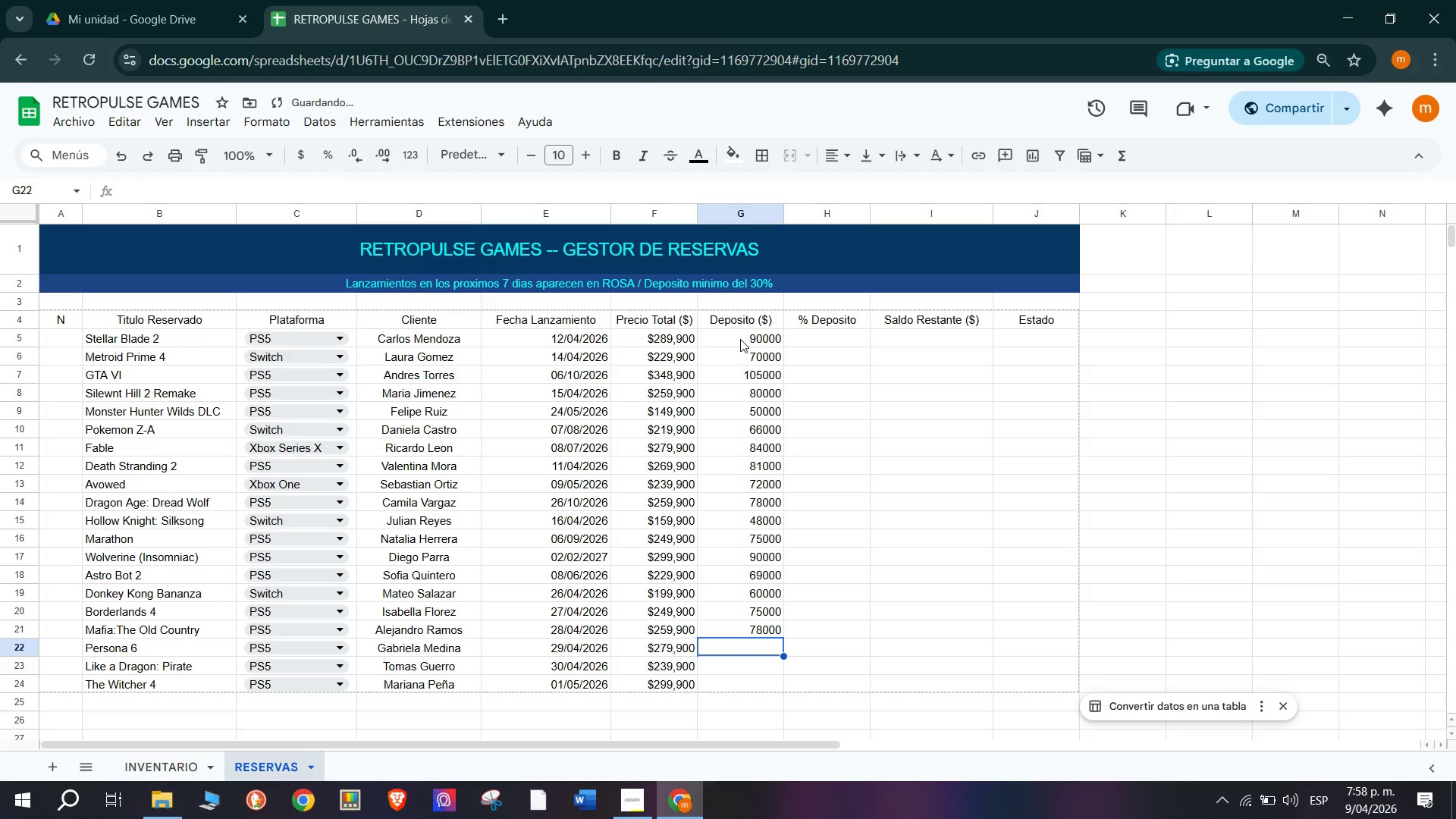 
type(84000)
 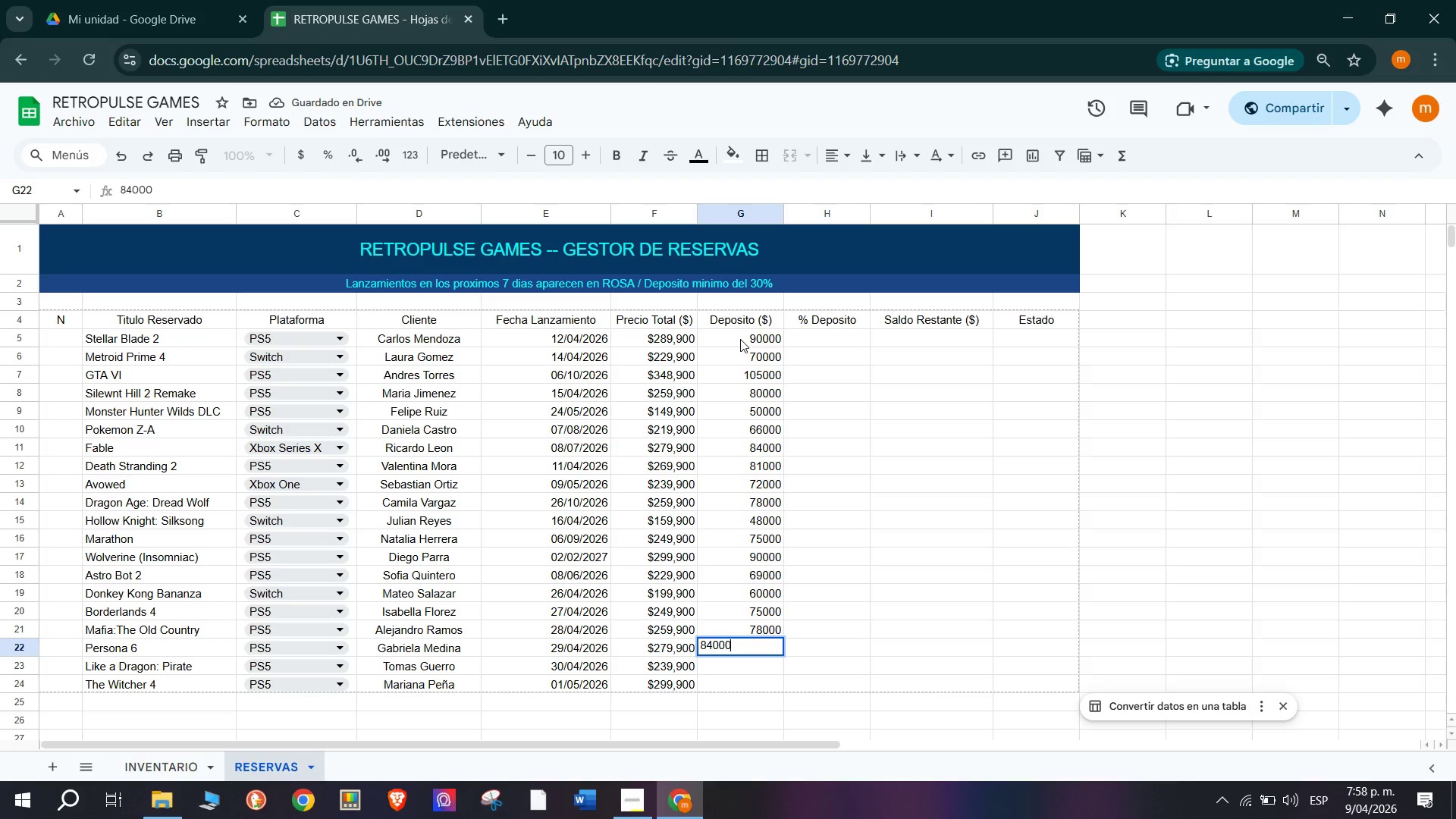 
key(Enter)
 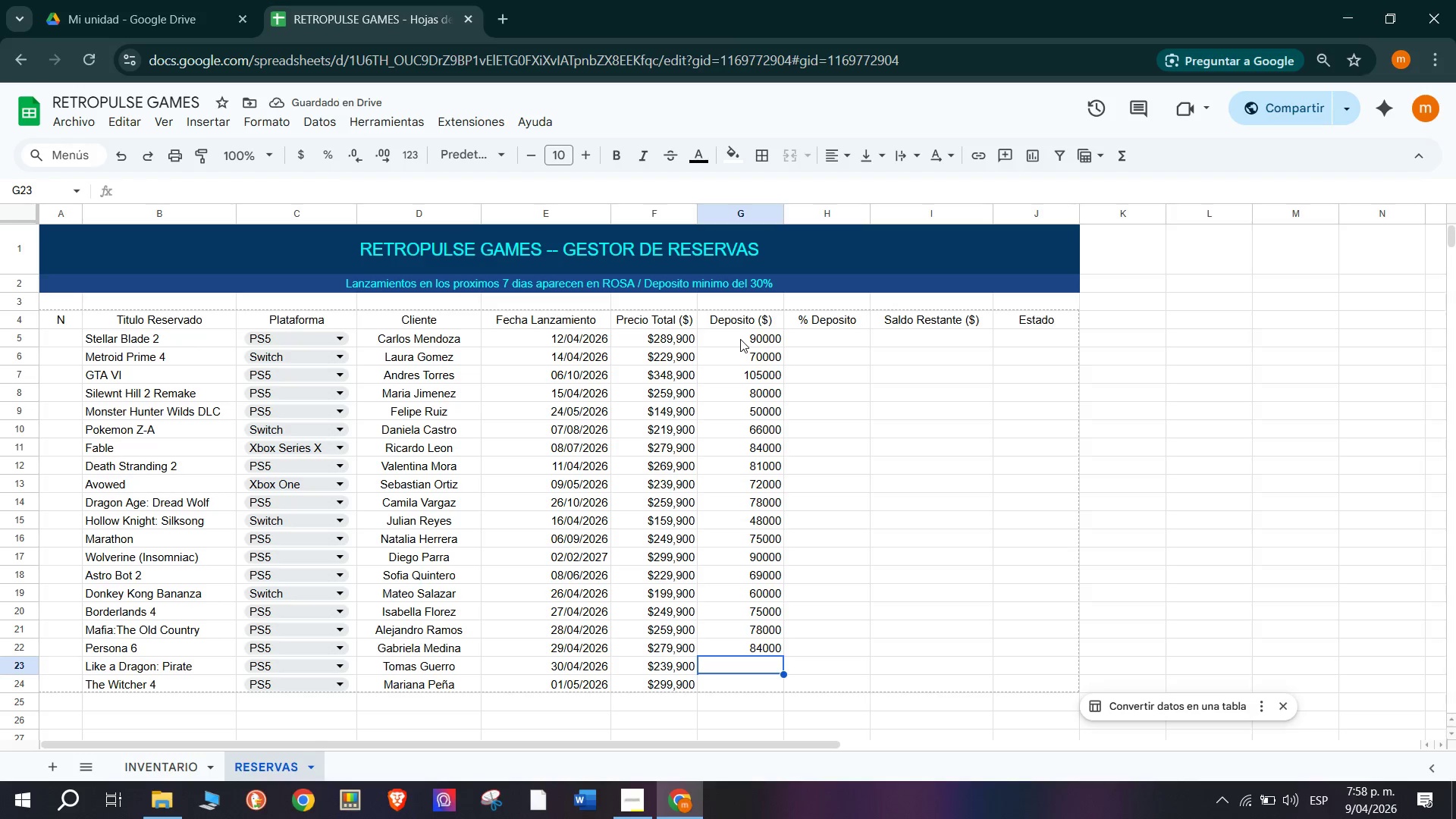 
type(72000)
 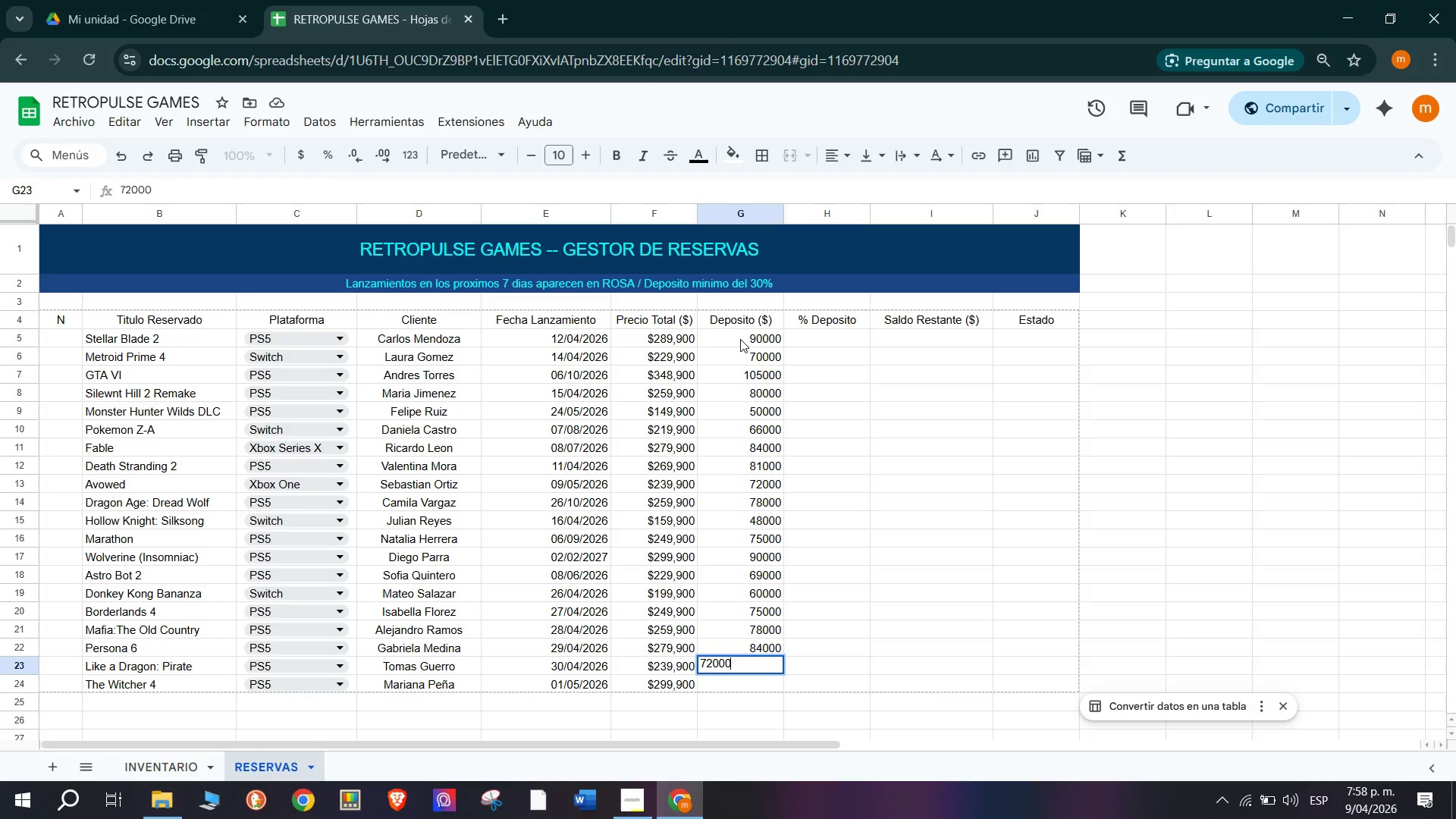 
key(Enter)
 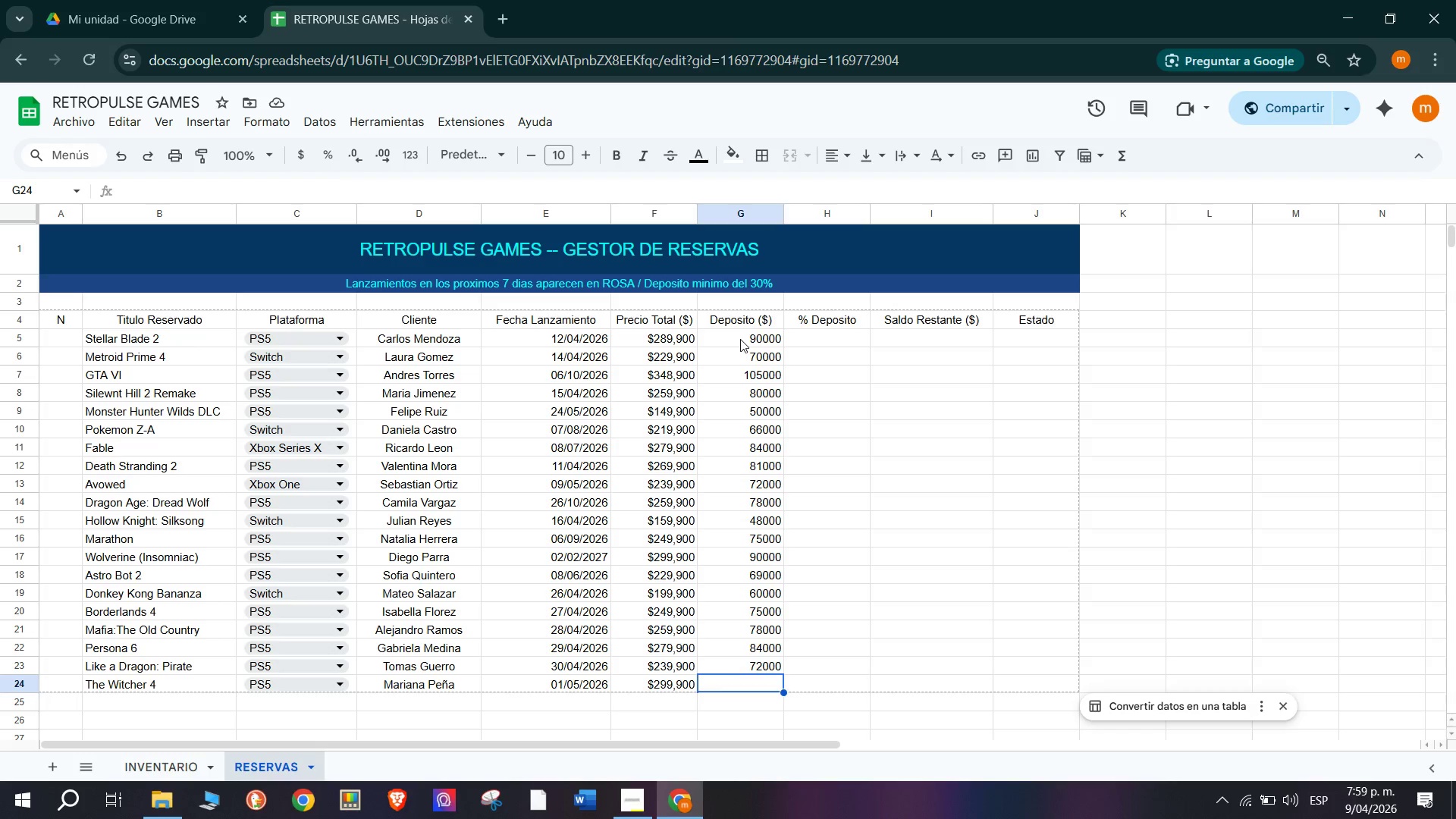 
wait(13.53)
 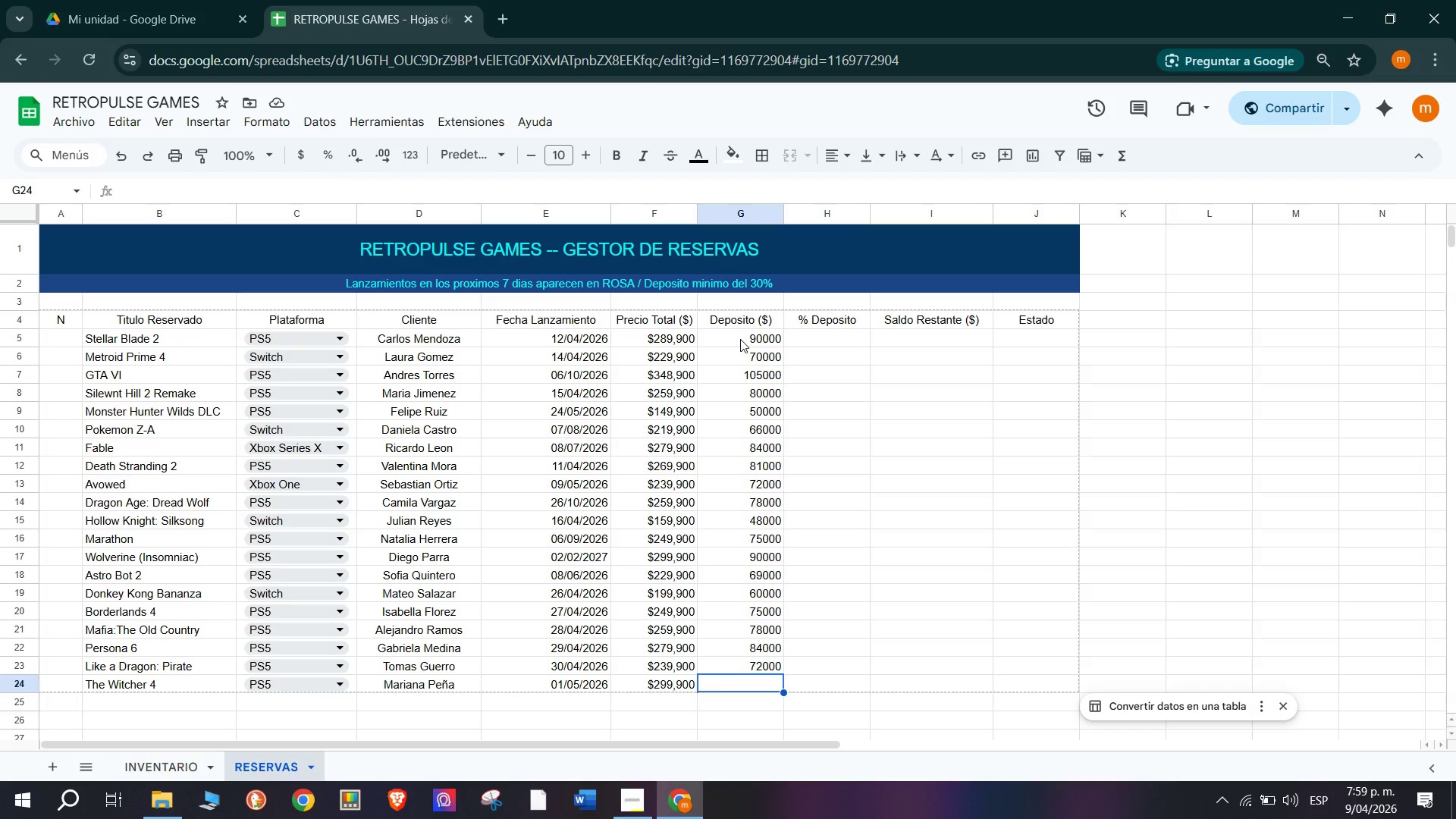 
type(90000)
 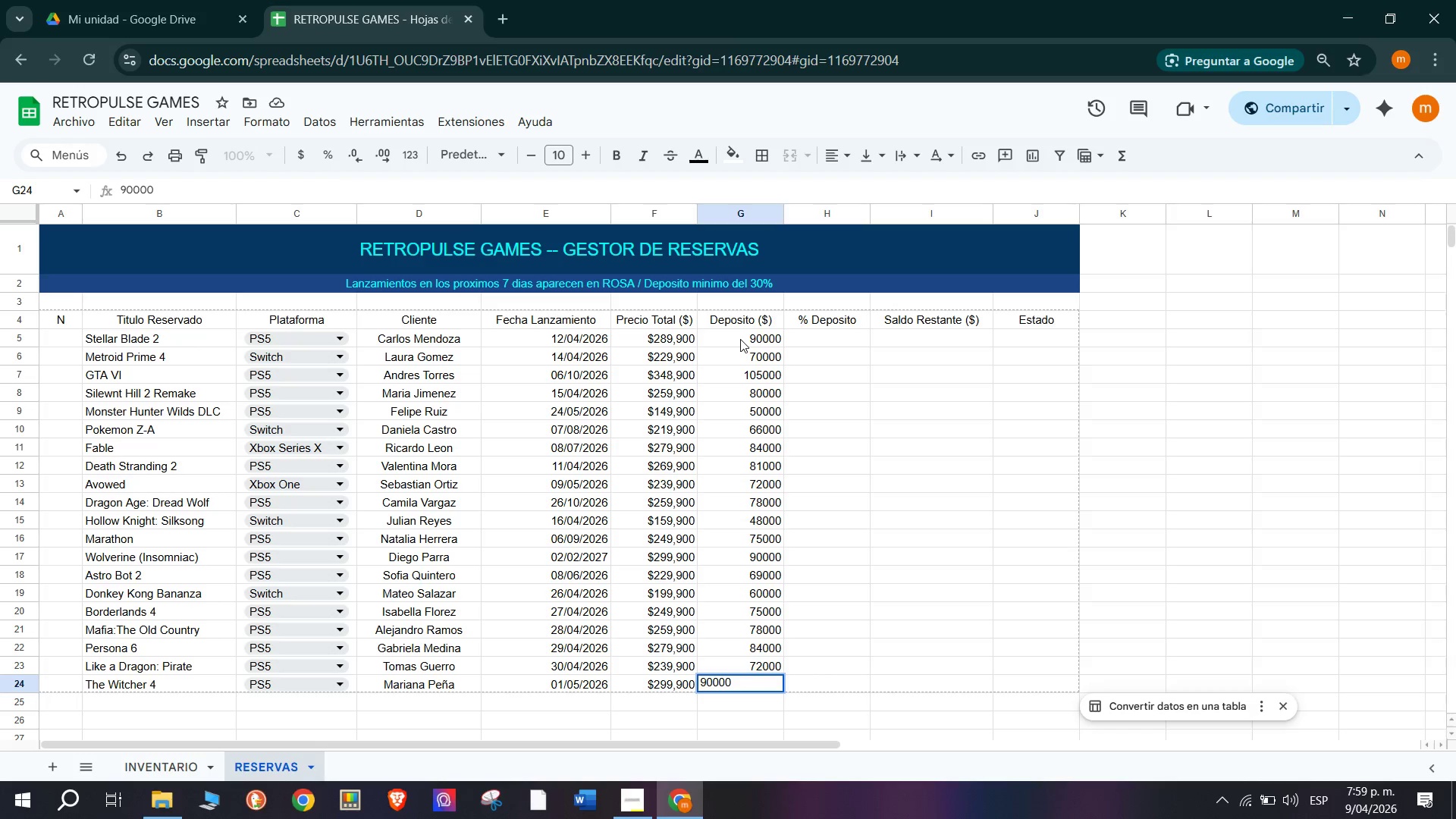 
key(Enter)
 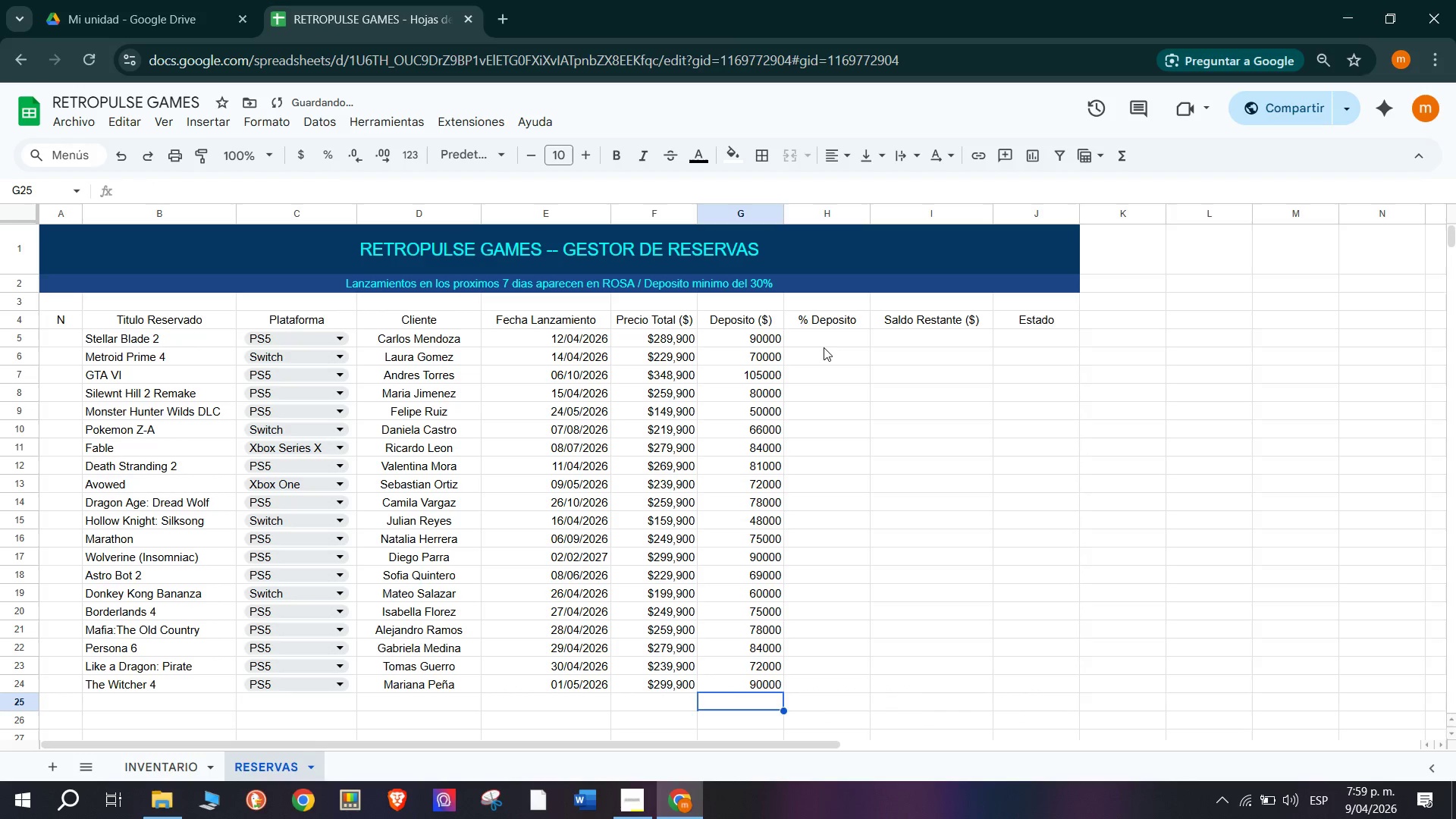 
left_click([824, 346])
 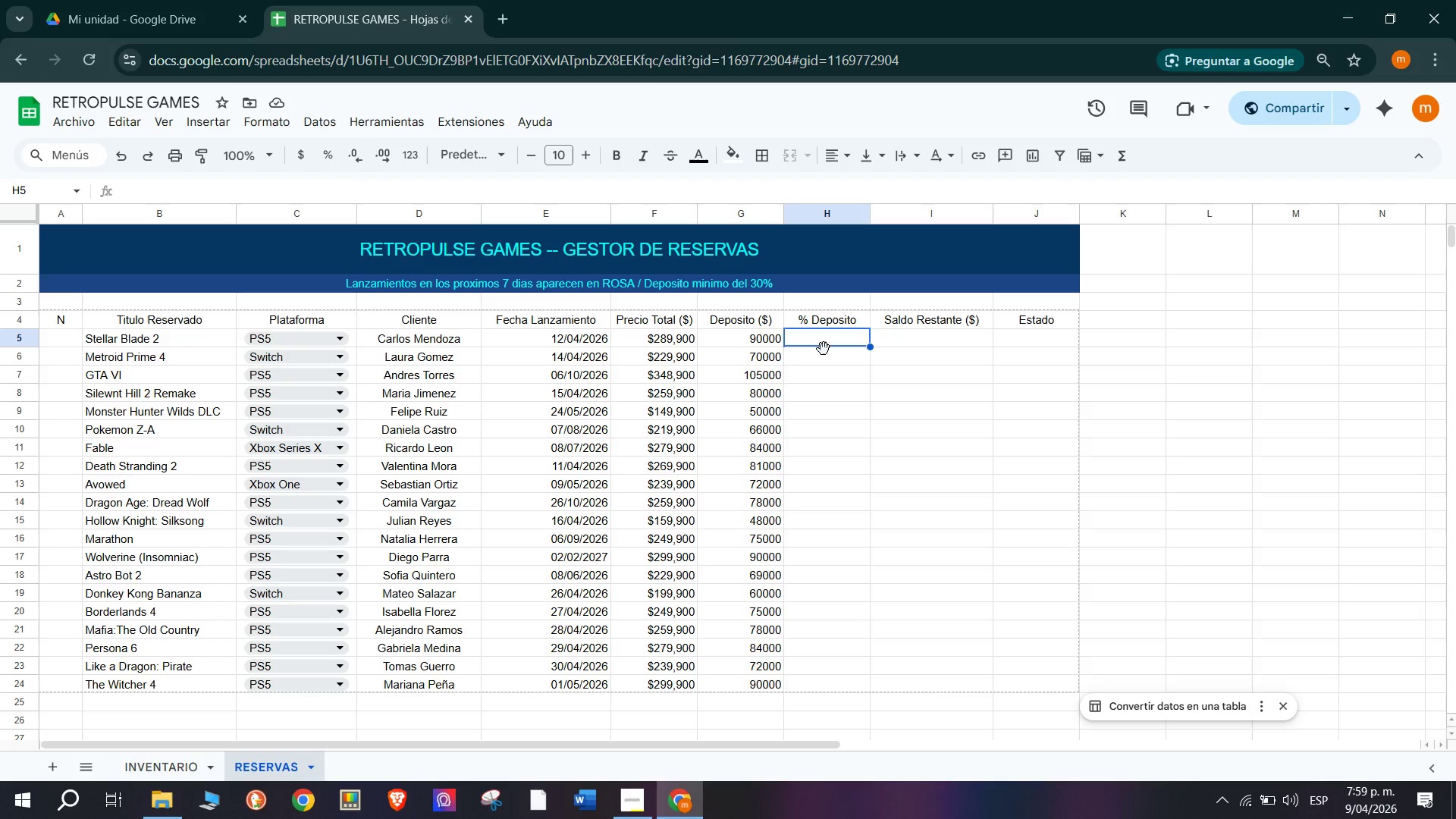 
wait(11.02)
 